 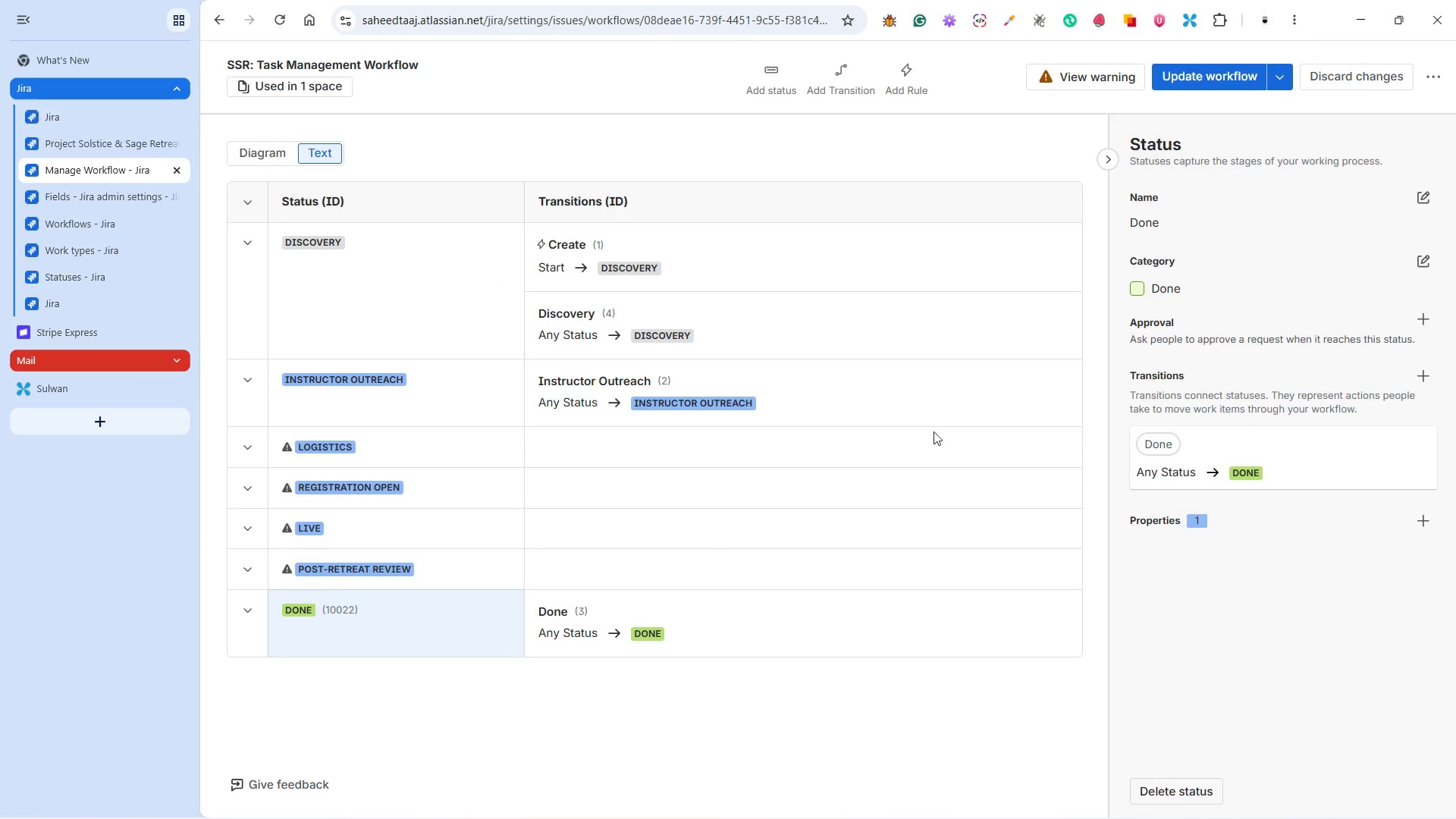 
left_click([1414, 196])
 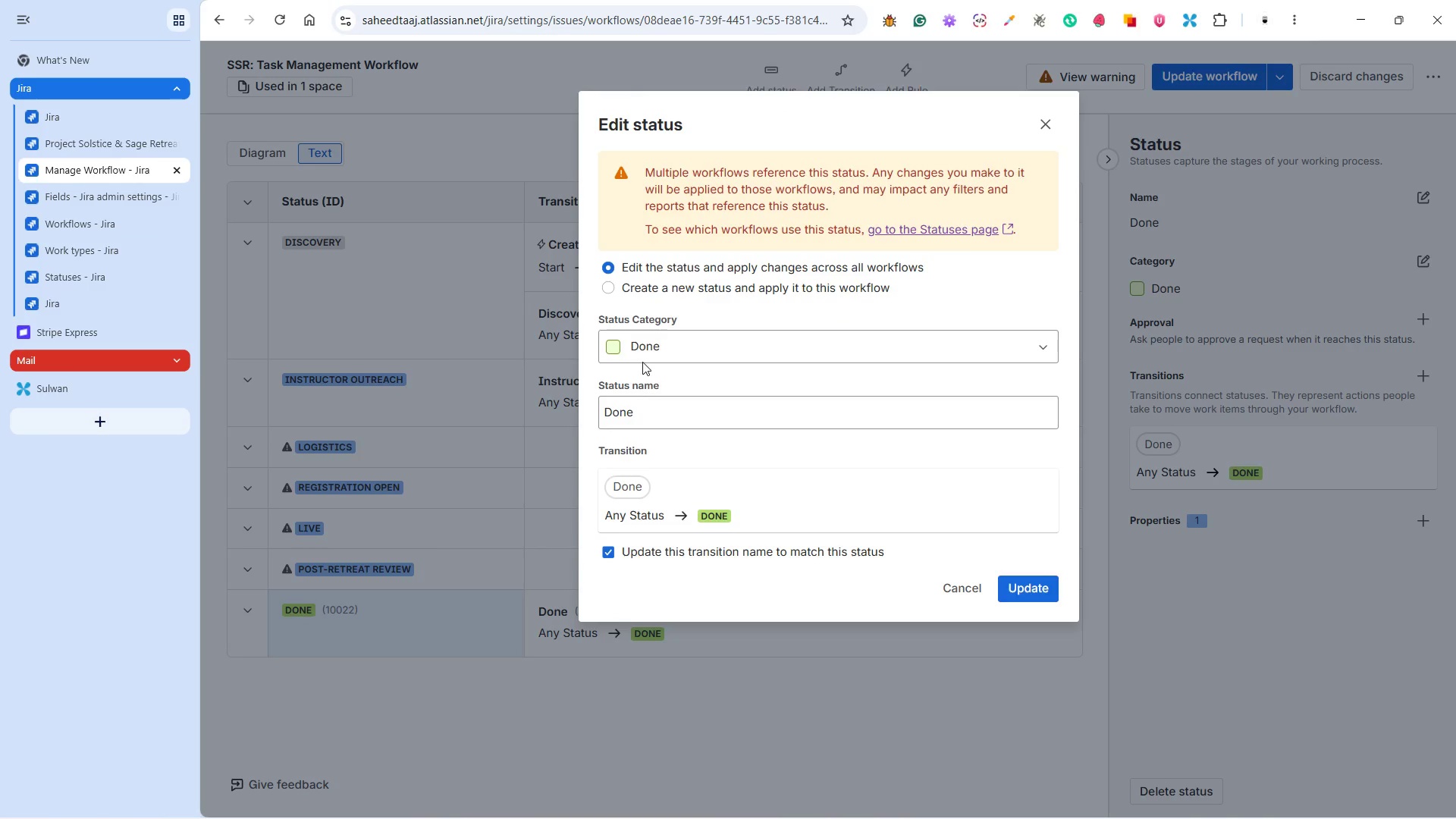 
left_click([628, 288])
 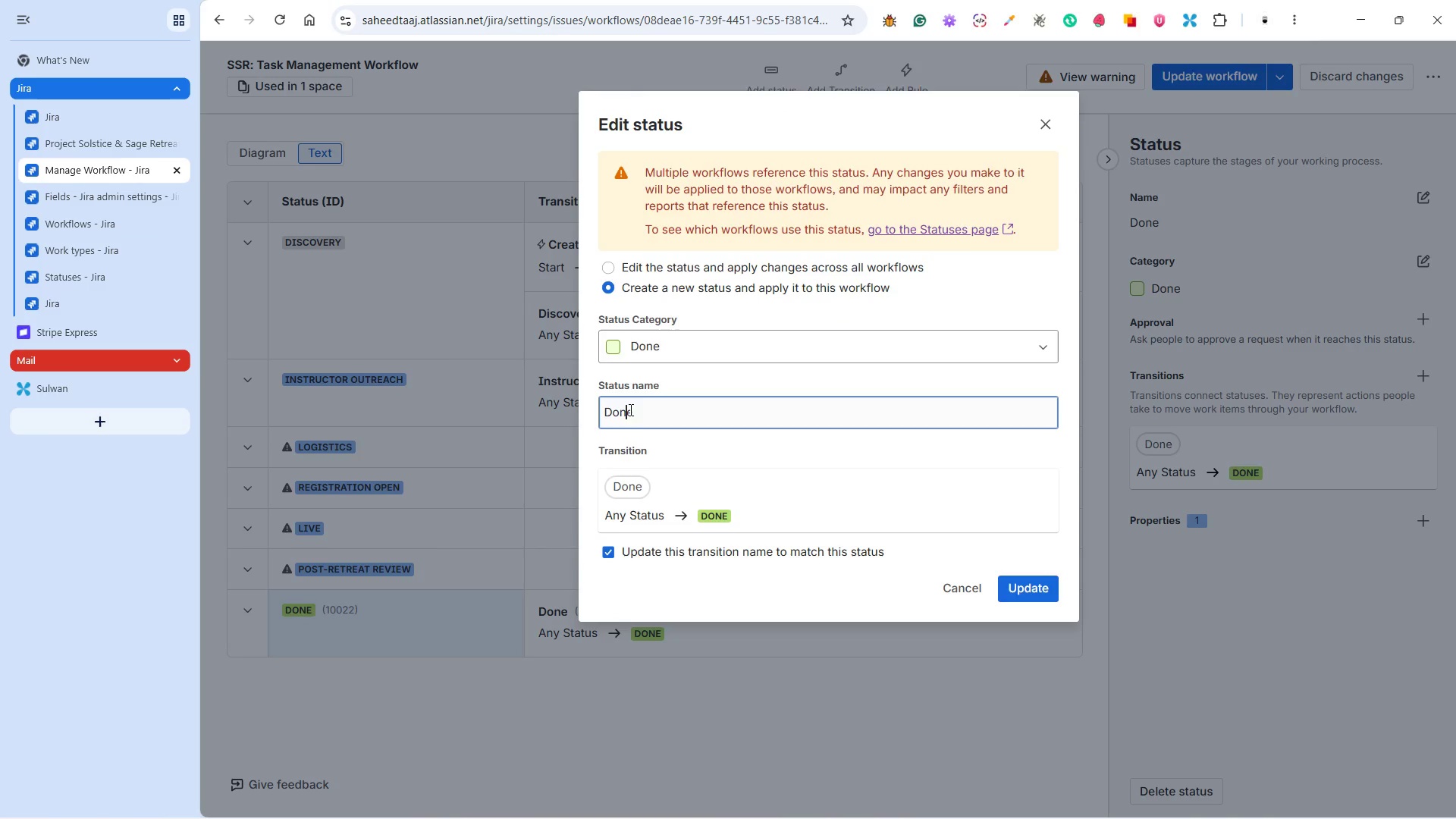 
double_click([629, 410])
 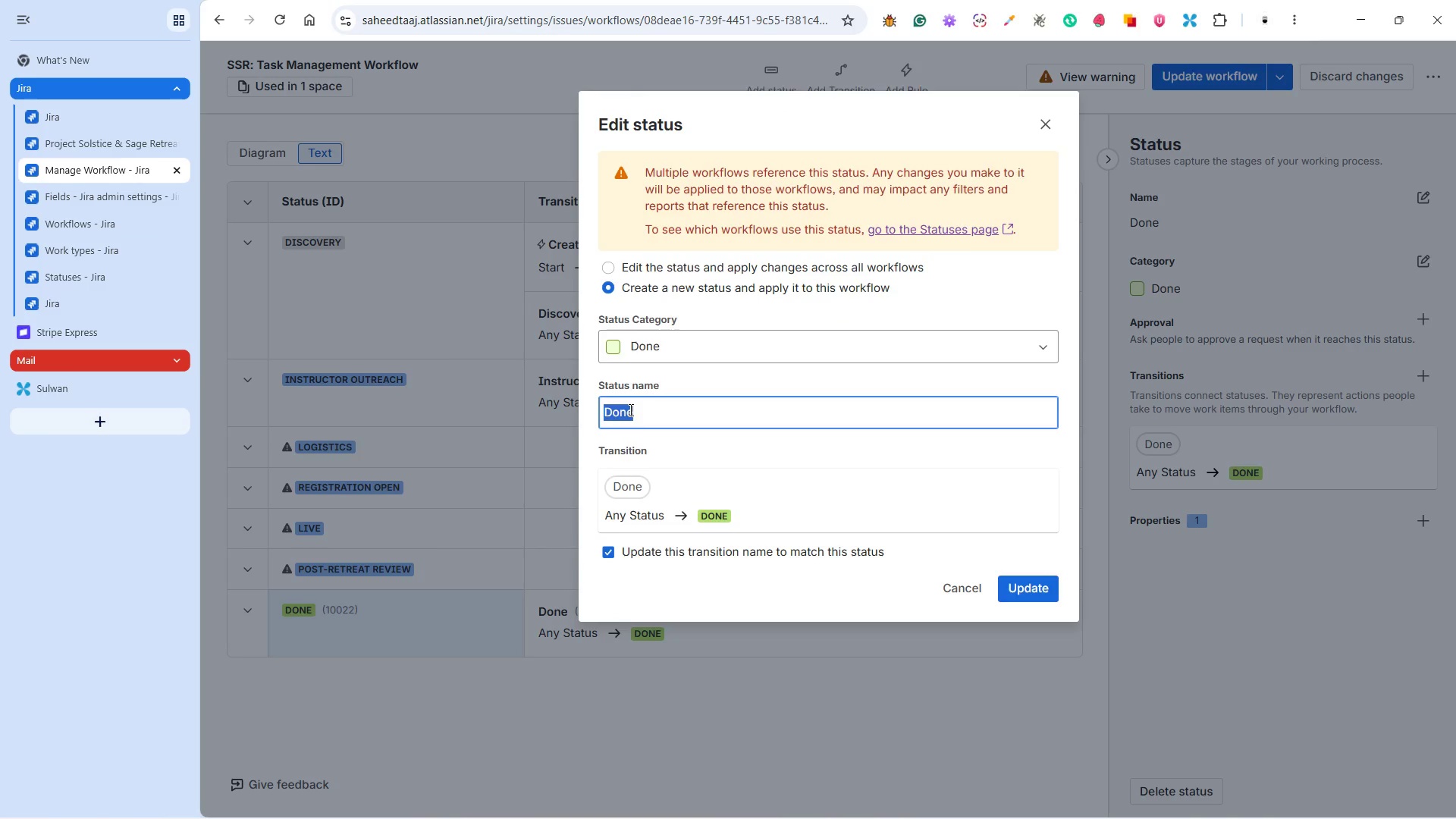 
type(Archived)
 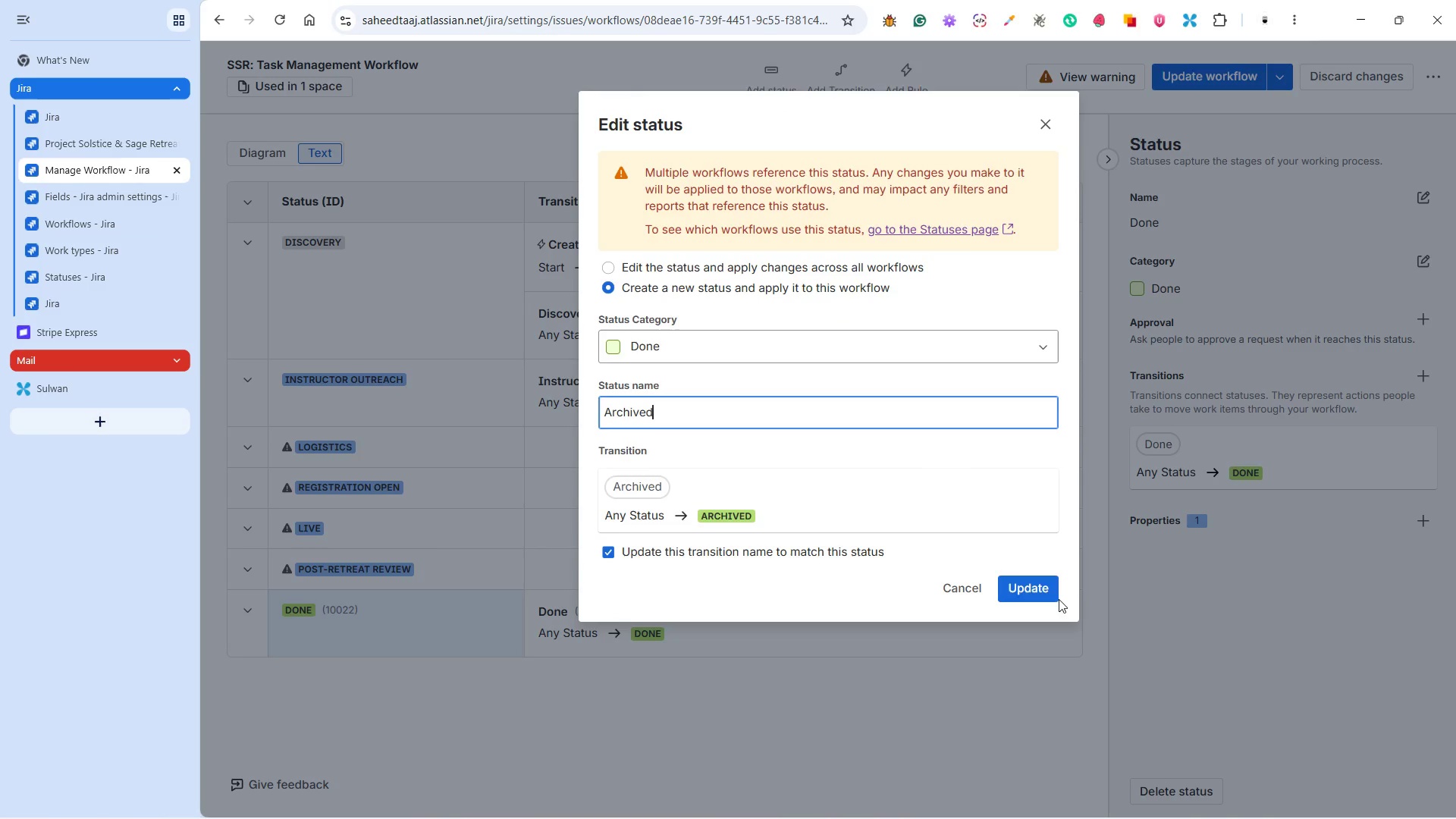 
left_click([1044, 585])
 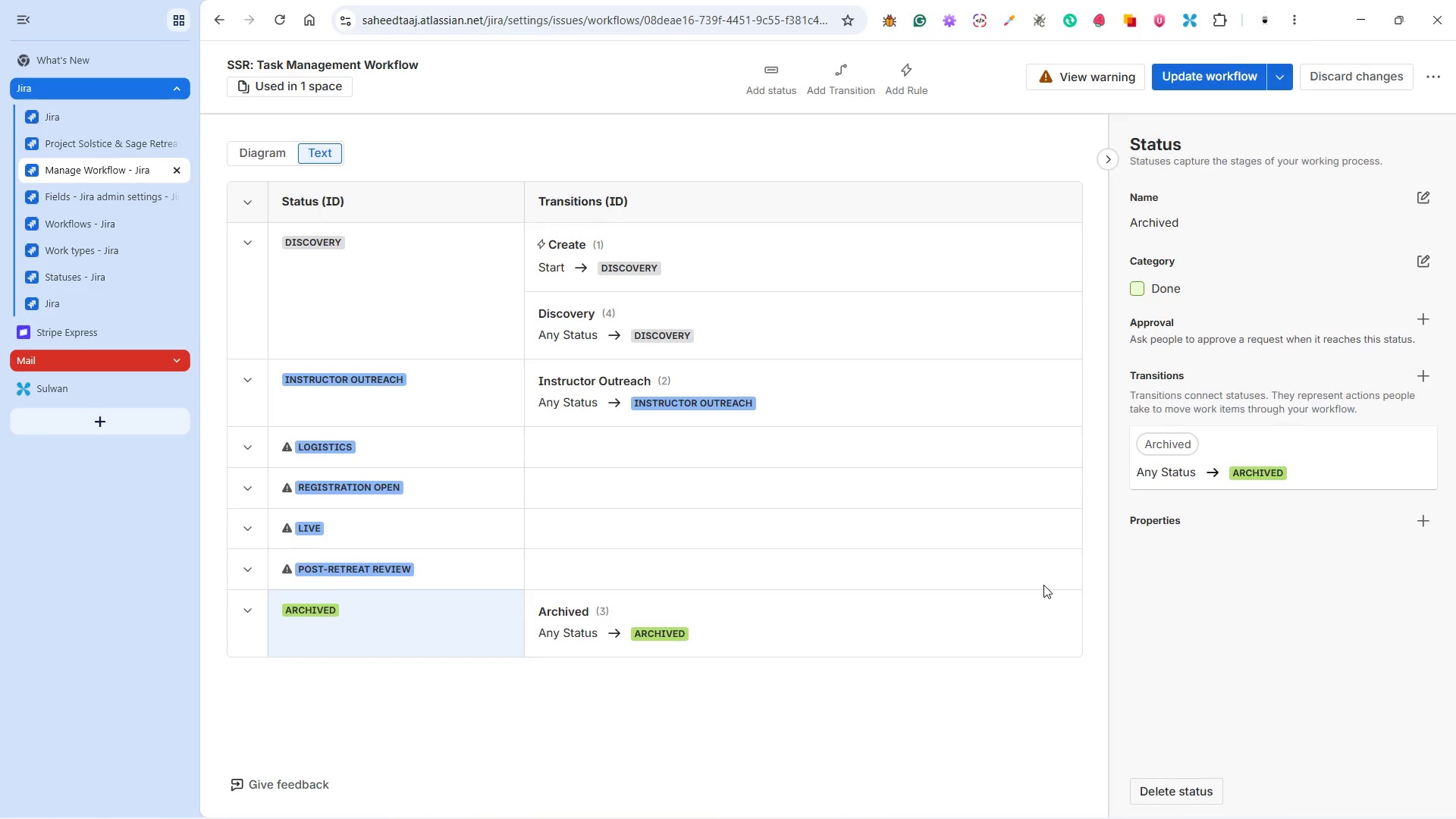 
left_click([871, 695])
 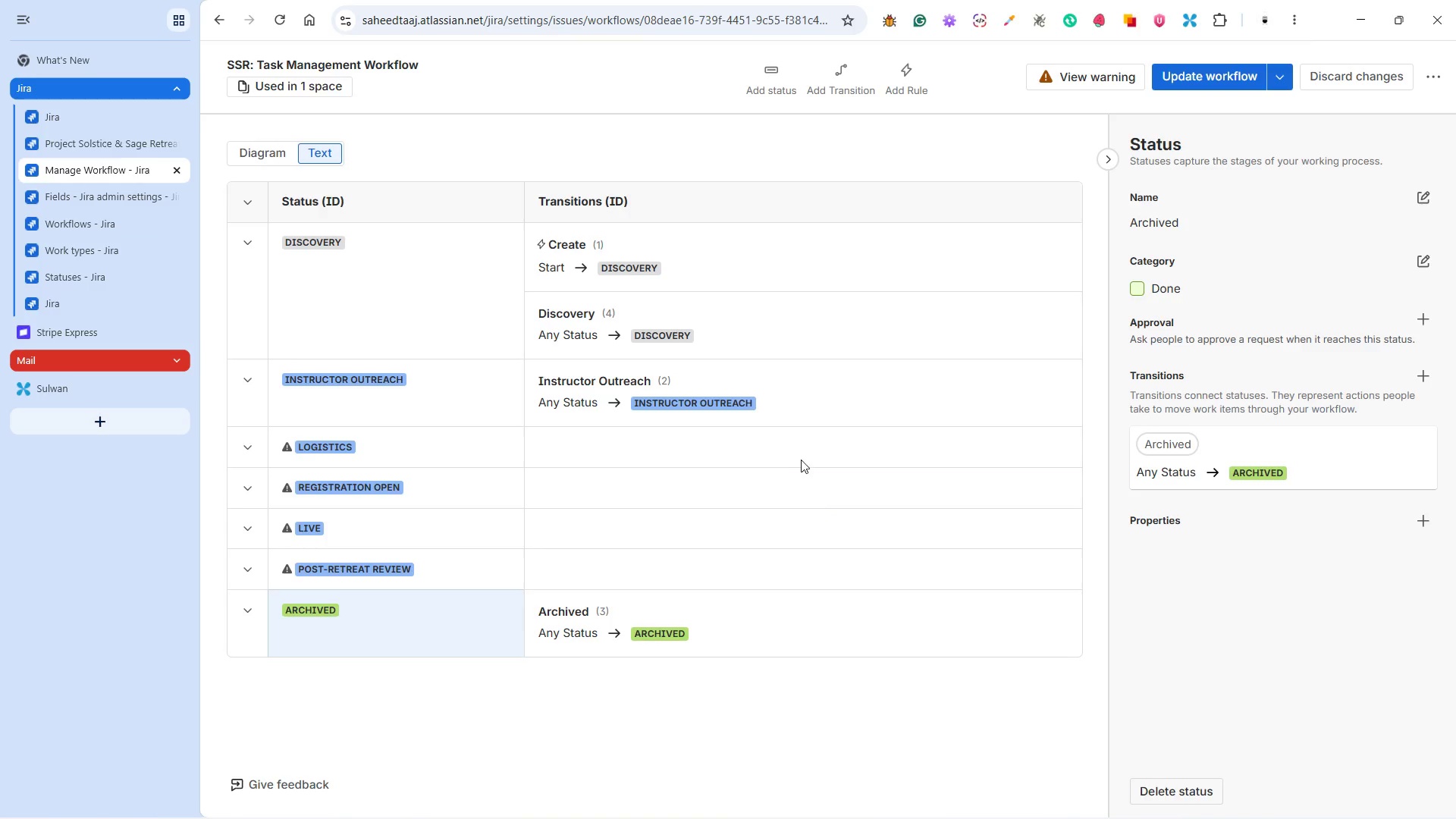 
left_click([799, 450])
 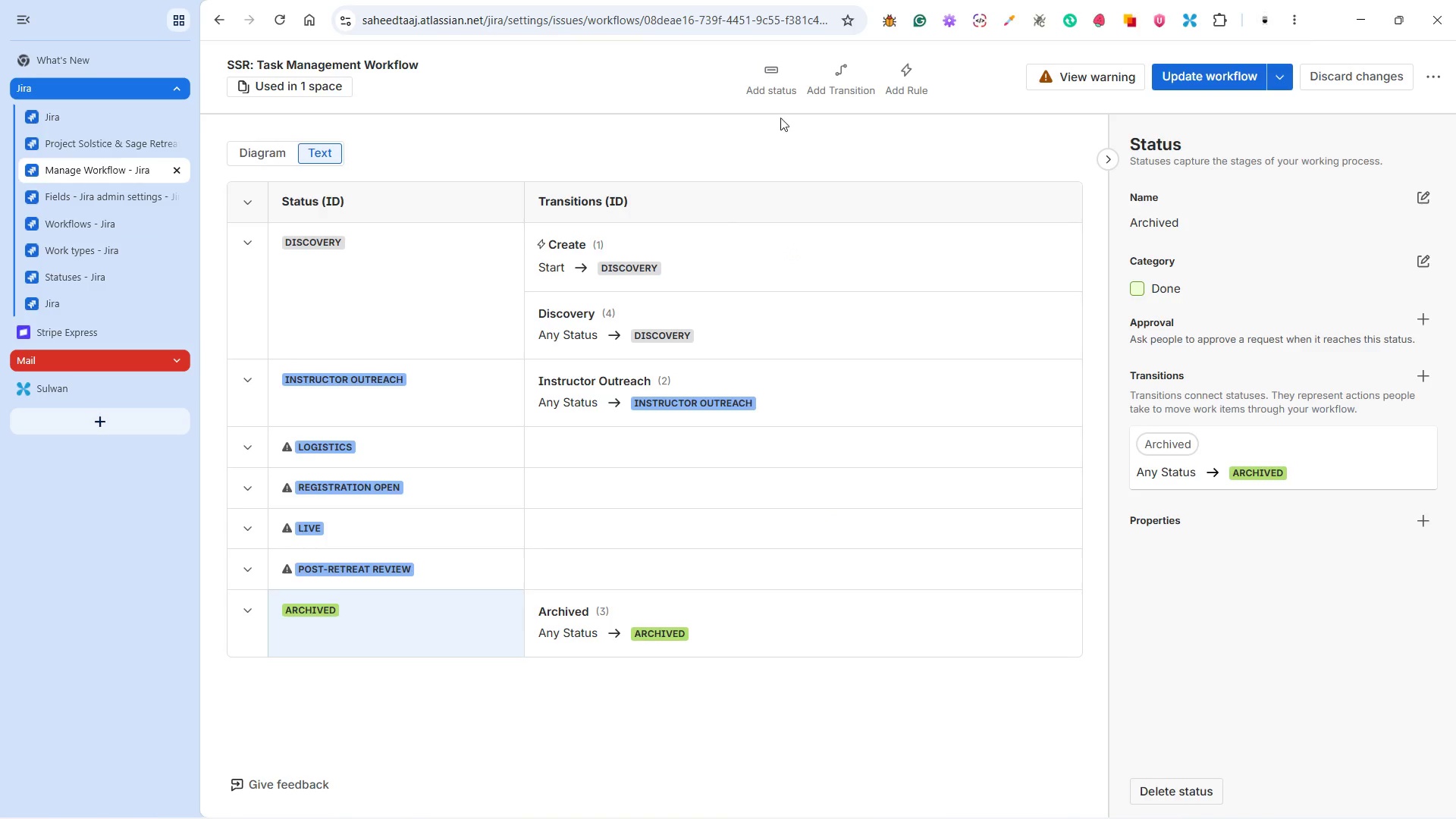 
left_click([780, 89])
 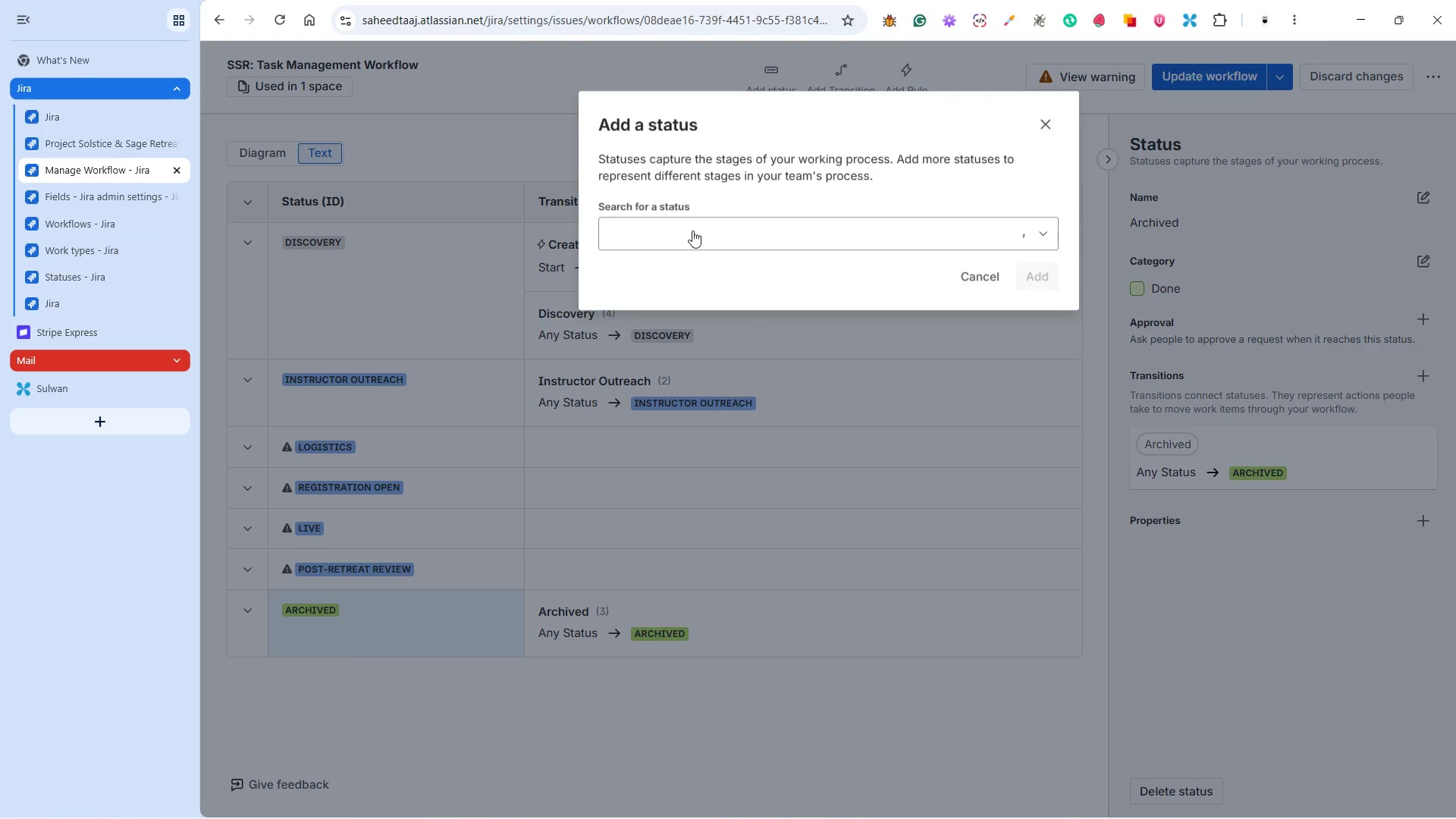 
left_click([689, 237])
 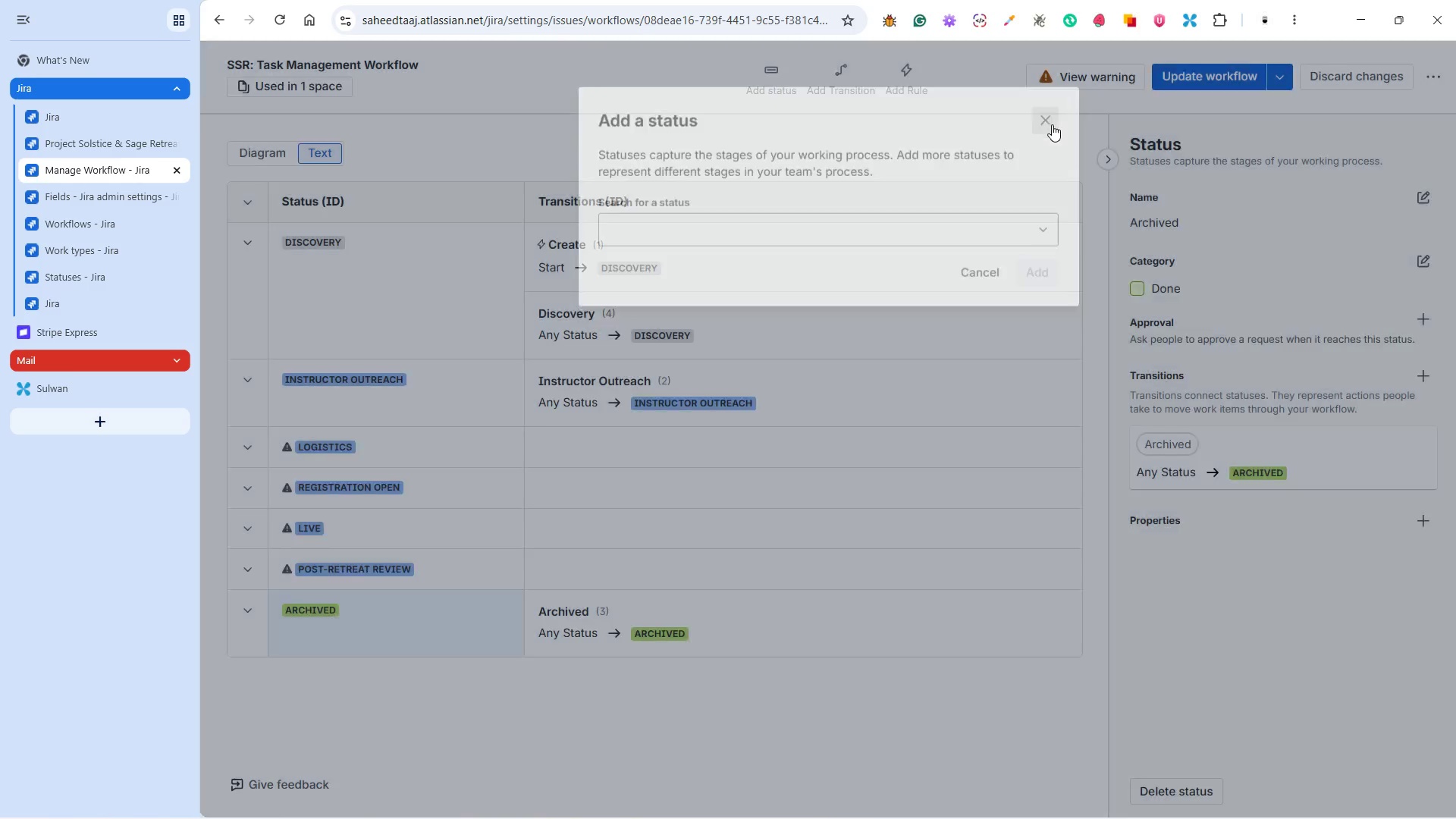 
left_click([849, 82])
 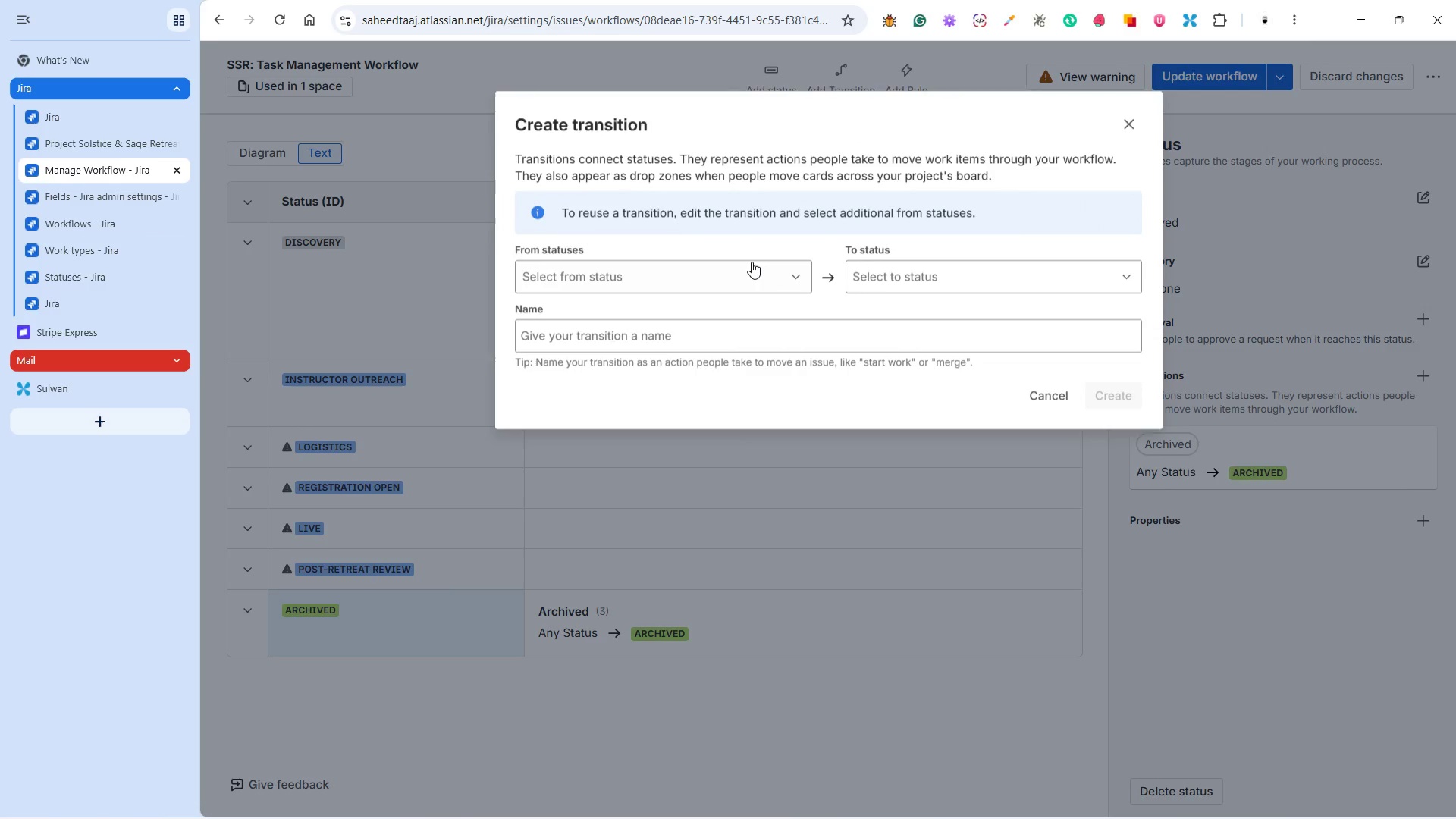 
left_click([749, 265])
 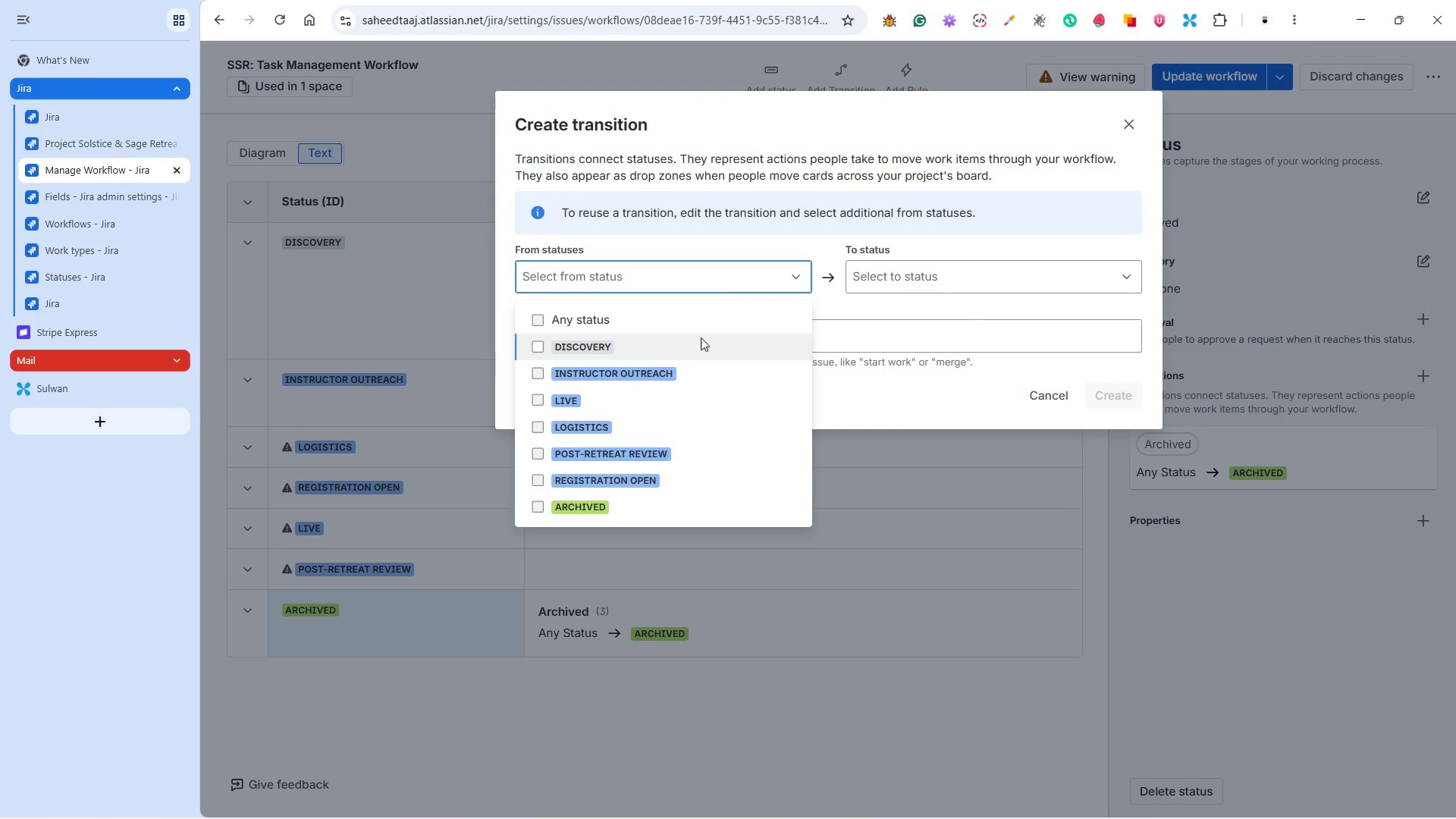 
left_click([695, 322])
 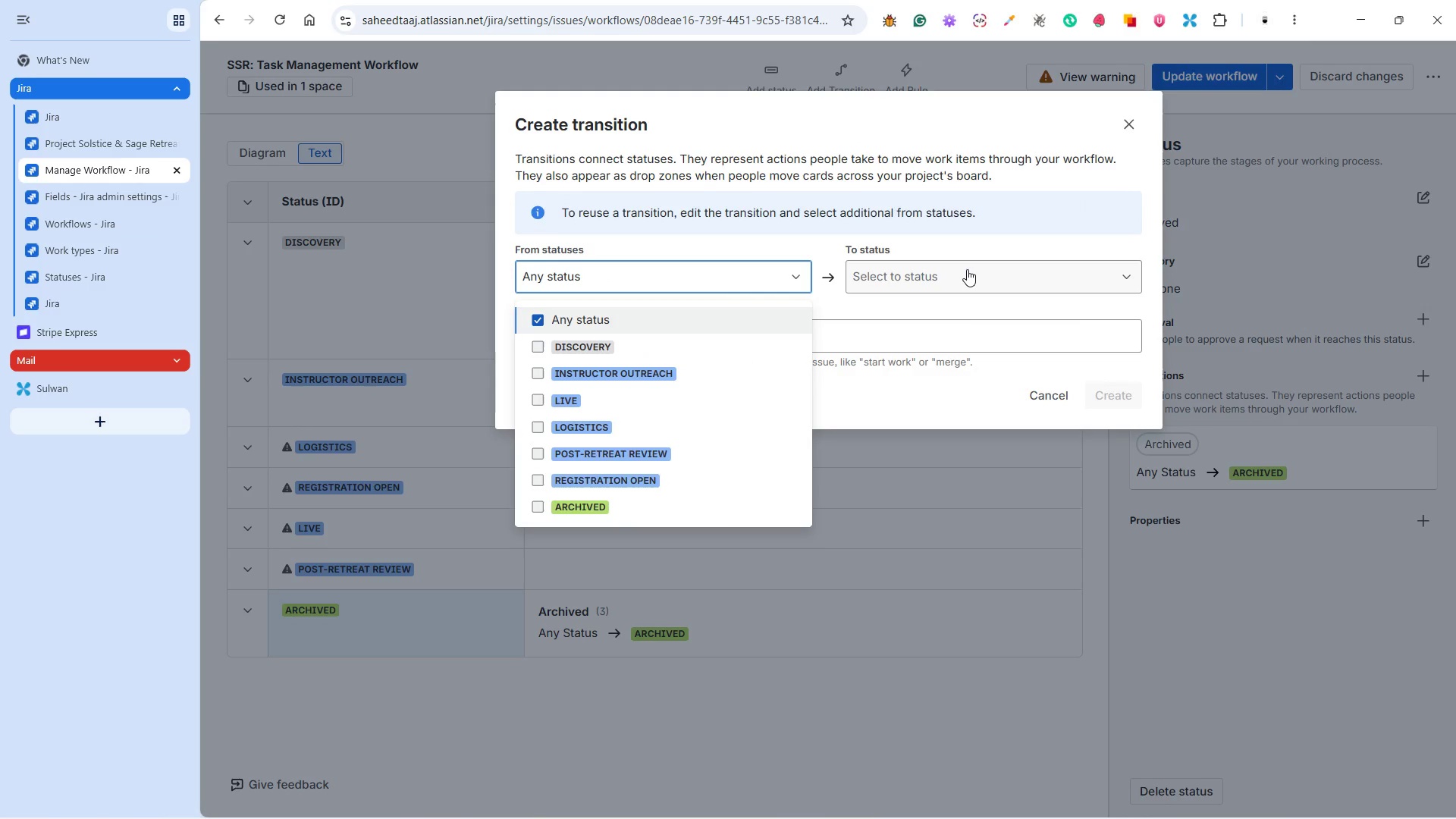 
left_click([967, 269])
 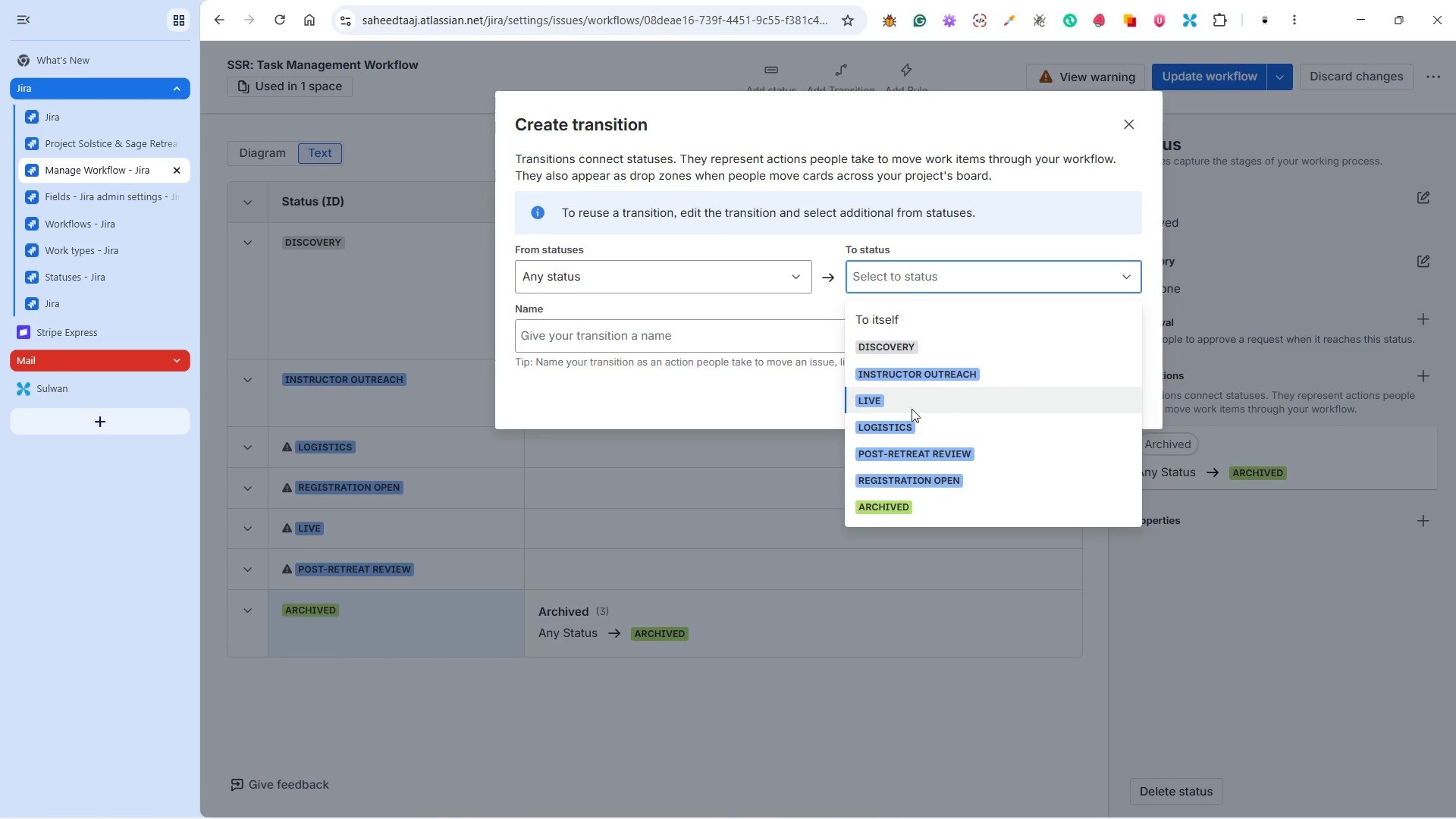 
left_click([909, 418])
 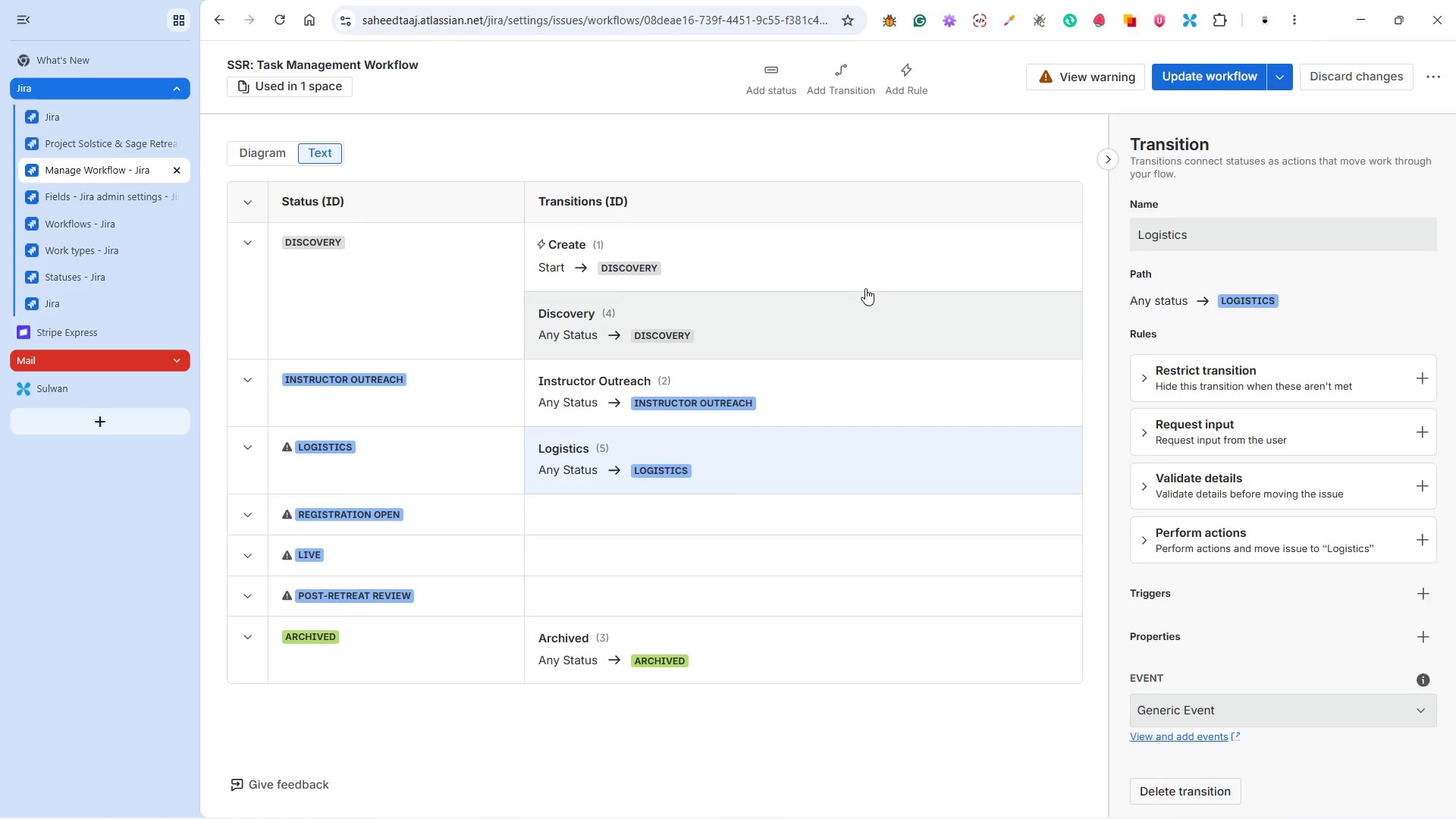 
left_click([853, 64])
 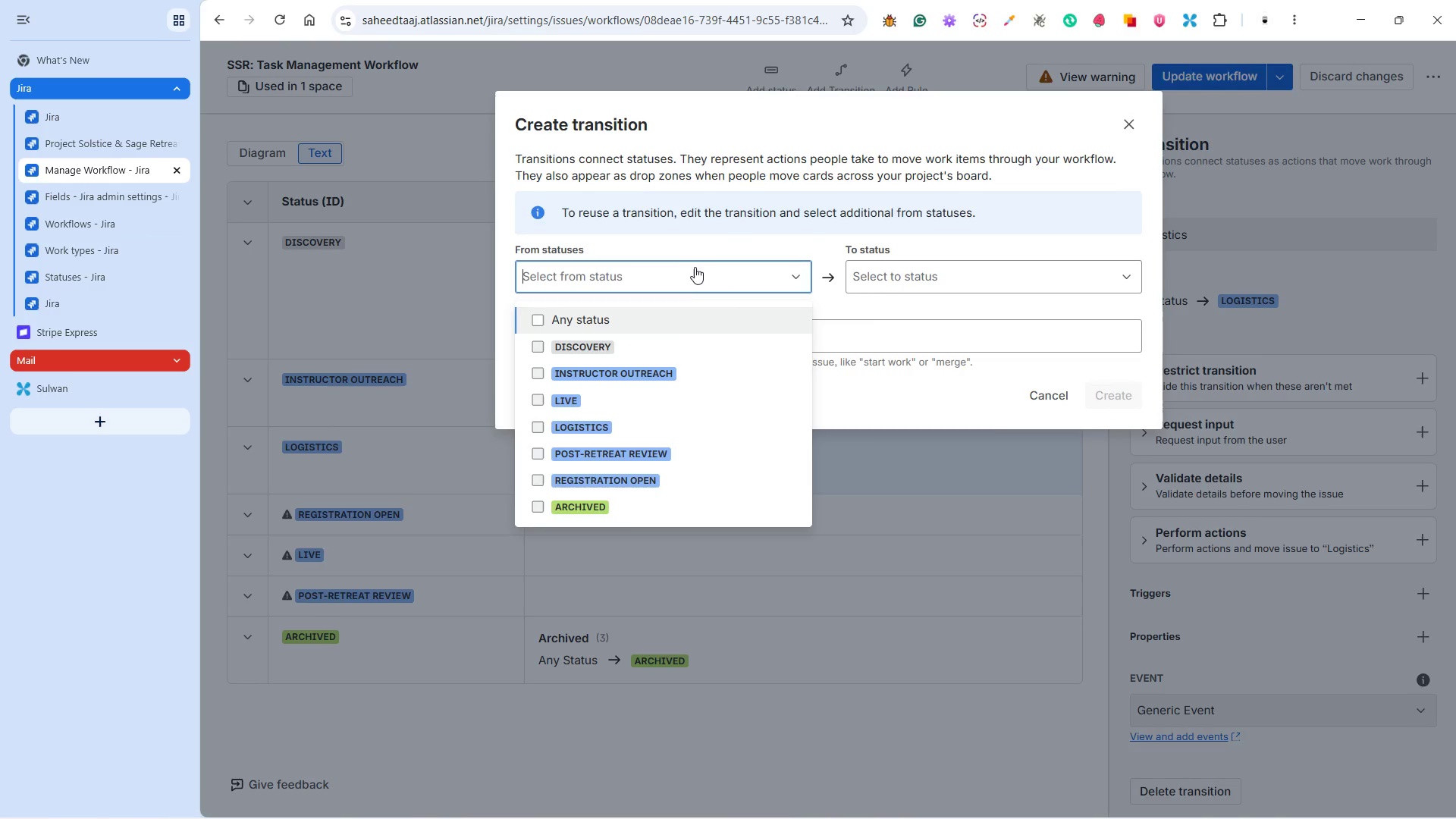 
left_click([662, 318])
 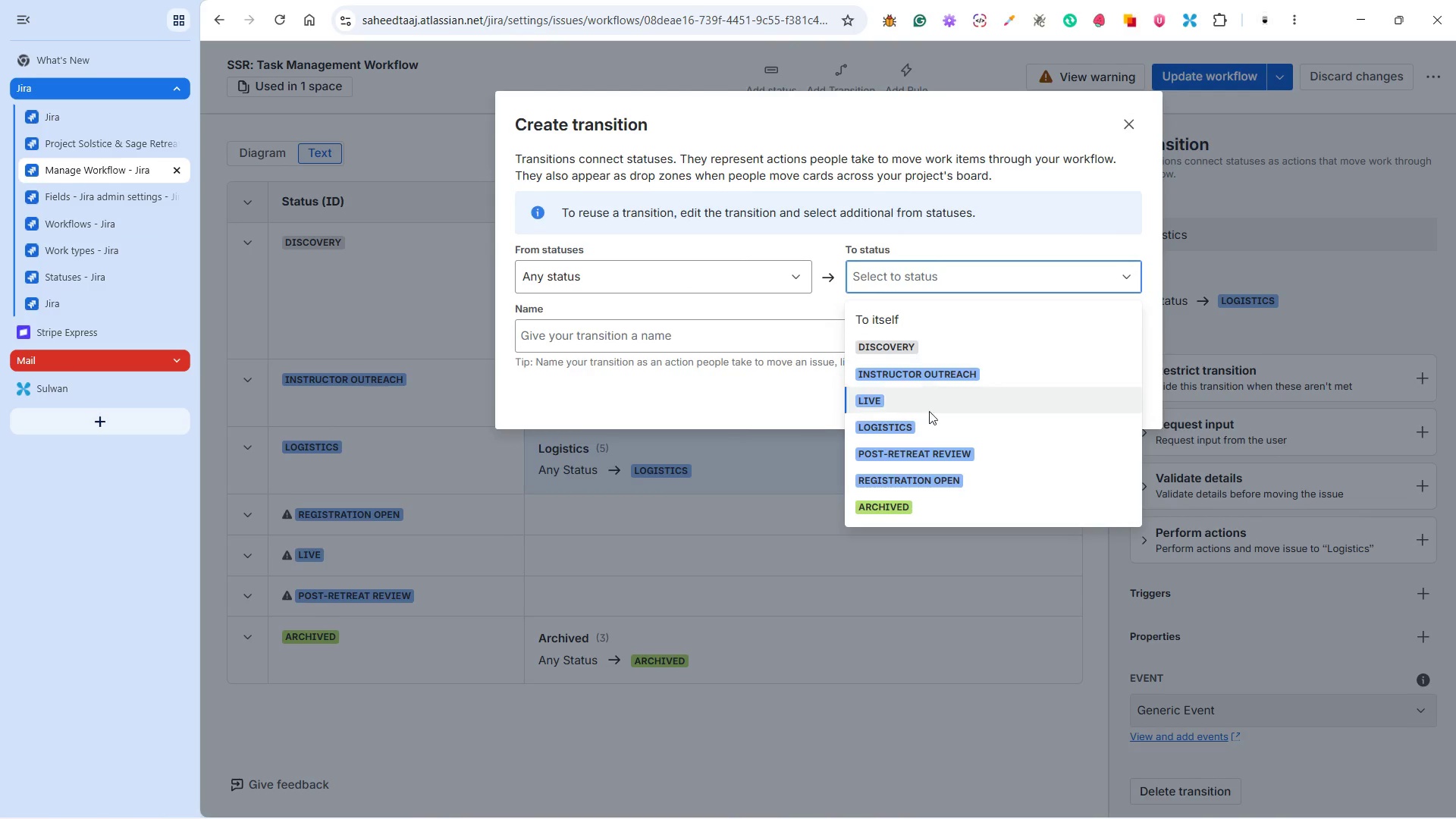 
left_click([907, 480])
 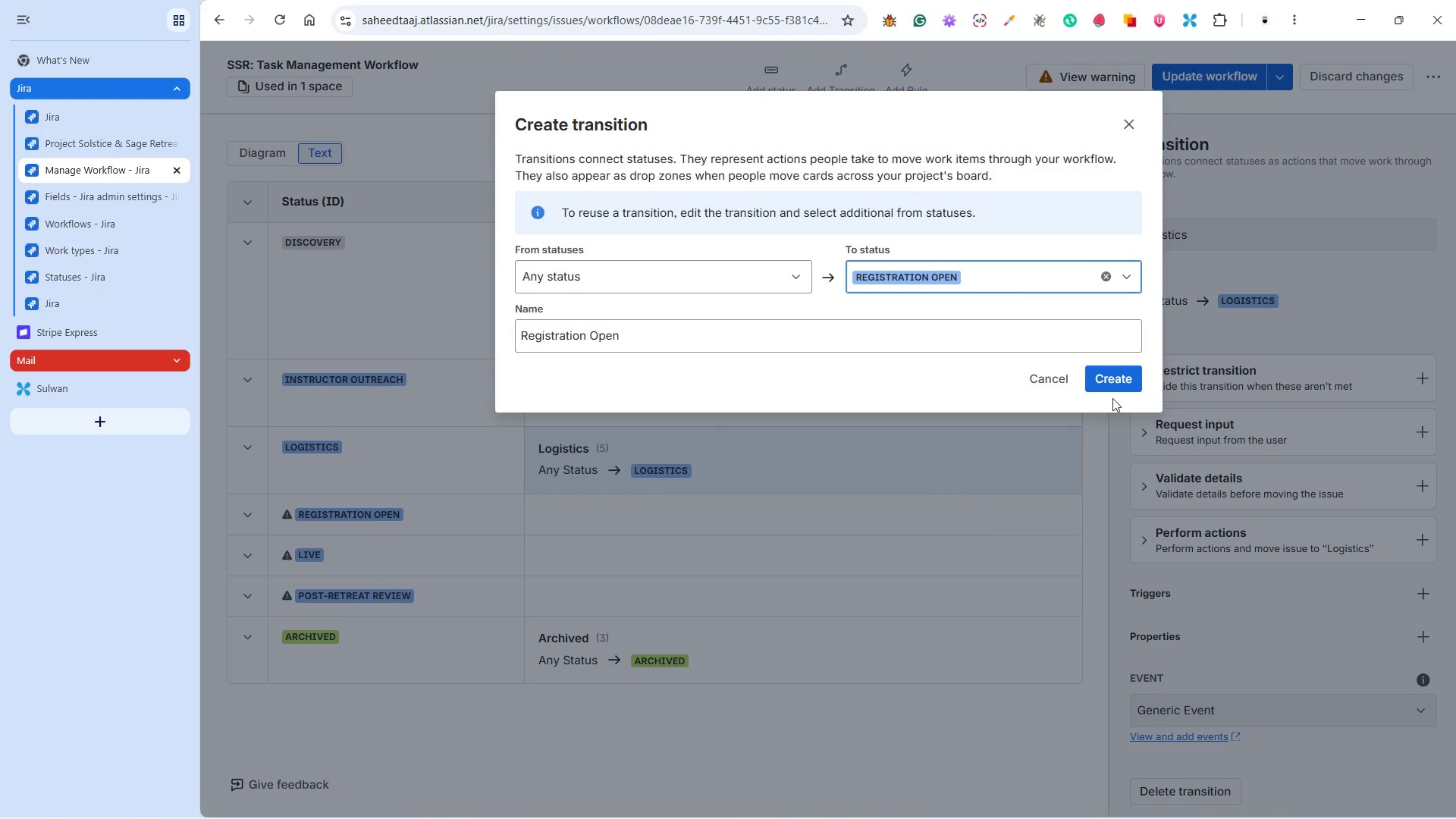 
left_click([1117, 381])
 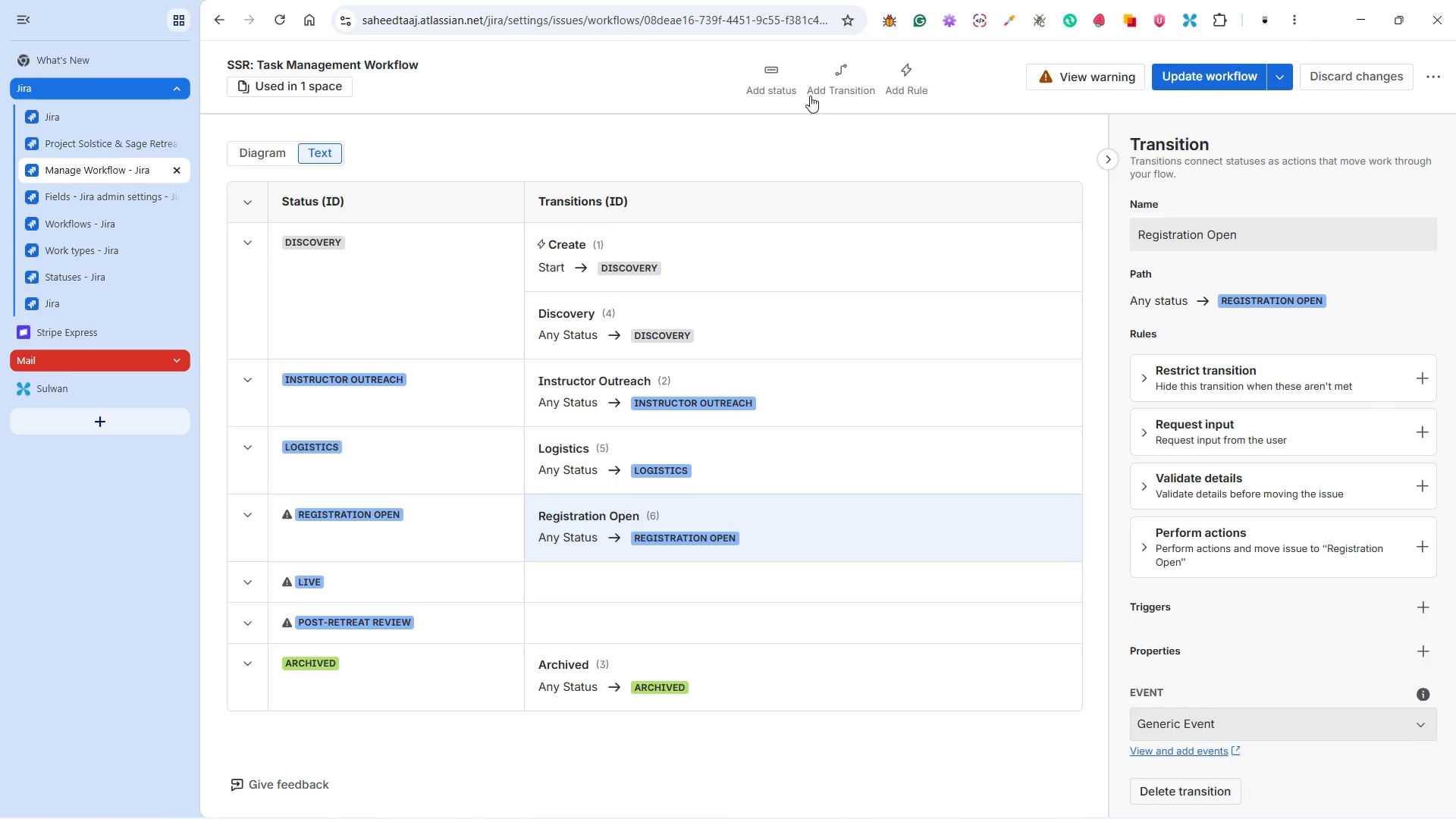 
left_click([820, 80])
 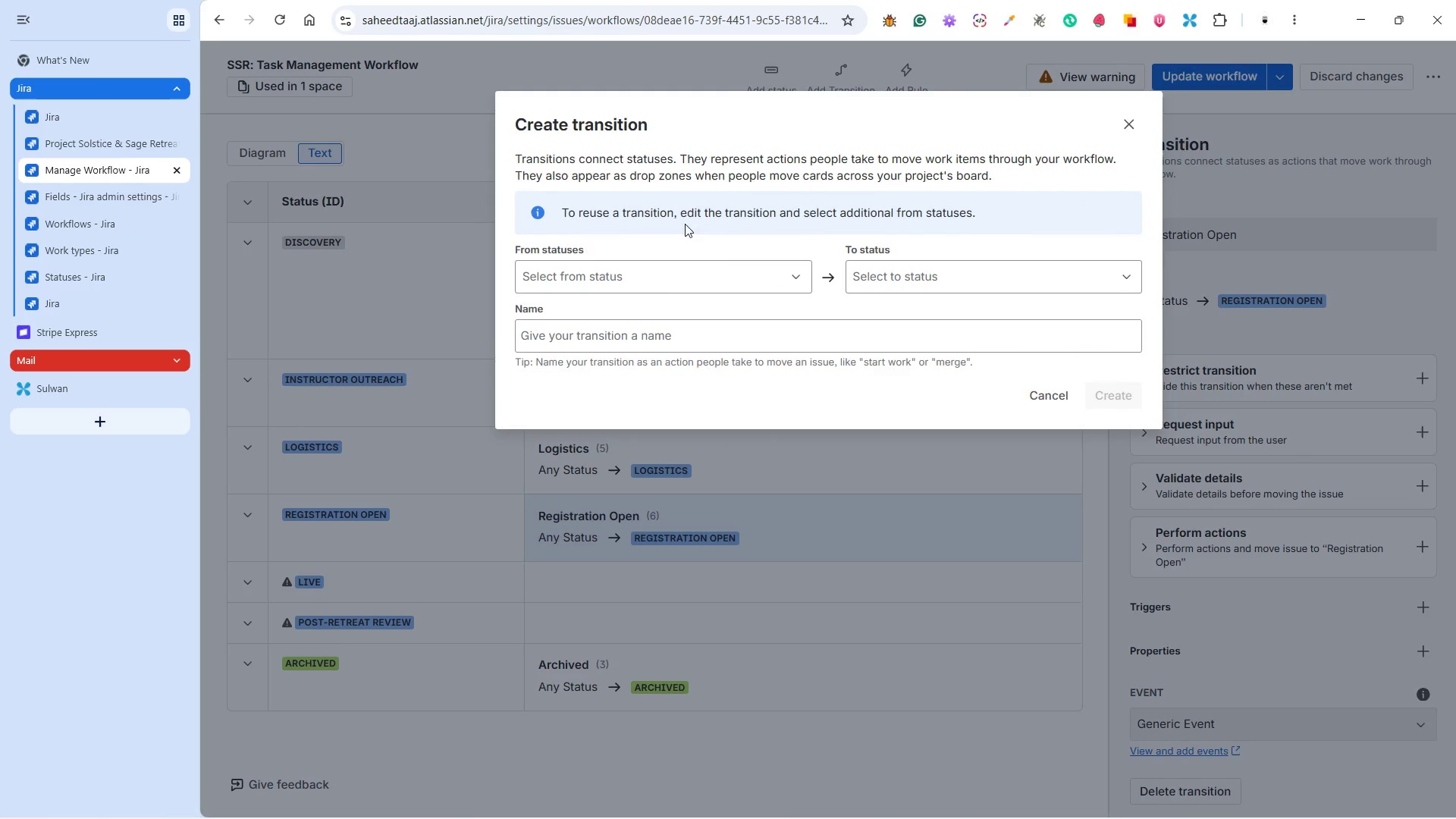 
left_click([670, 275])
 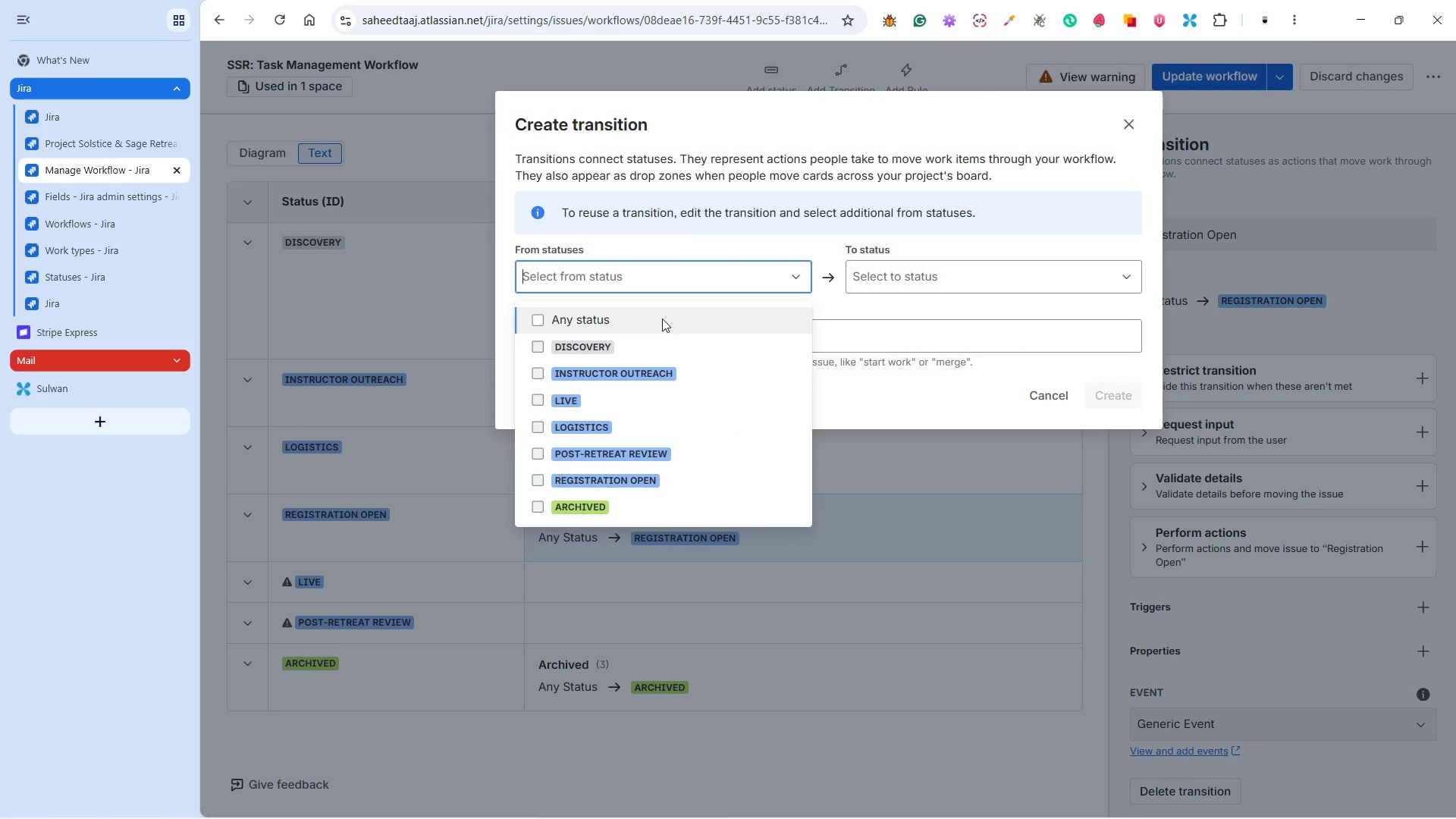 
left_click([661, 321])
 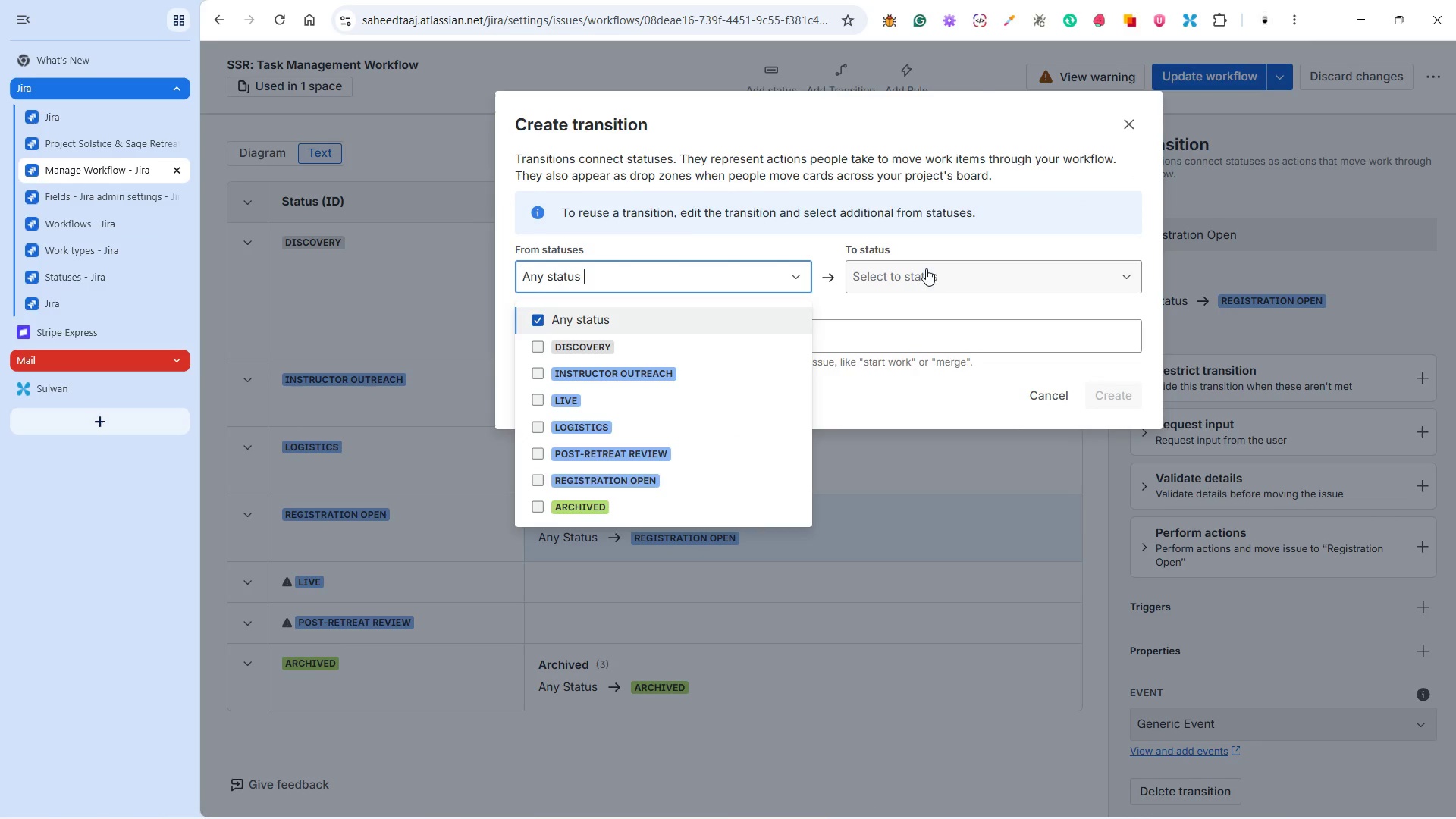 
left_click([927, 268])
 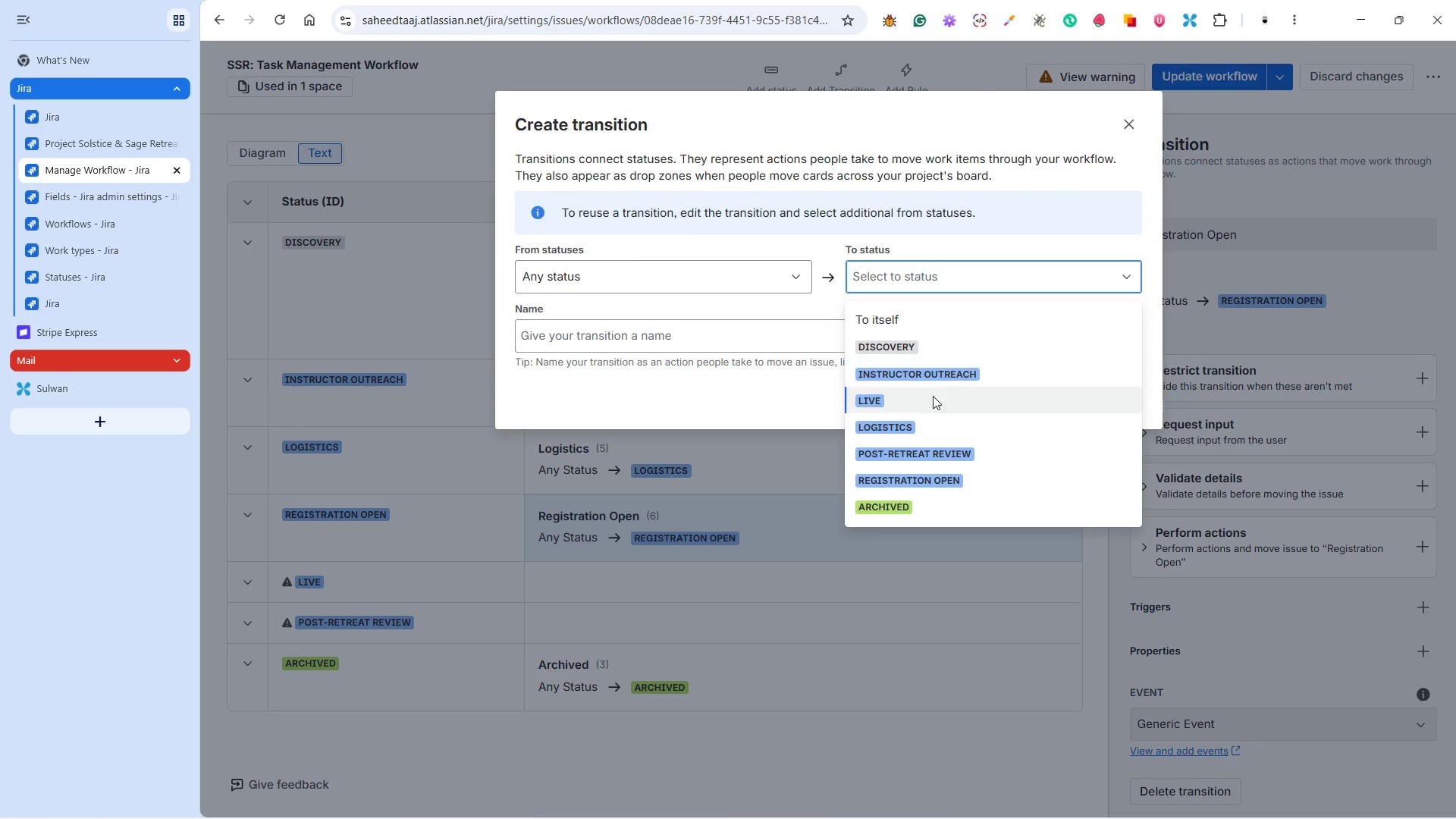 
left_click([905, 401])
 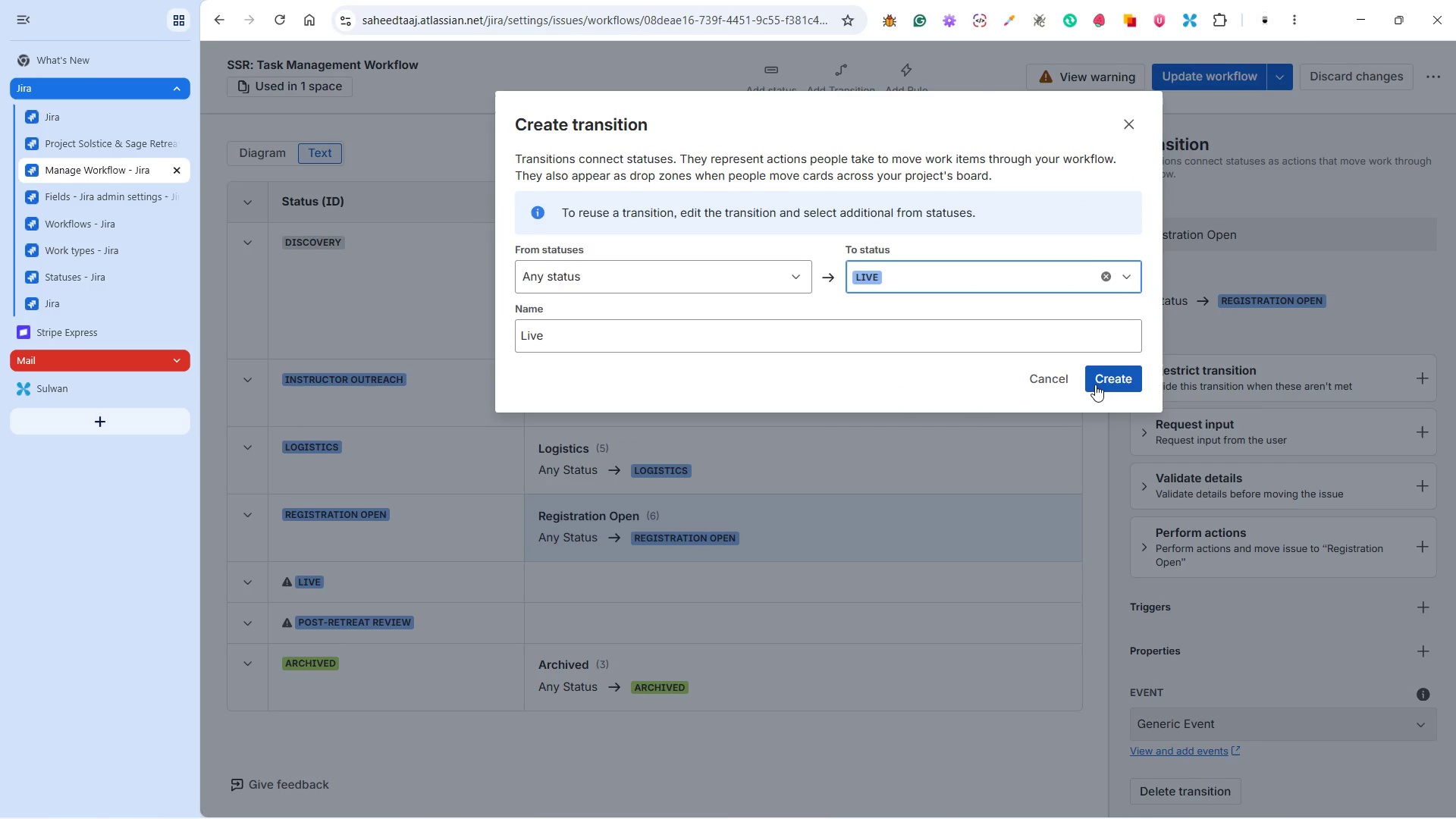 
left_click([1103, 380])
 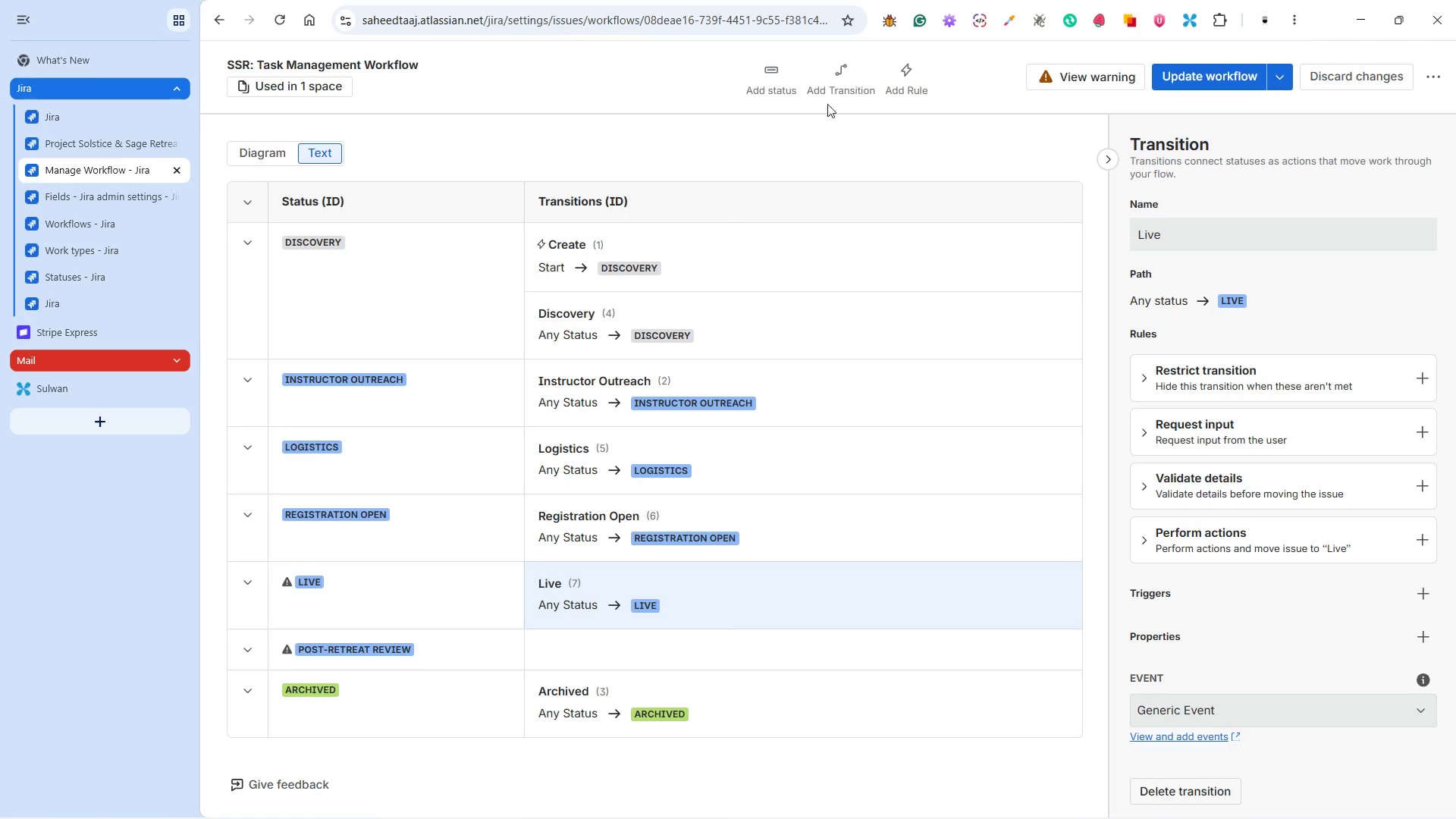 
left_click([833, 87])
 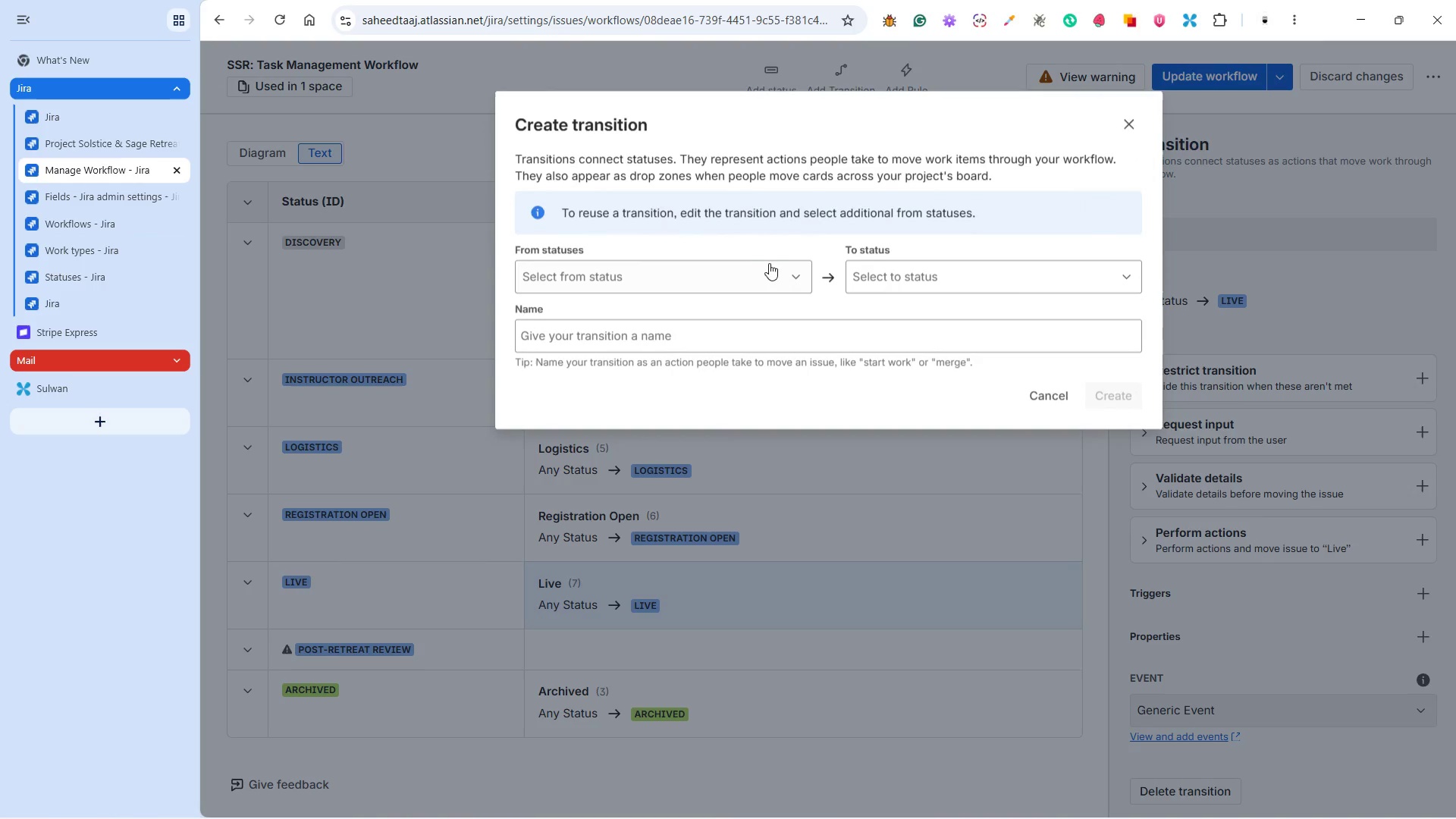 
left_click([763, 265])
 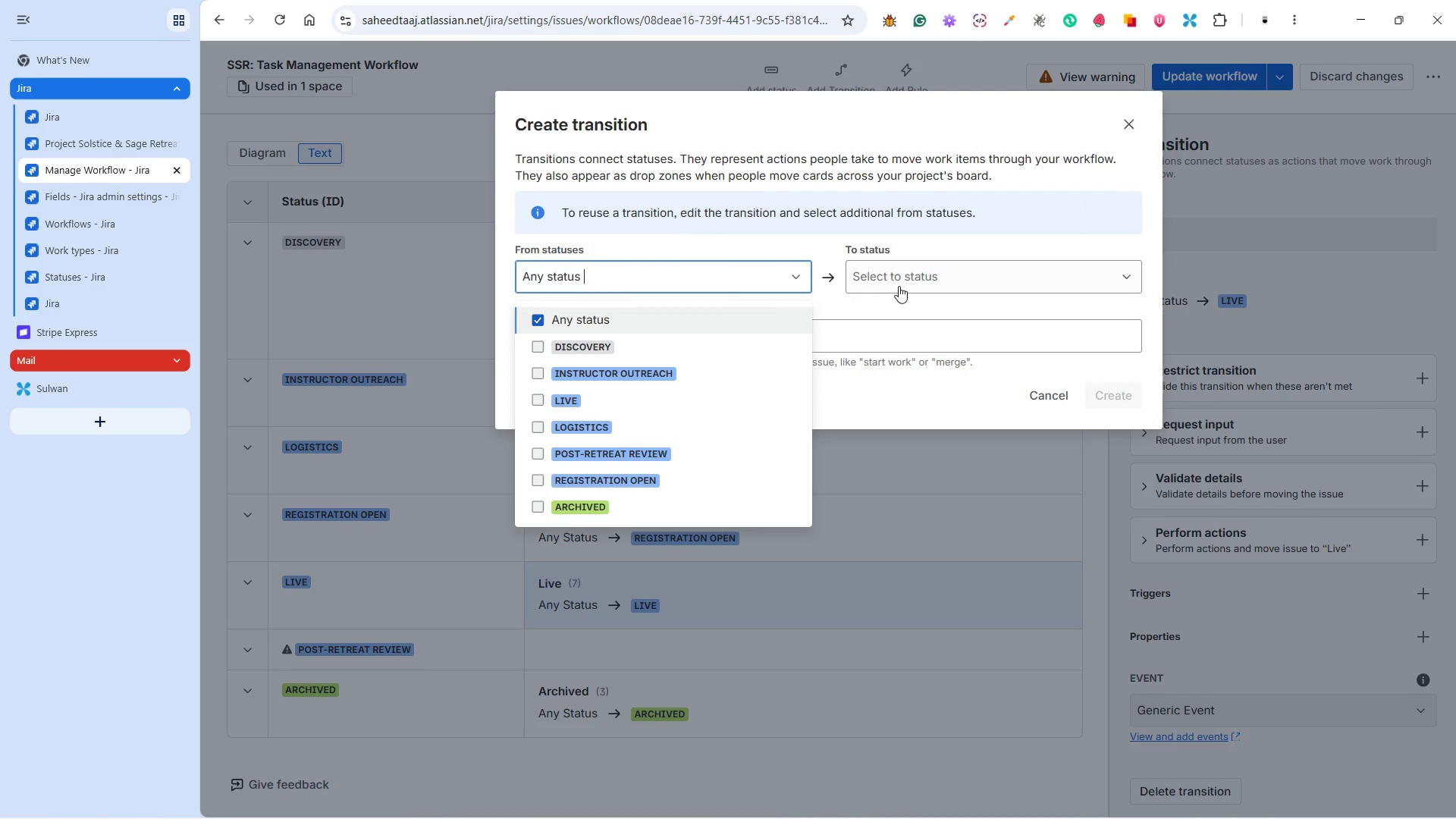 
left_click([902, 276])
 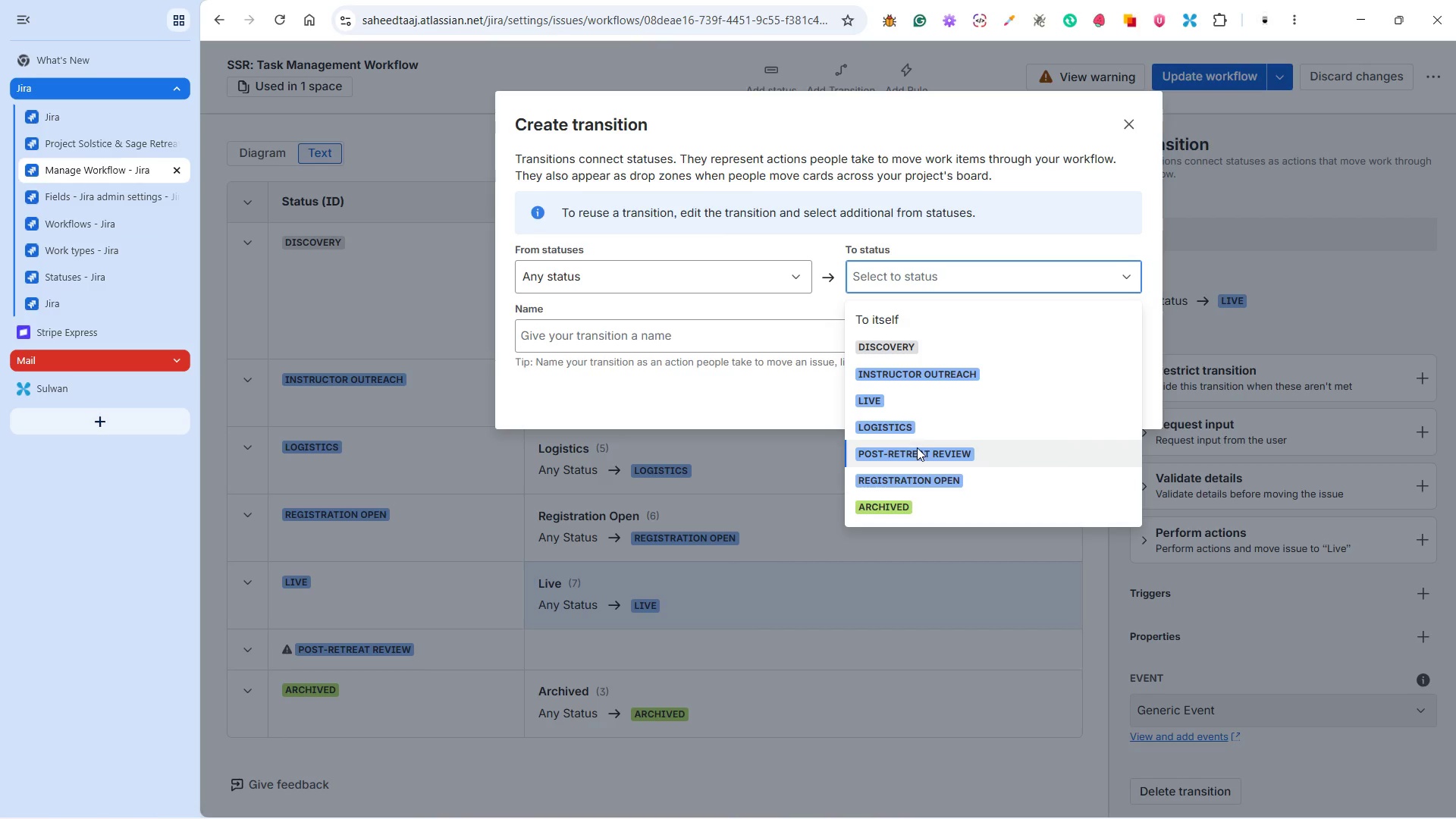 
left_click([917, 447])
 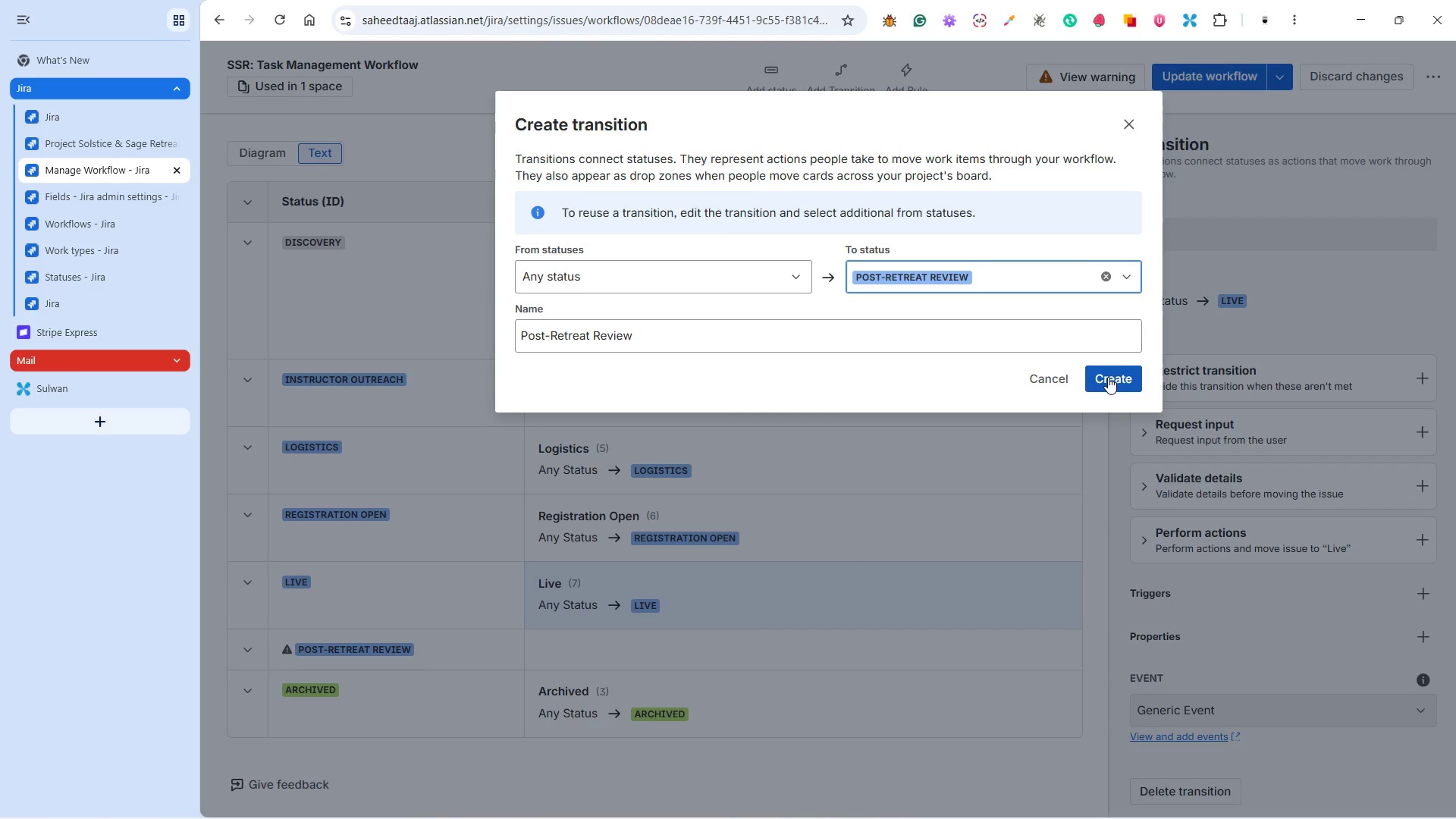 
left_click([1108, 377])
 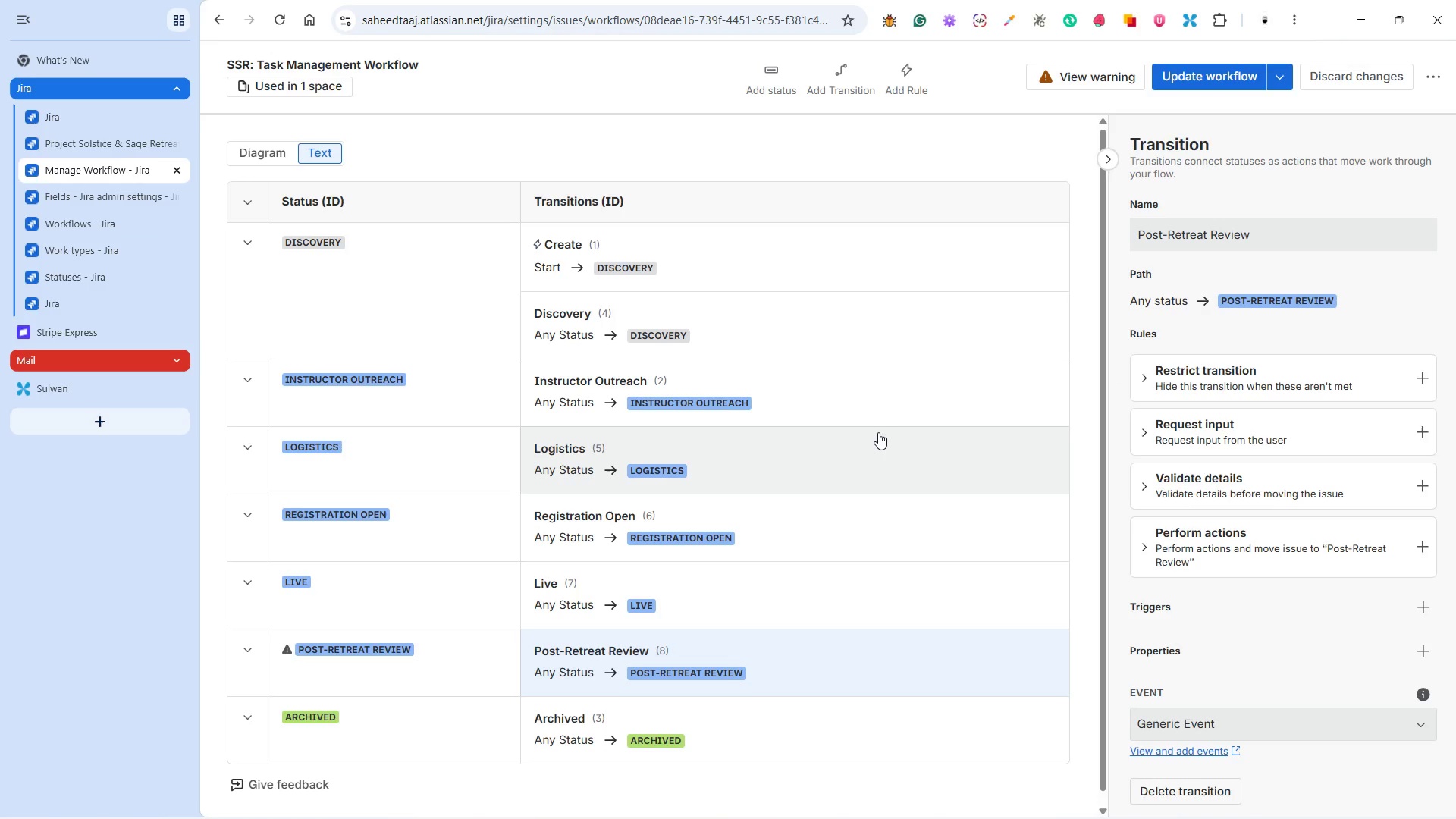 
scroll: coordinate [880, 413], scroll_direction: down, amount: 13.0
 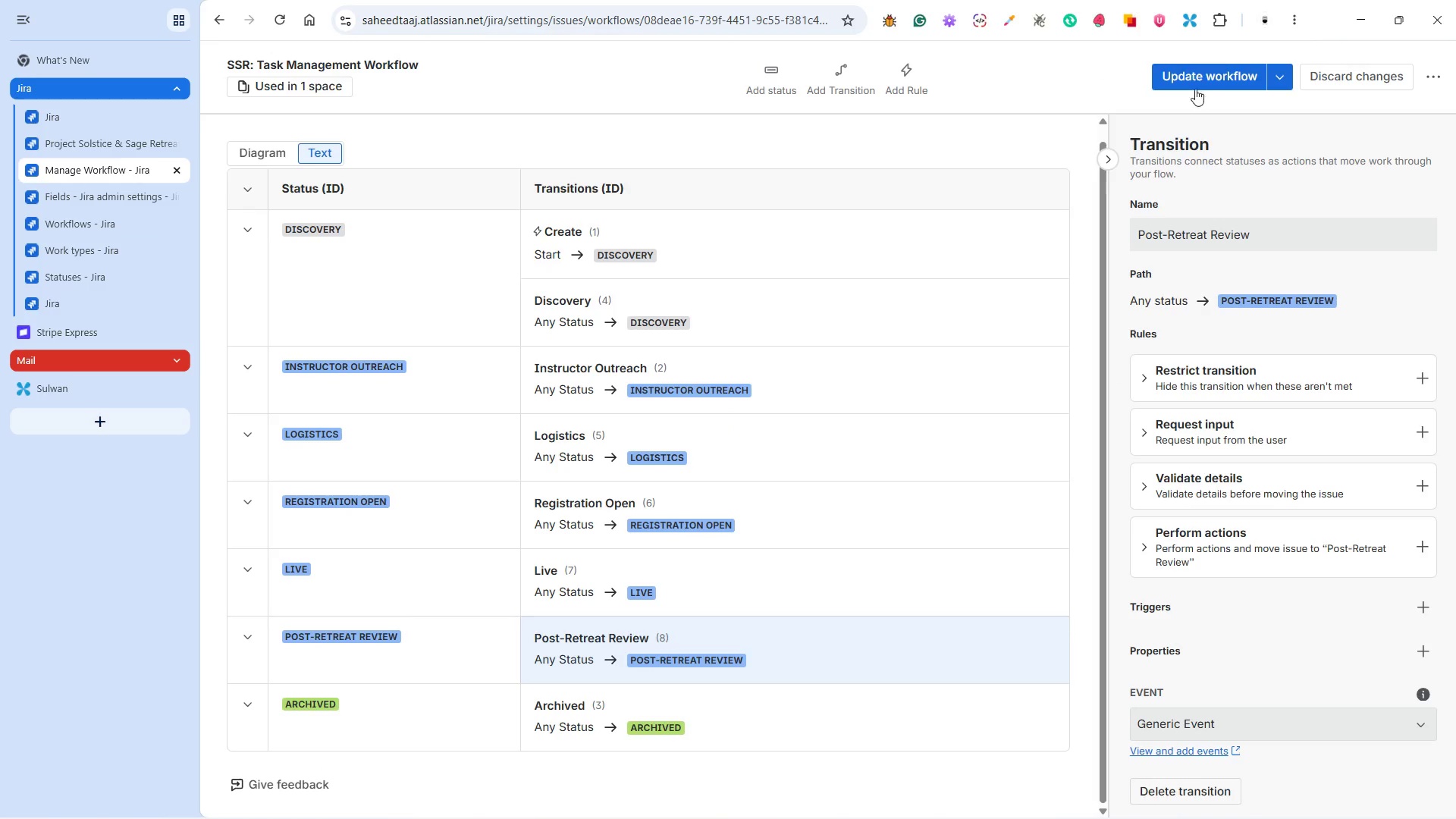 
left_click([1193, 76])
 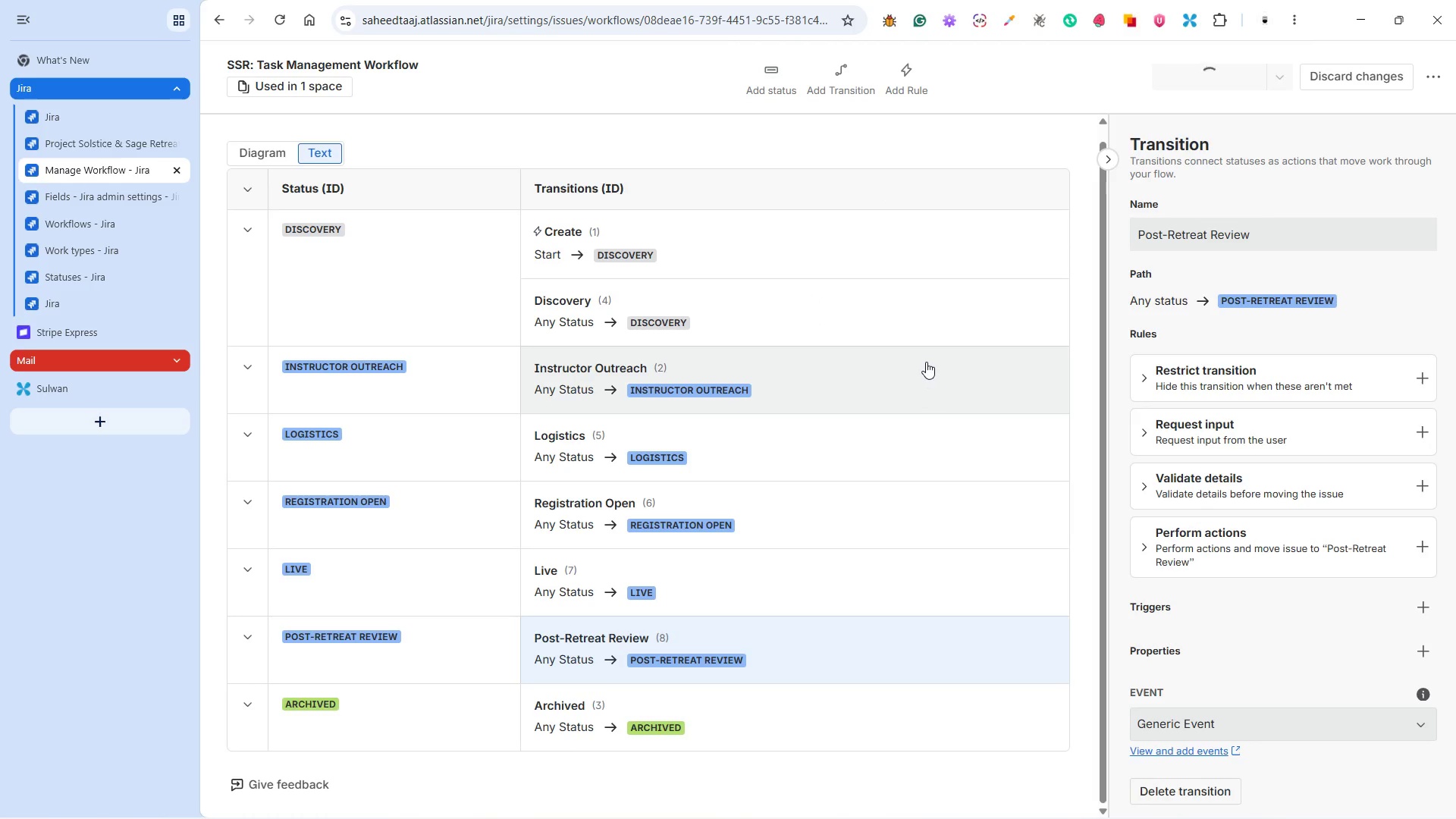 
wait(7.38)
 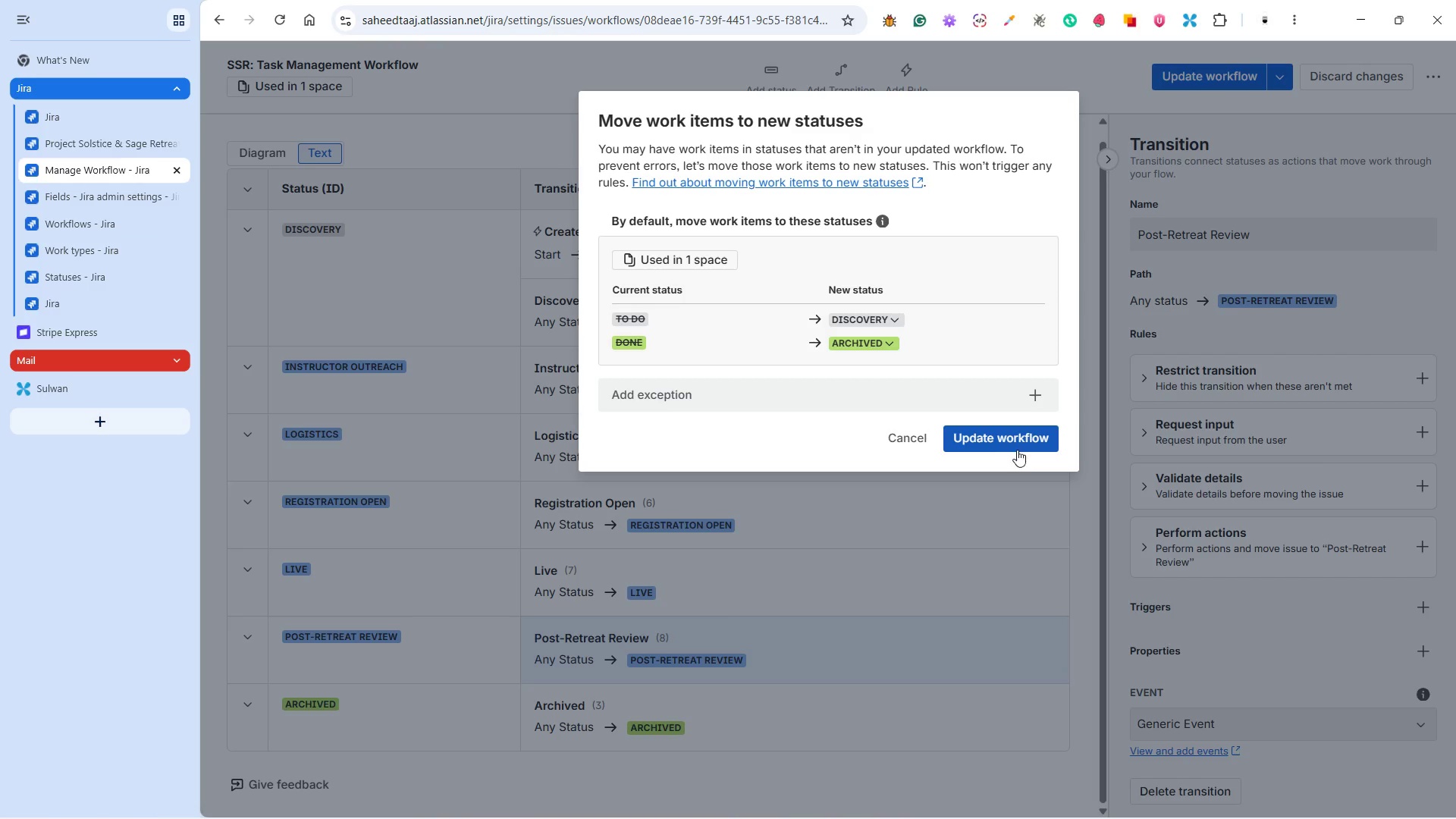 
left_click([142, 137])
 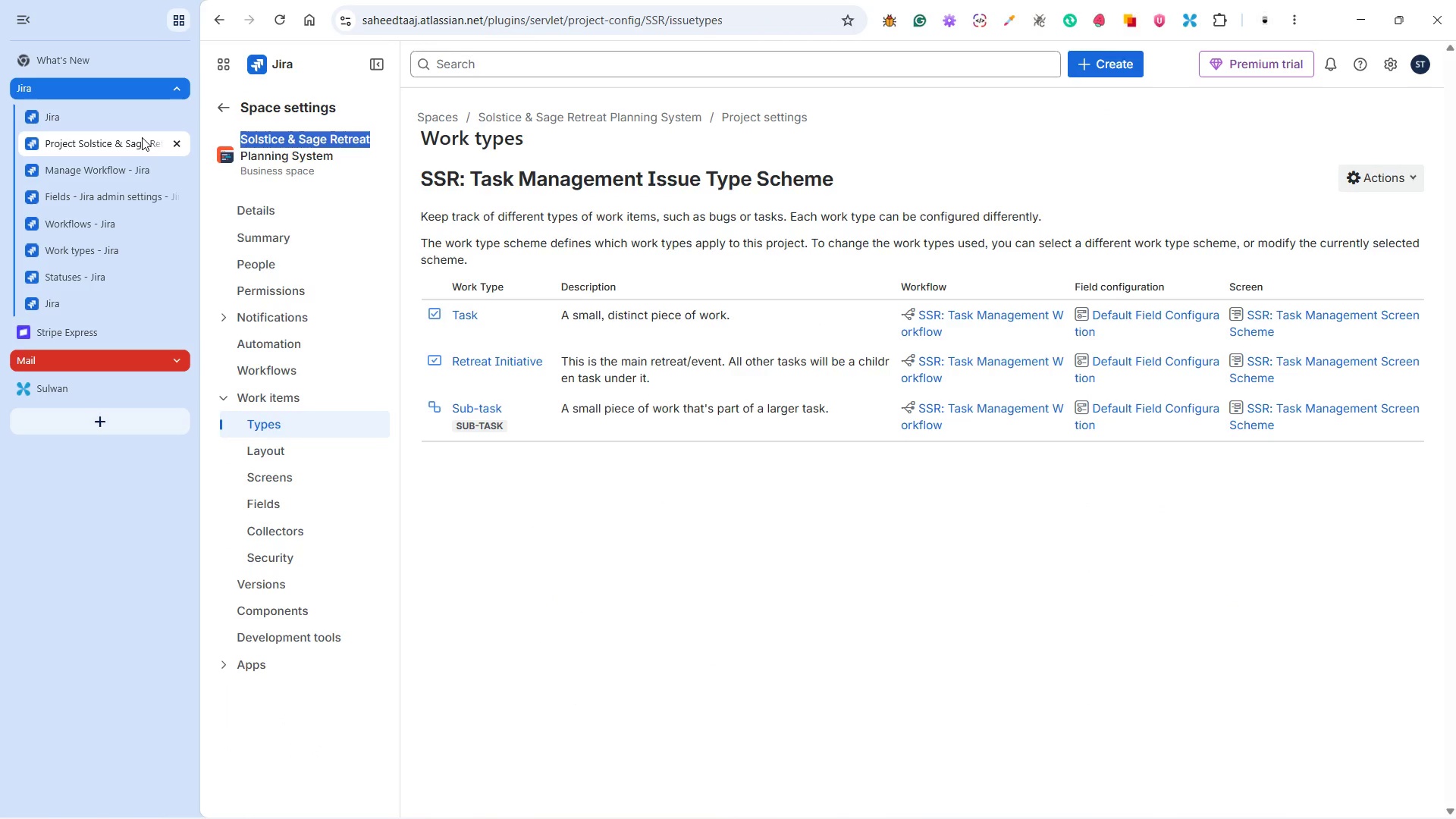 
wait(5.56)
 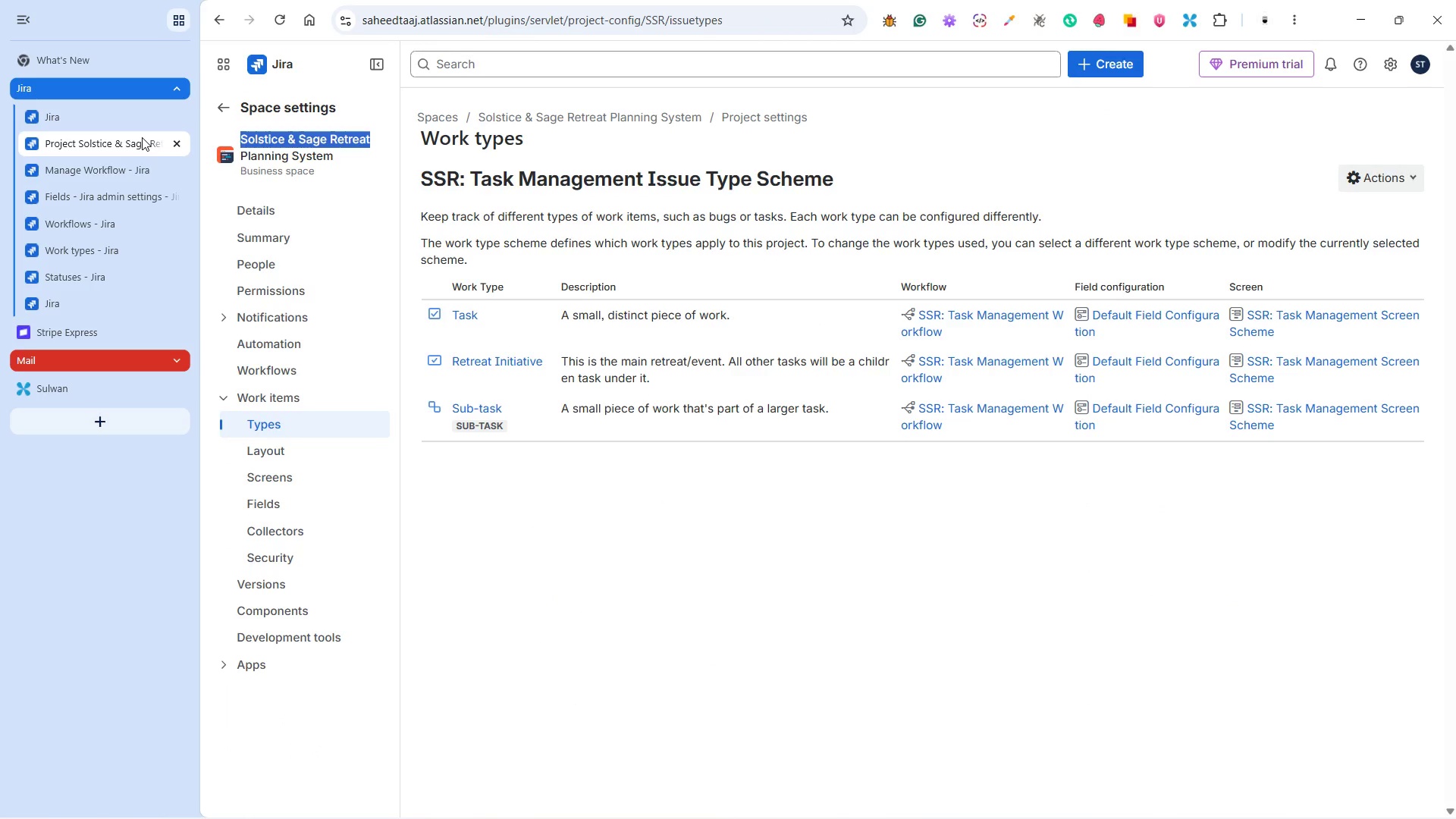 
left_click([283, 23])
 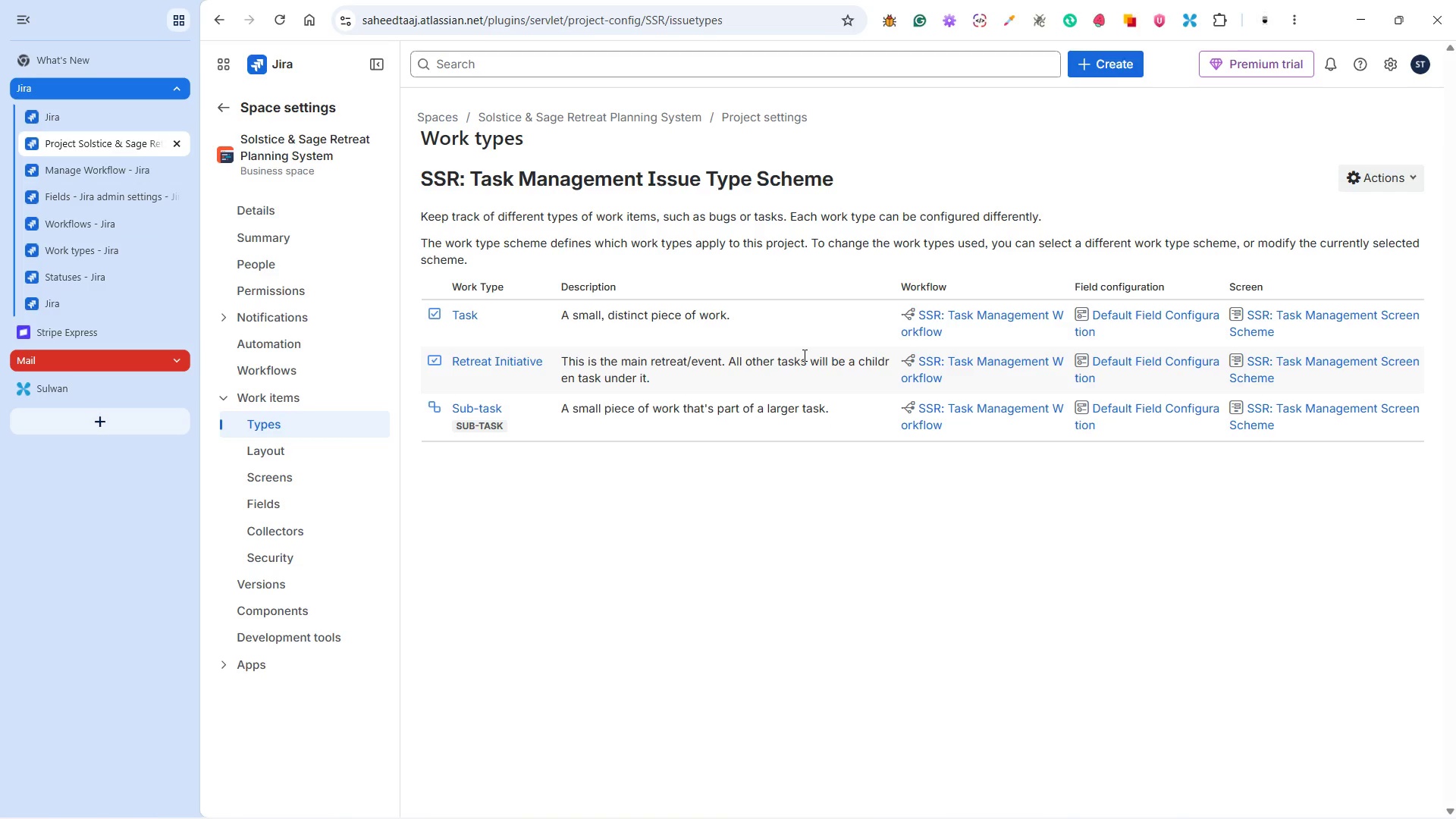 
wait(21.84)
 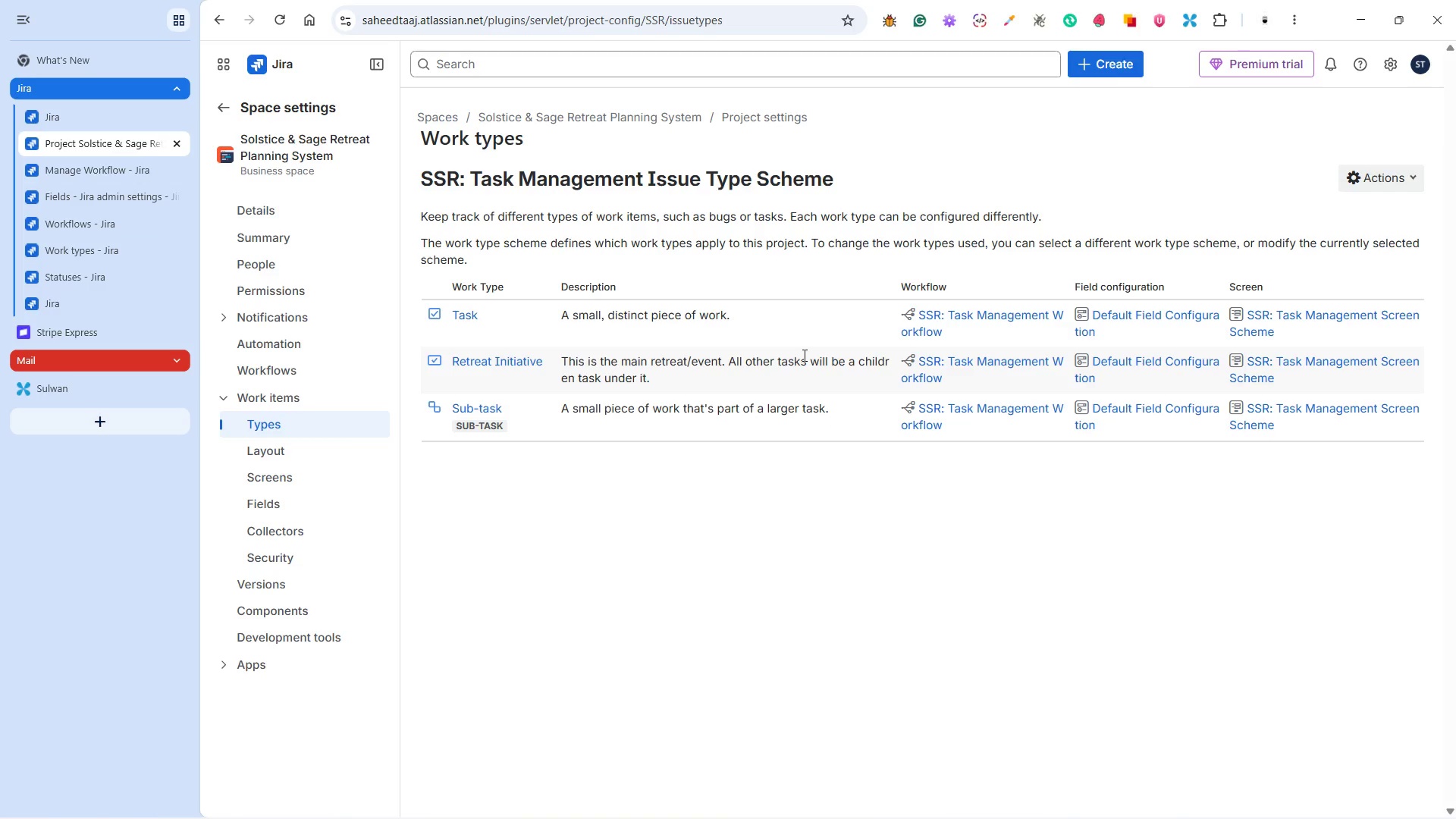 
left_click([1386, 185])
 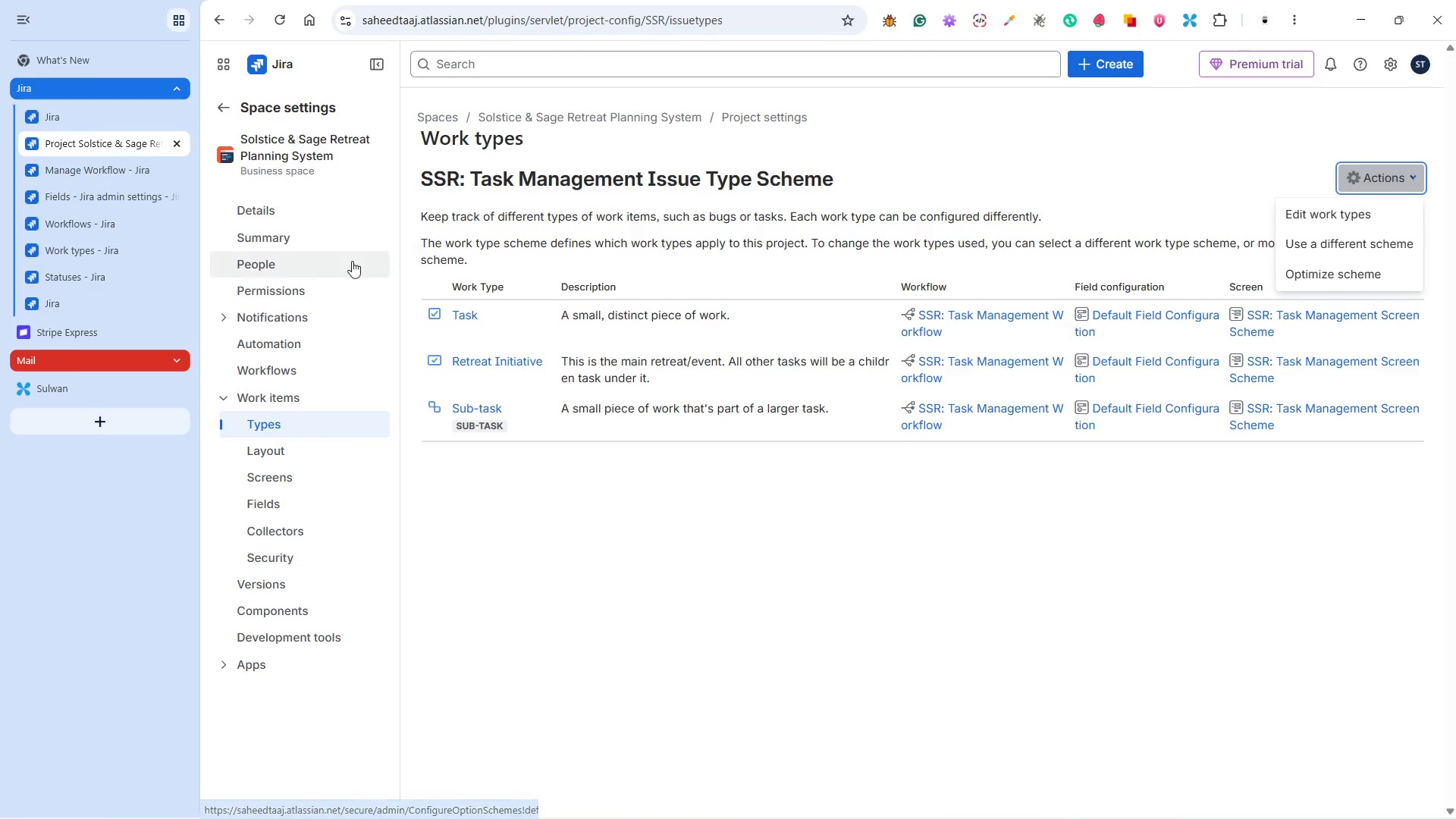 
left_click([110, 189])
 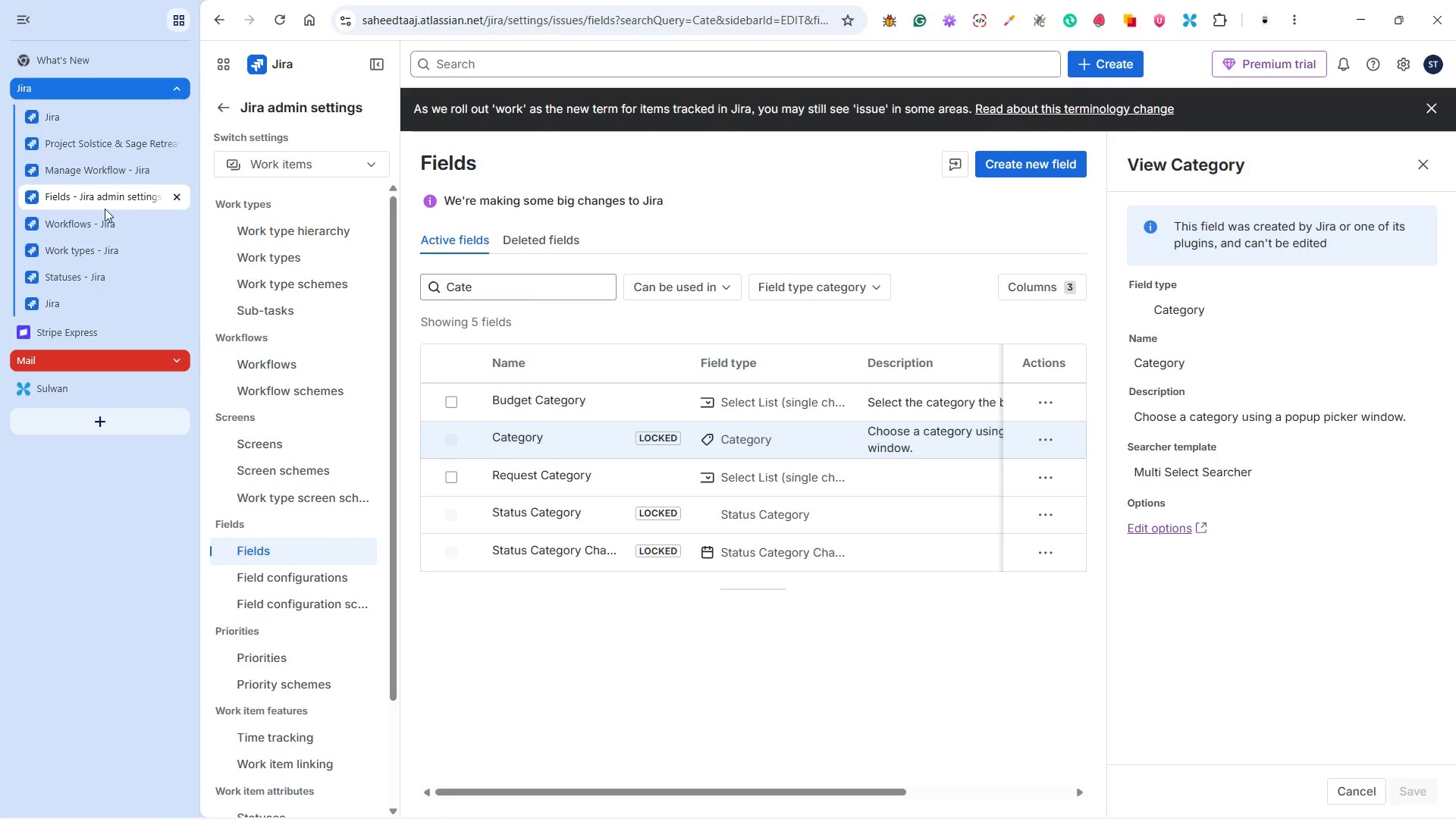 
left_click([105, 227])
 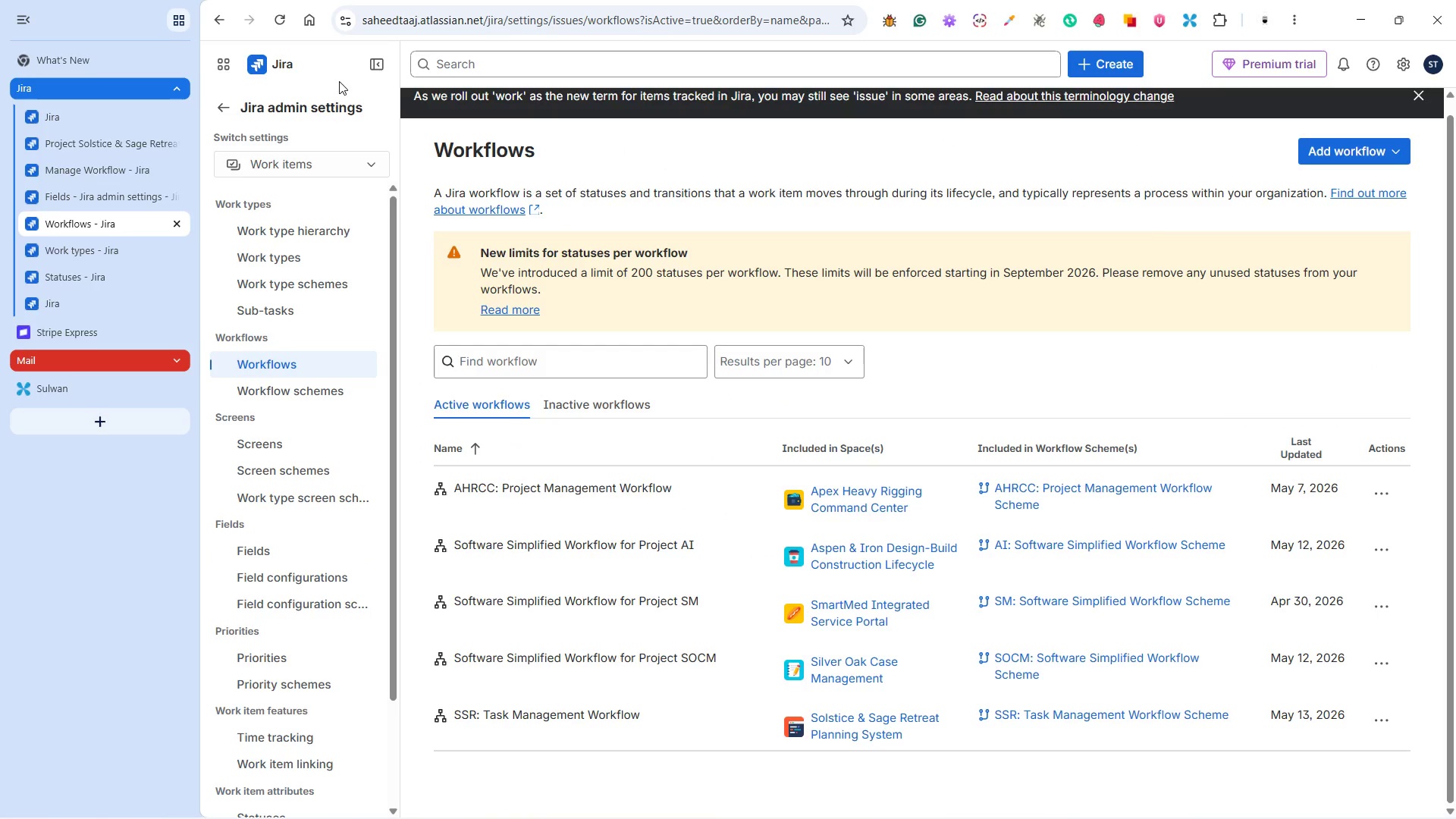 
left_click([285, 18])
 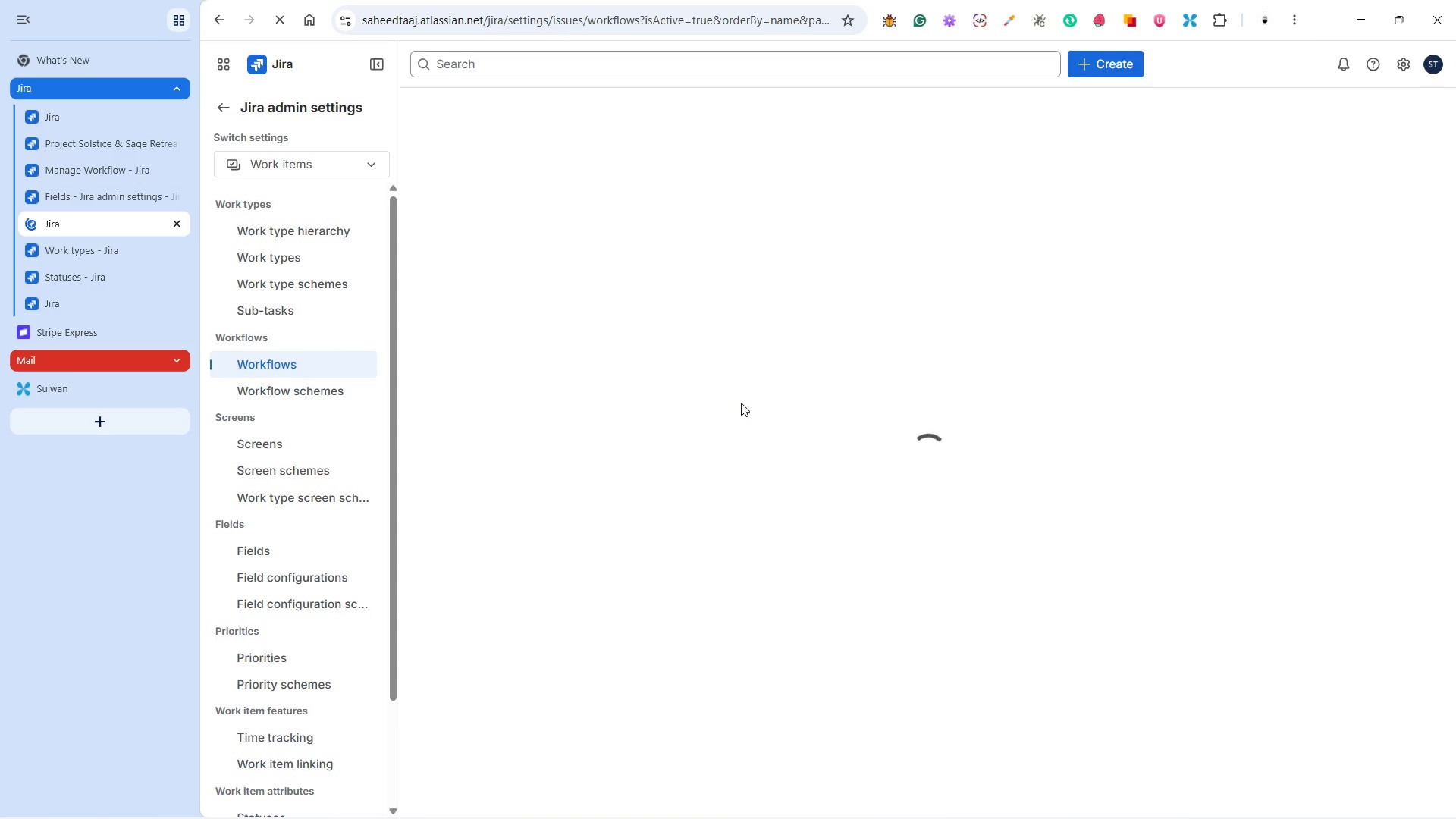 
wait(8.06)
 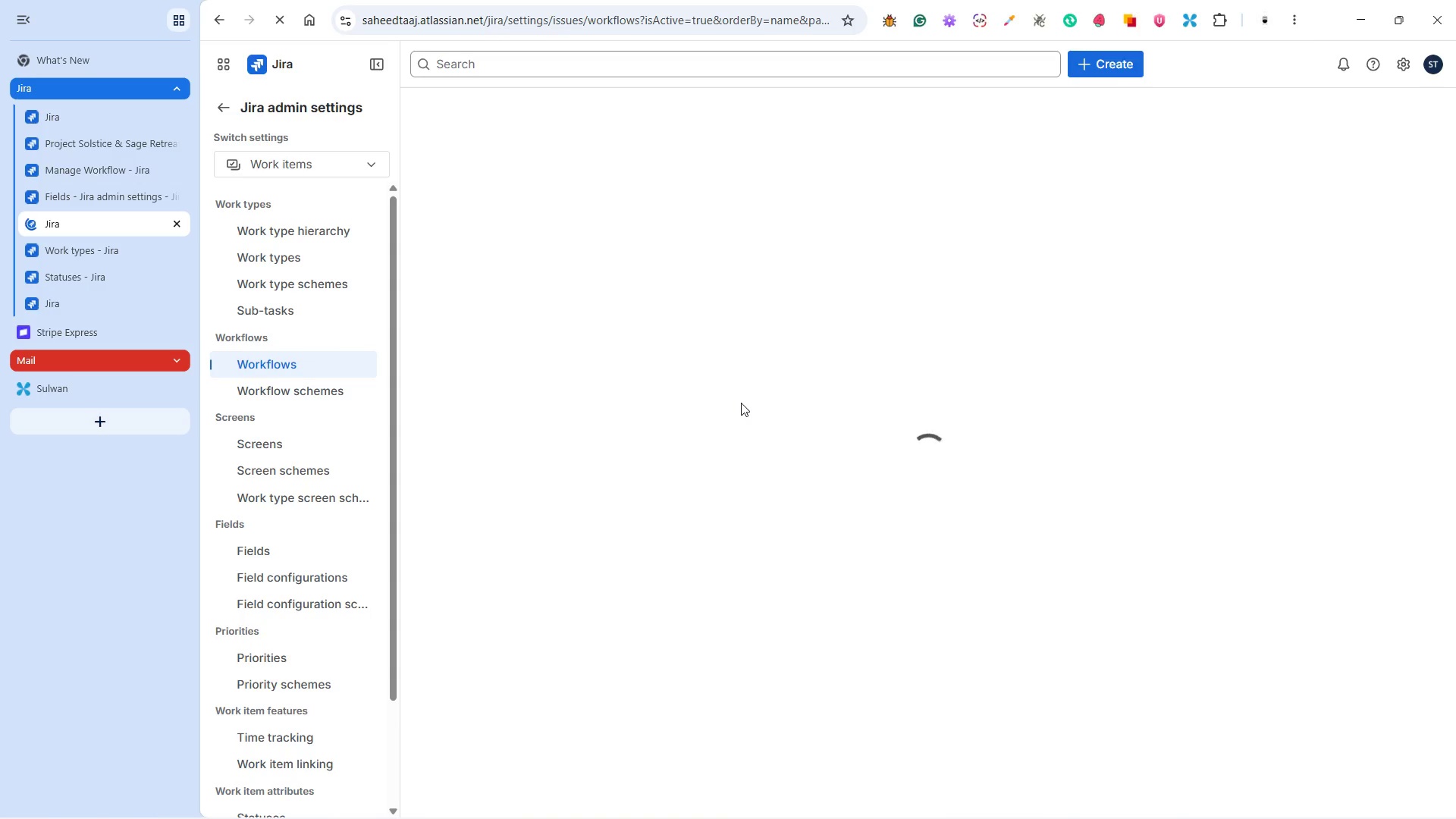 
scroll: coordinate [826, 520], scroll_direction: down, amount: 4.0
 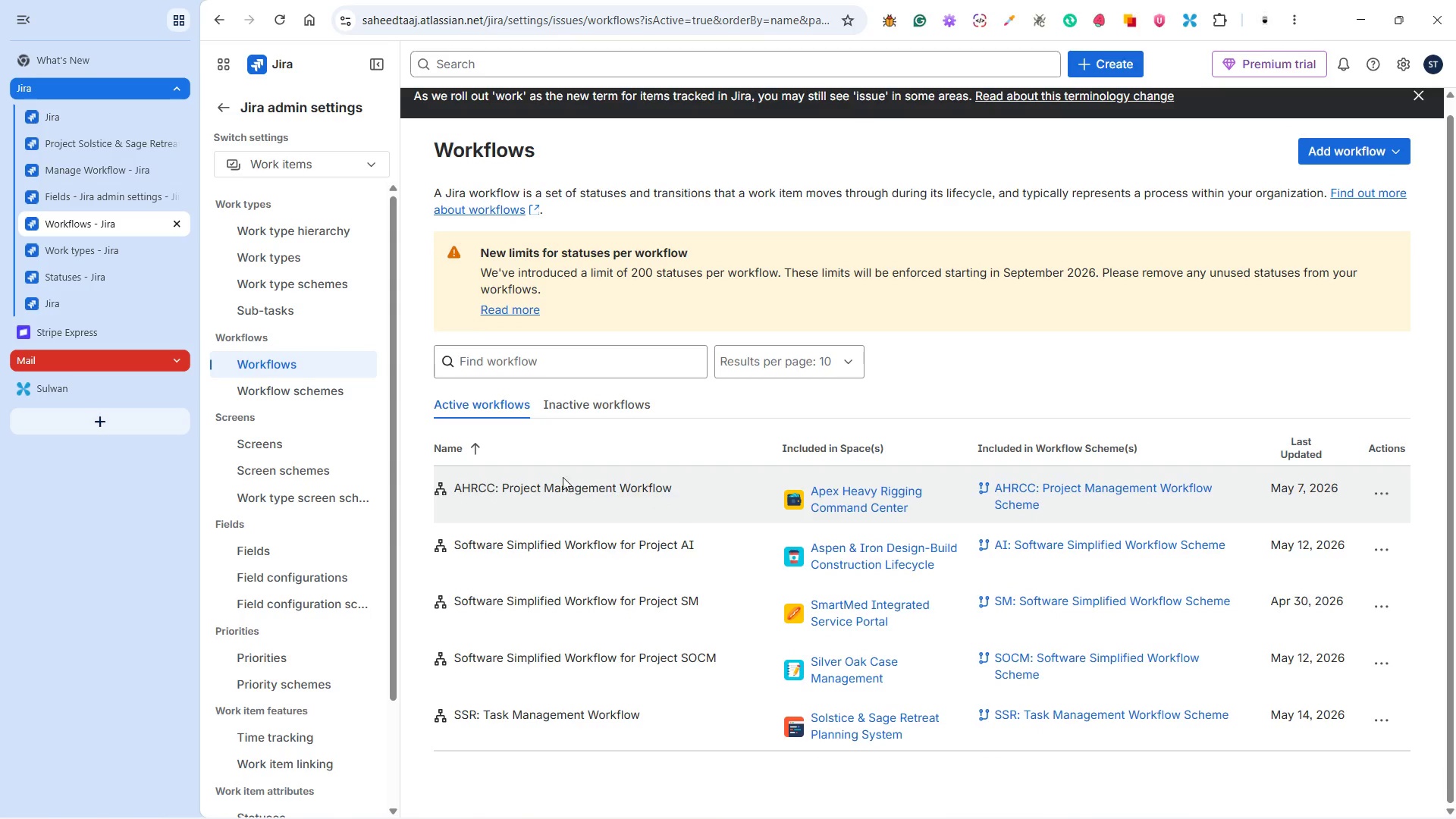 
left_click([87, 249])
 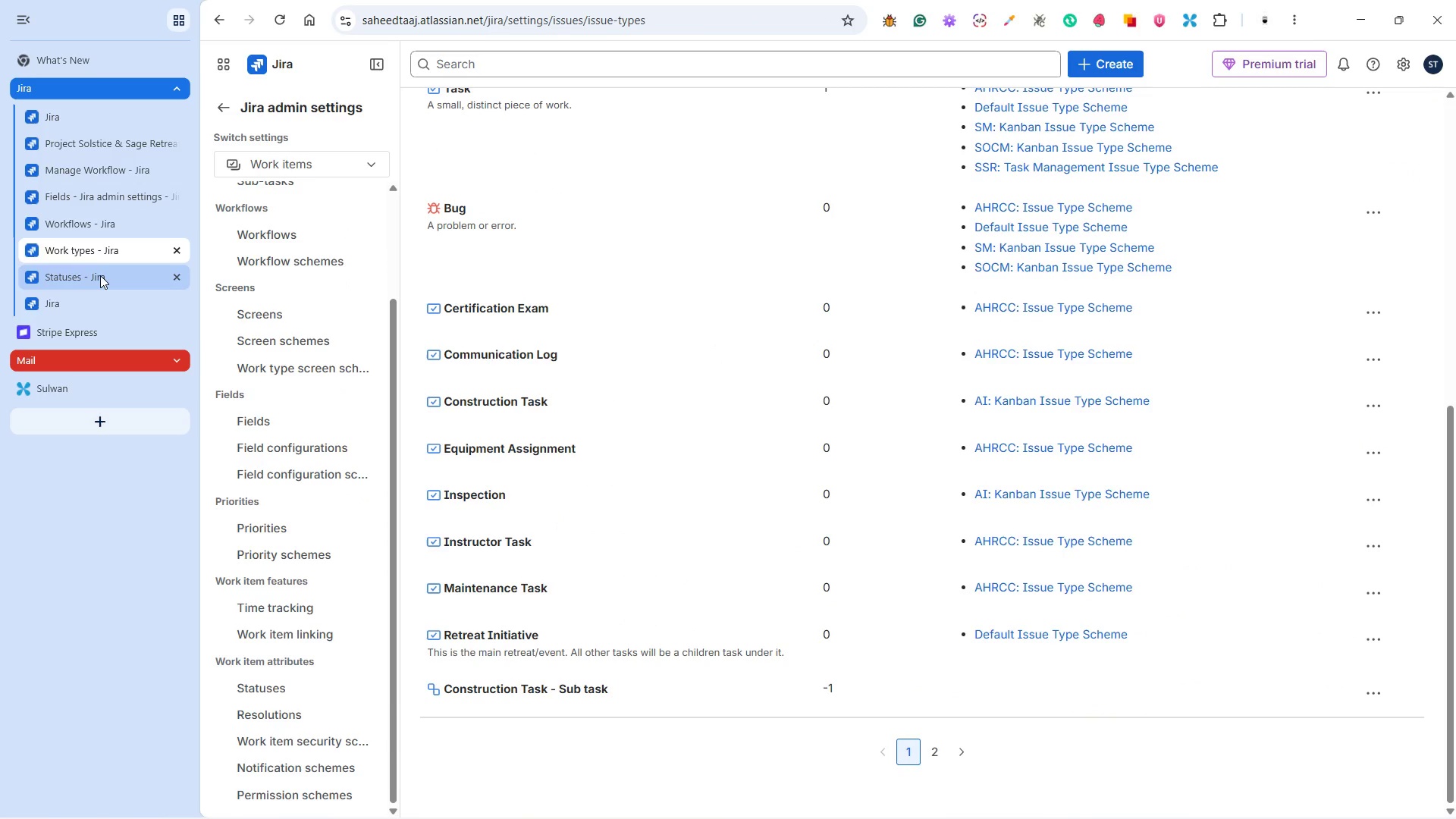 
left_click([101, 278])
 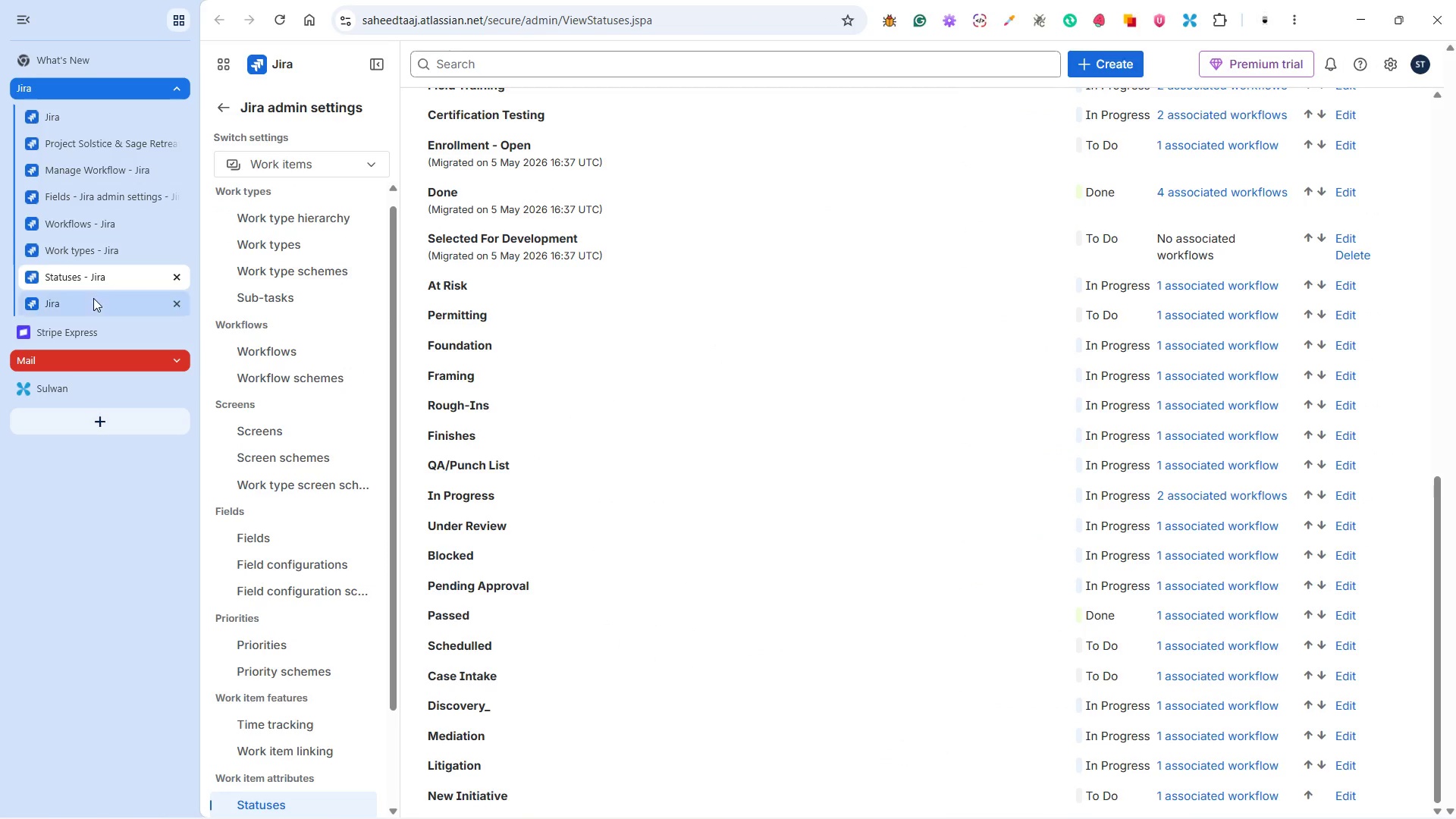 
left_click([90, 303])
 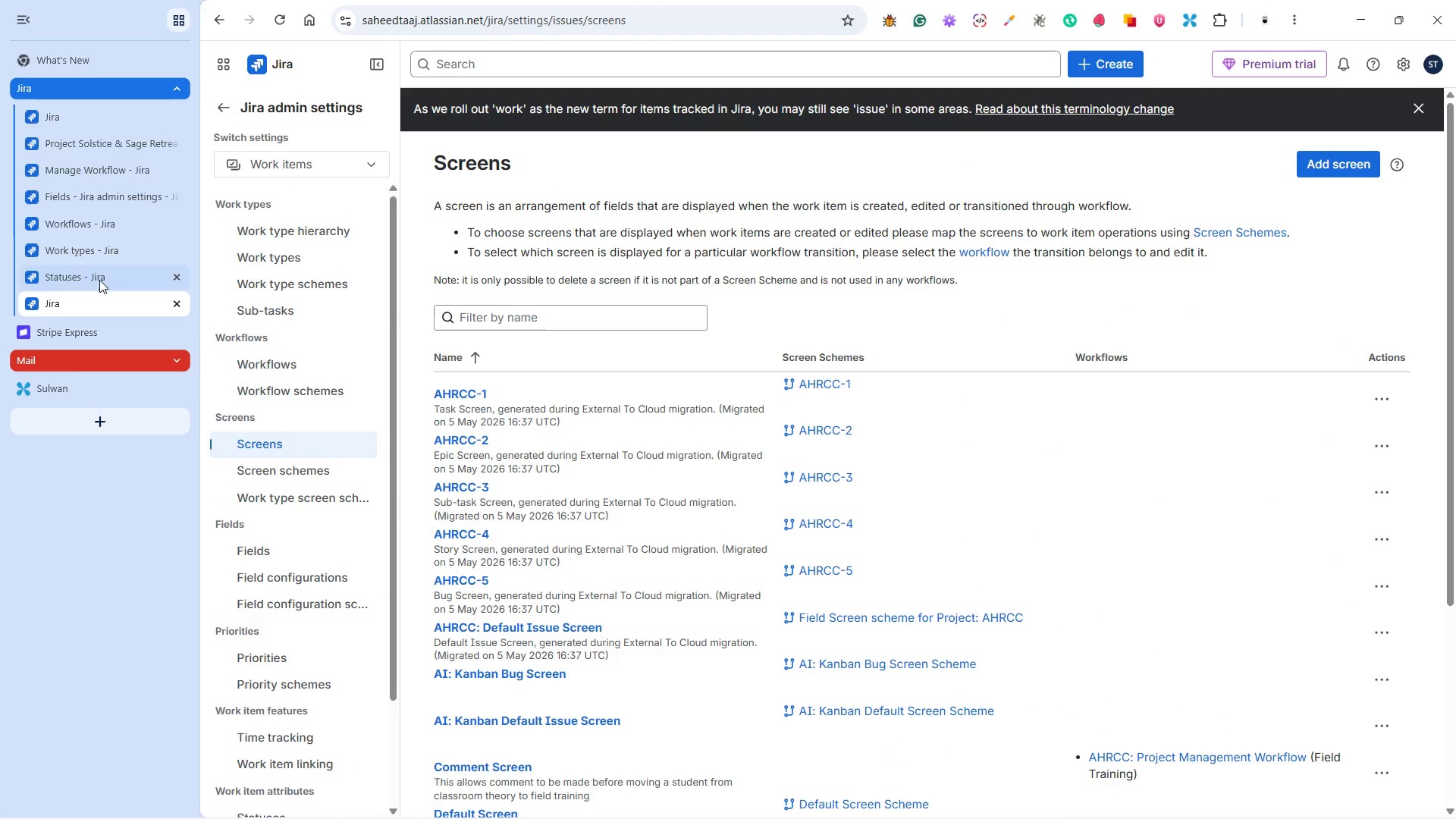 
left_click([104, 250])
 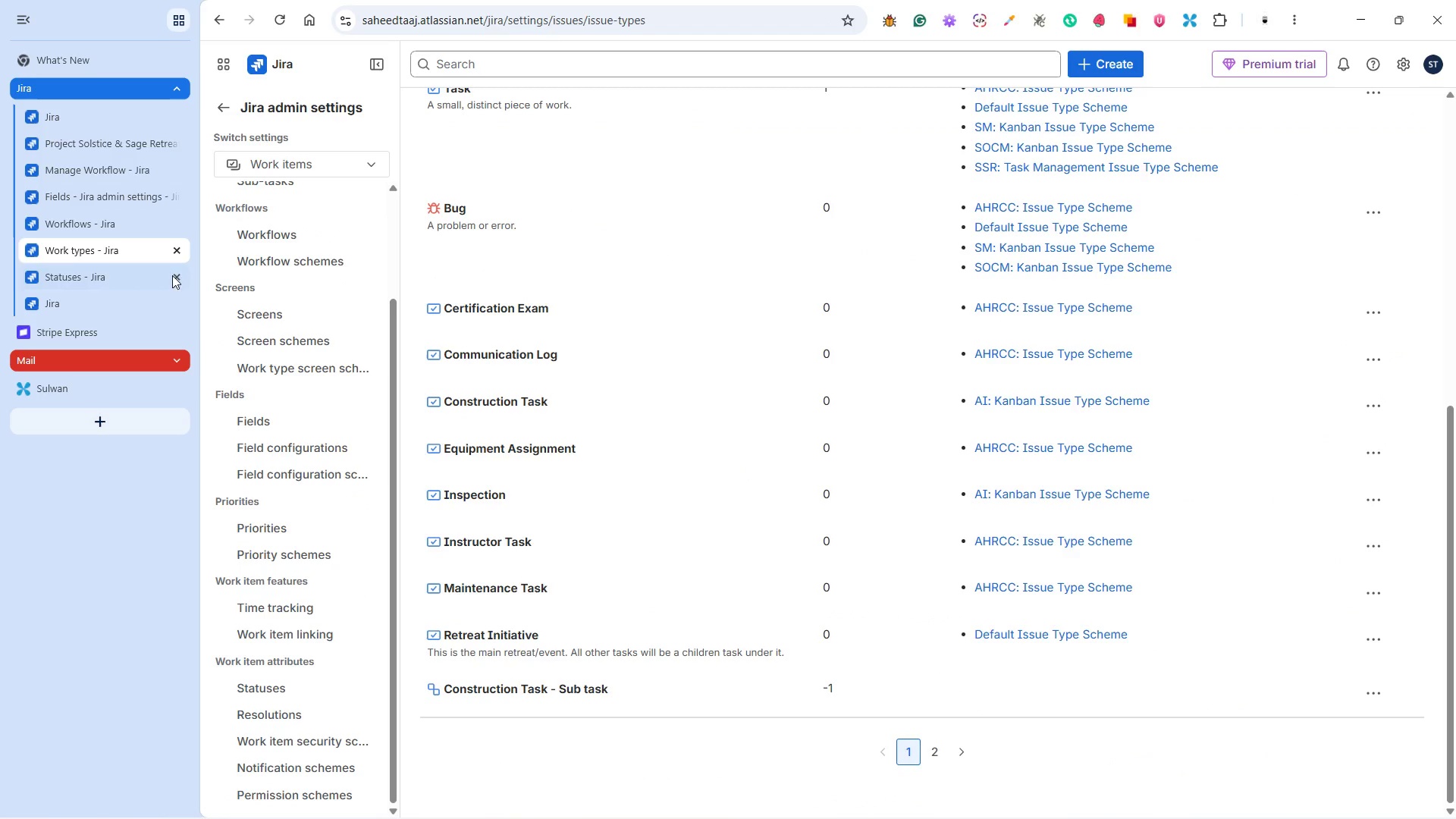 
scroll: coordinate [664, 583], scroll_direction: none, amount: 0.0
 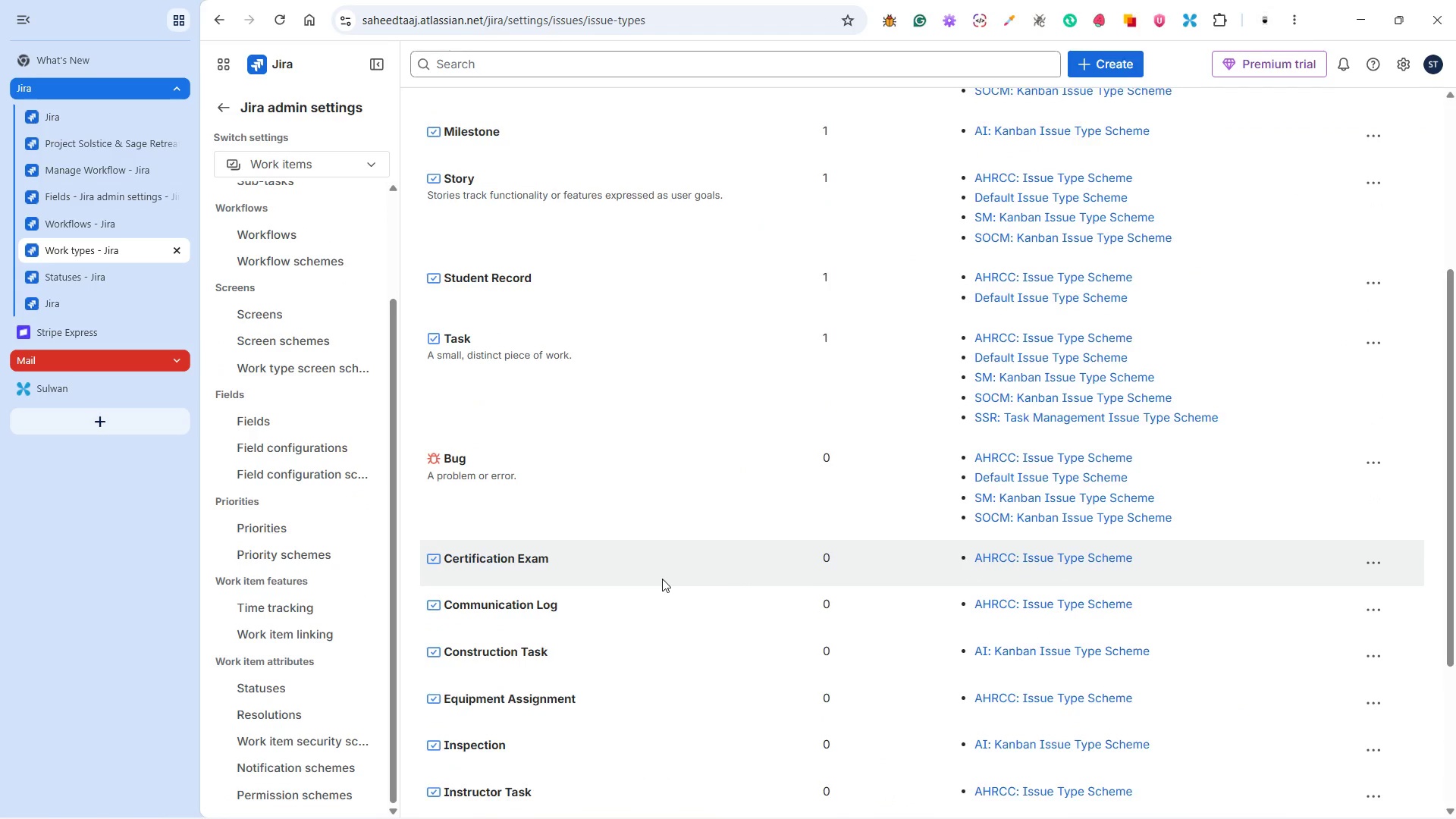 
scroll: coordinate [662, 579], scroll_direction: down, amount: 3.0
 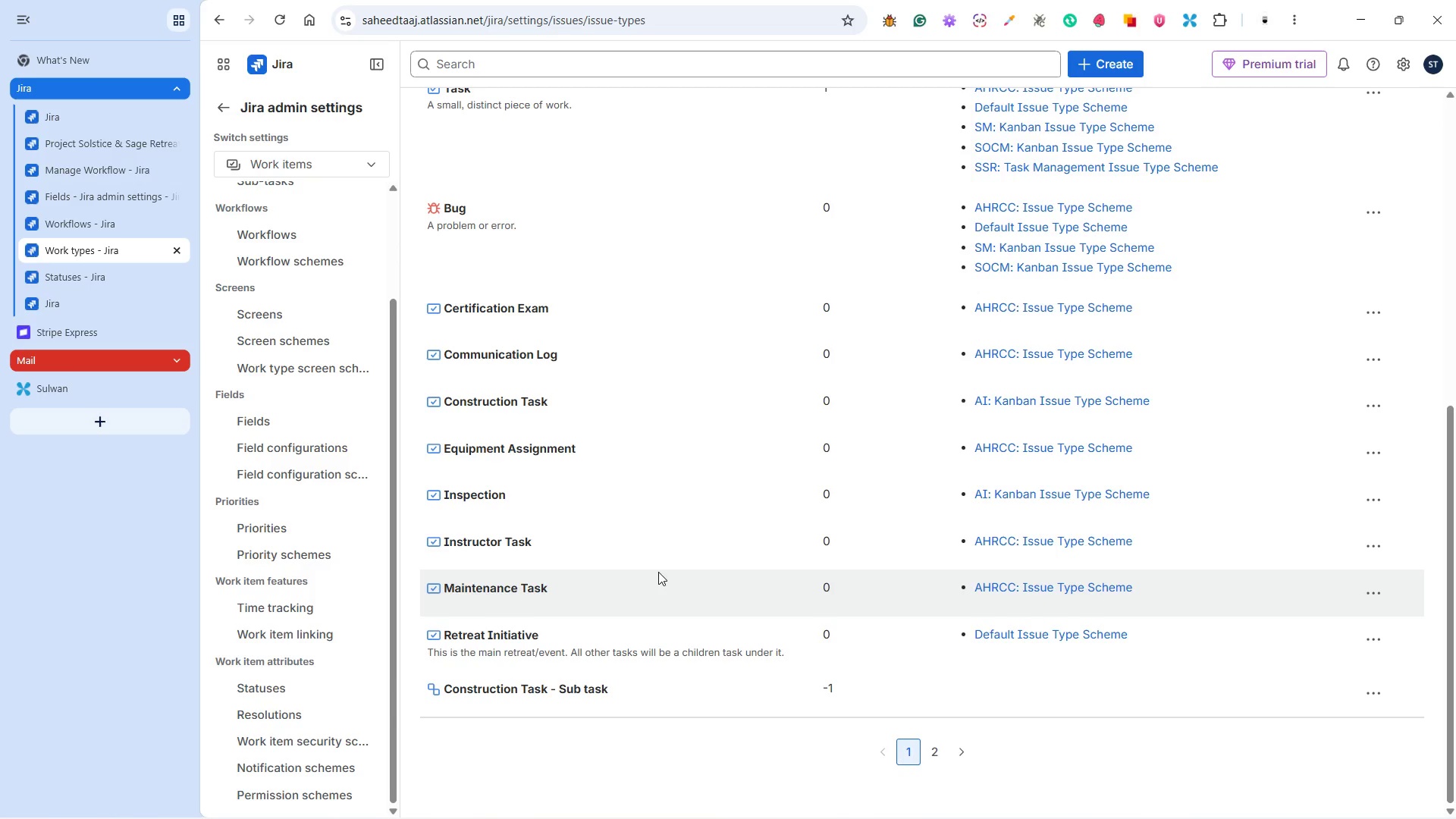 
scroll: coordinate [656, 563], scroll_direction: up, amount: 10.0
 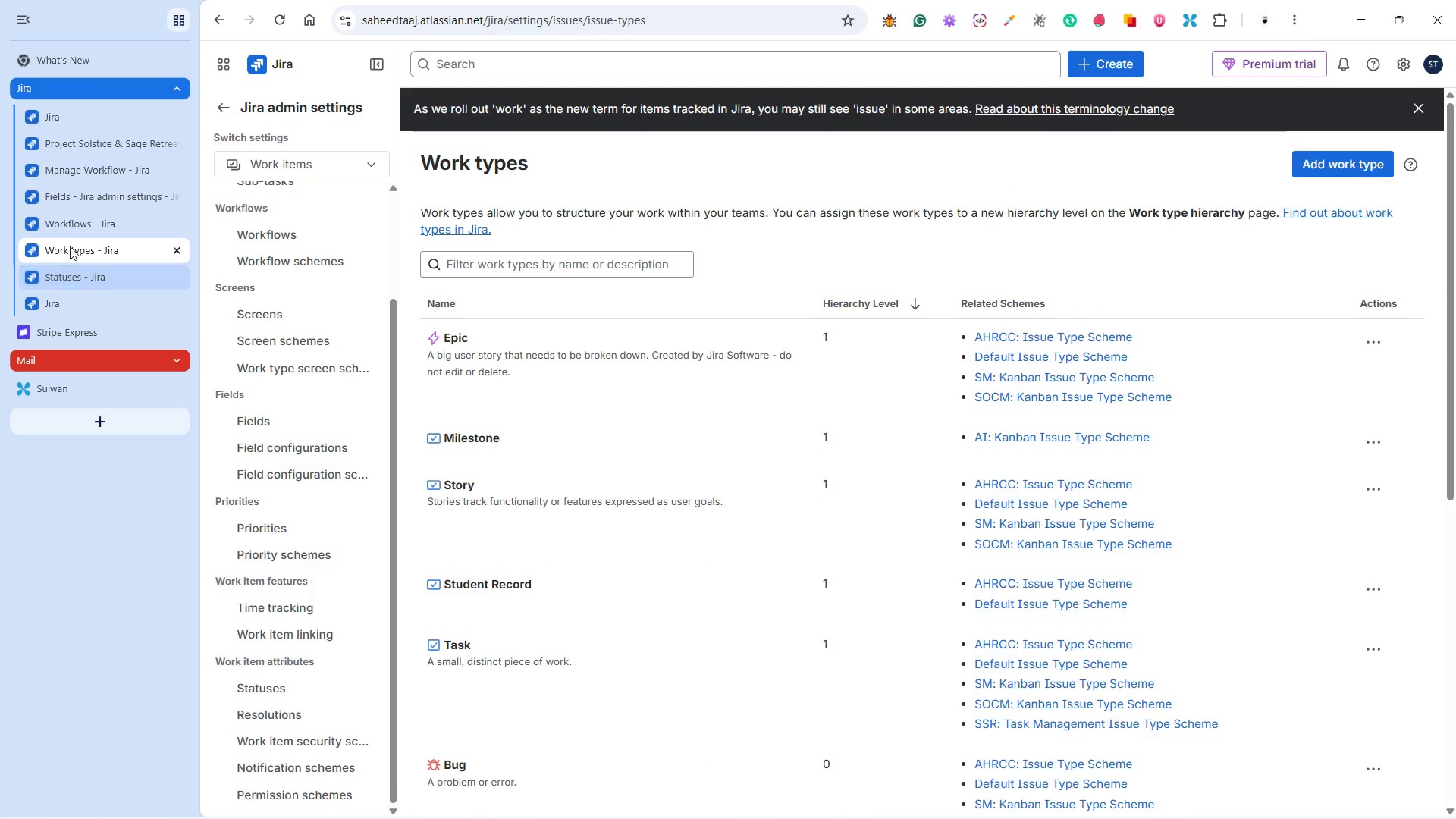 
left_click([72, 228])
 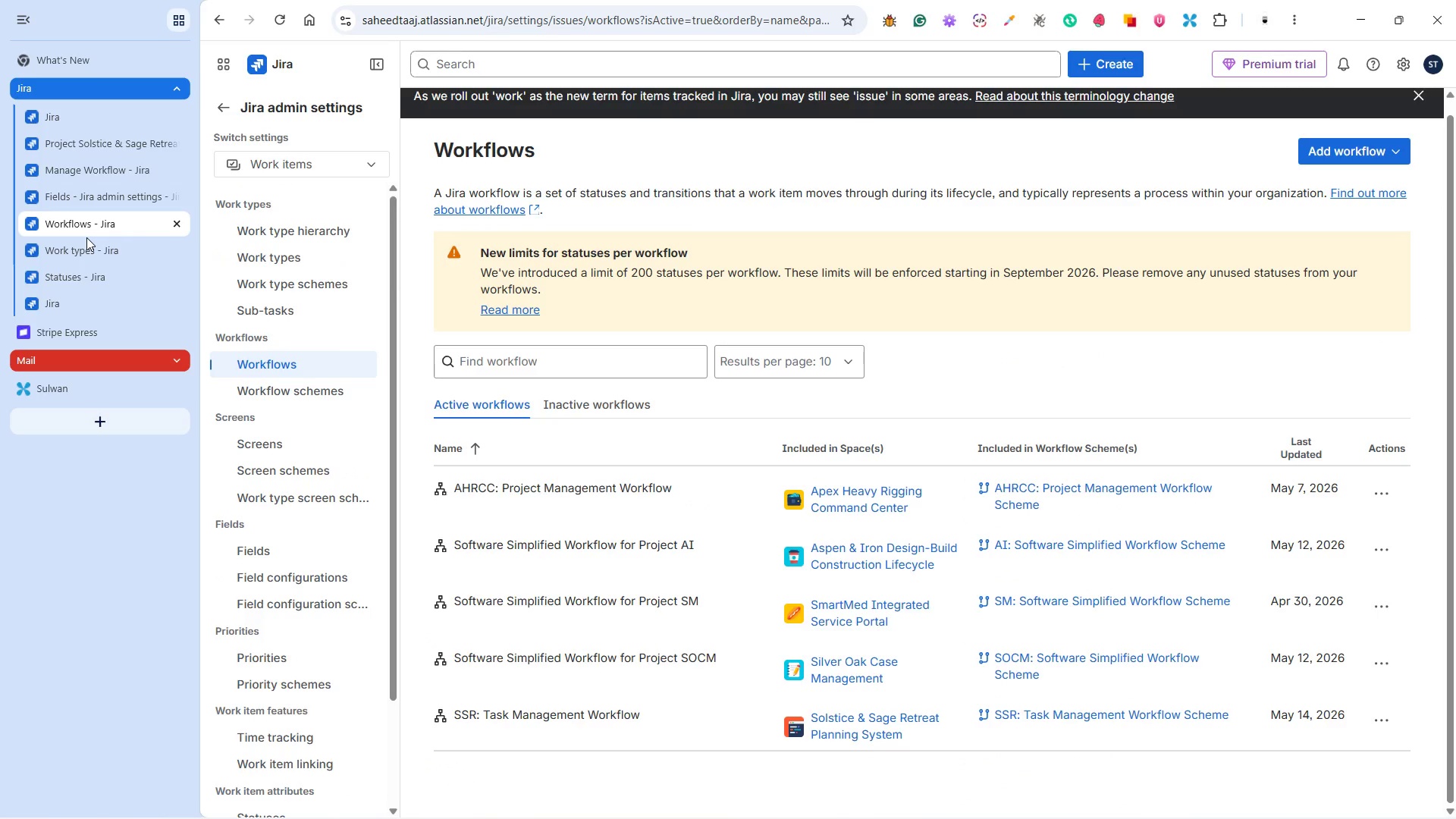 
mouse_move([76, 254])
 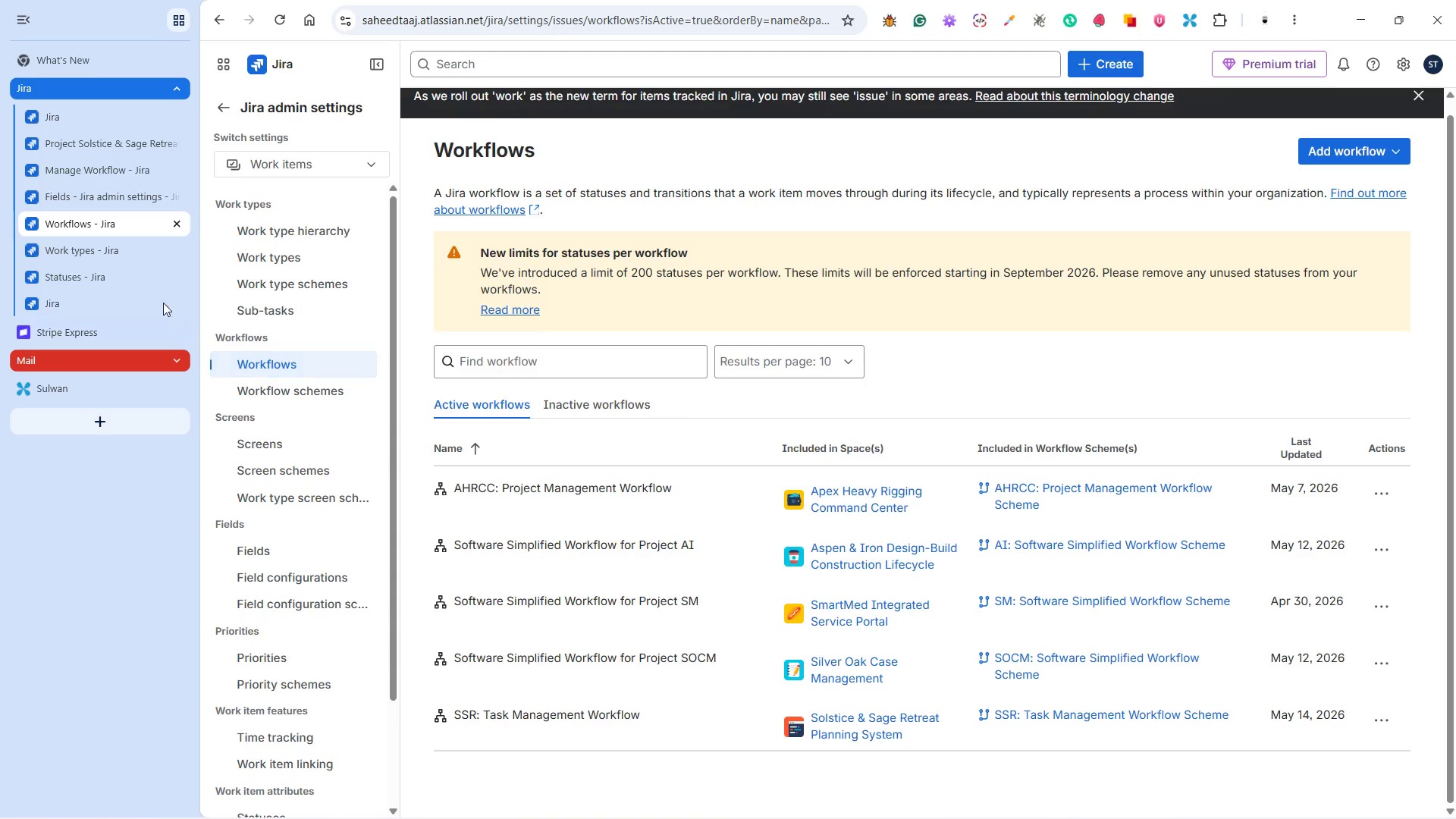 
left_click([111, 199])
 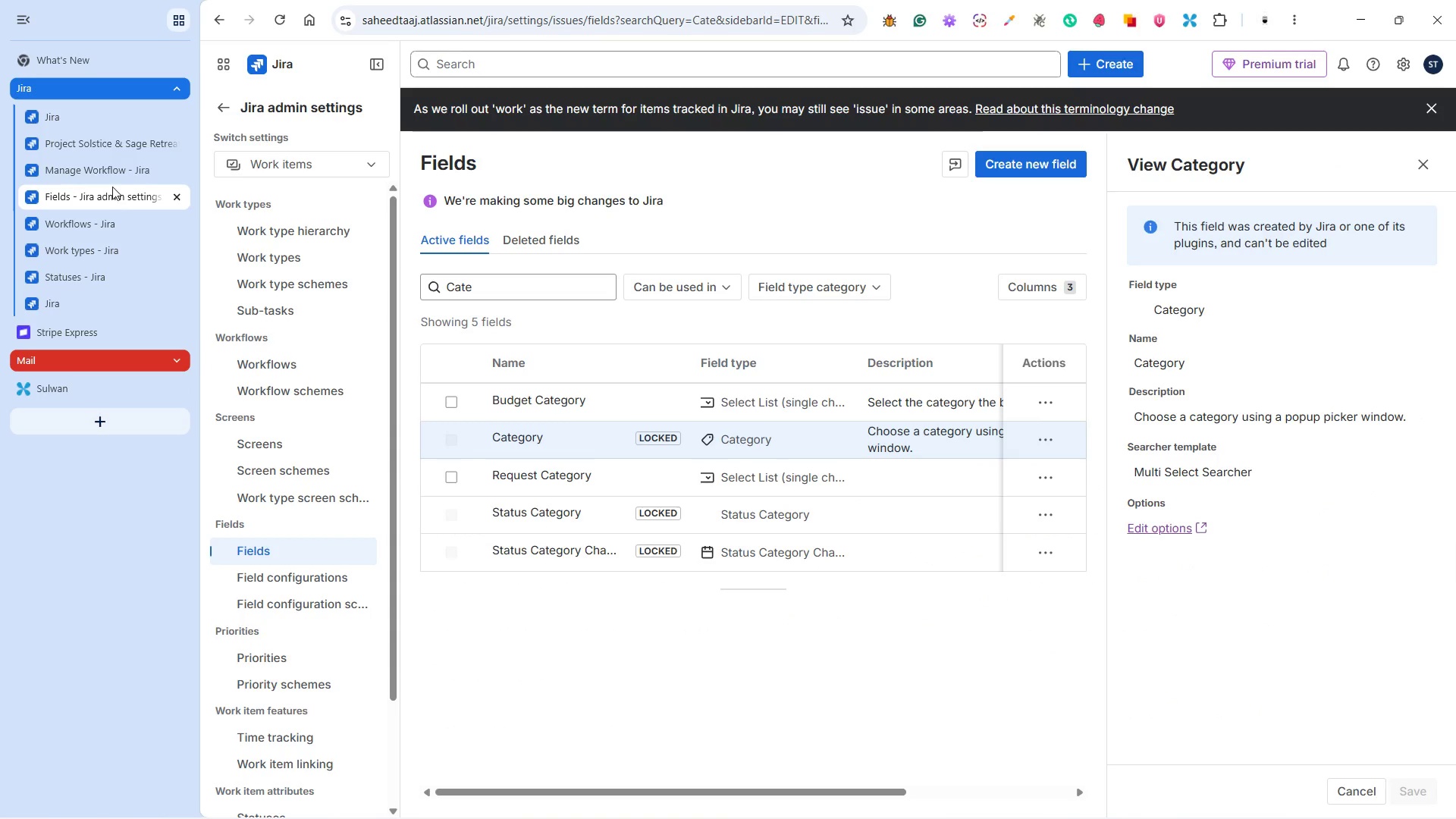 
left_click([112, 175])
 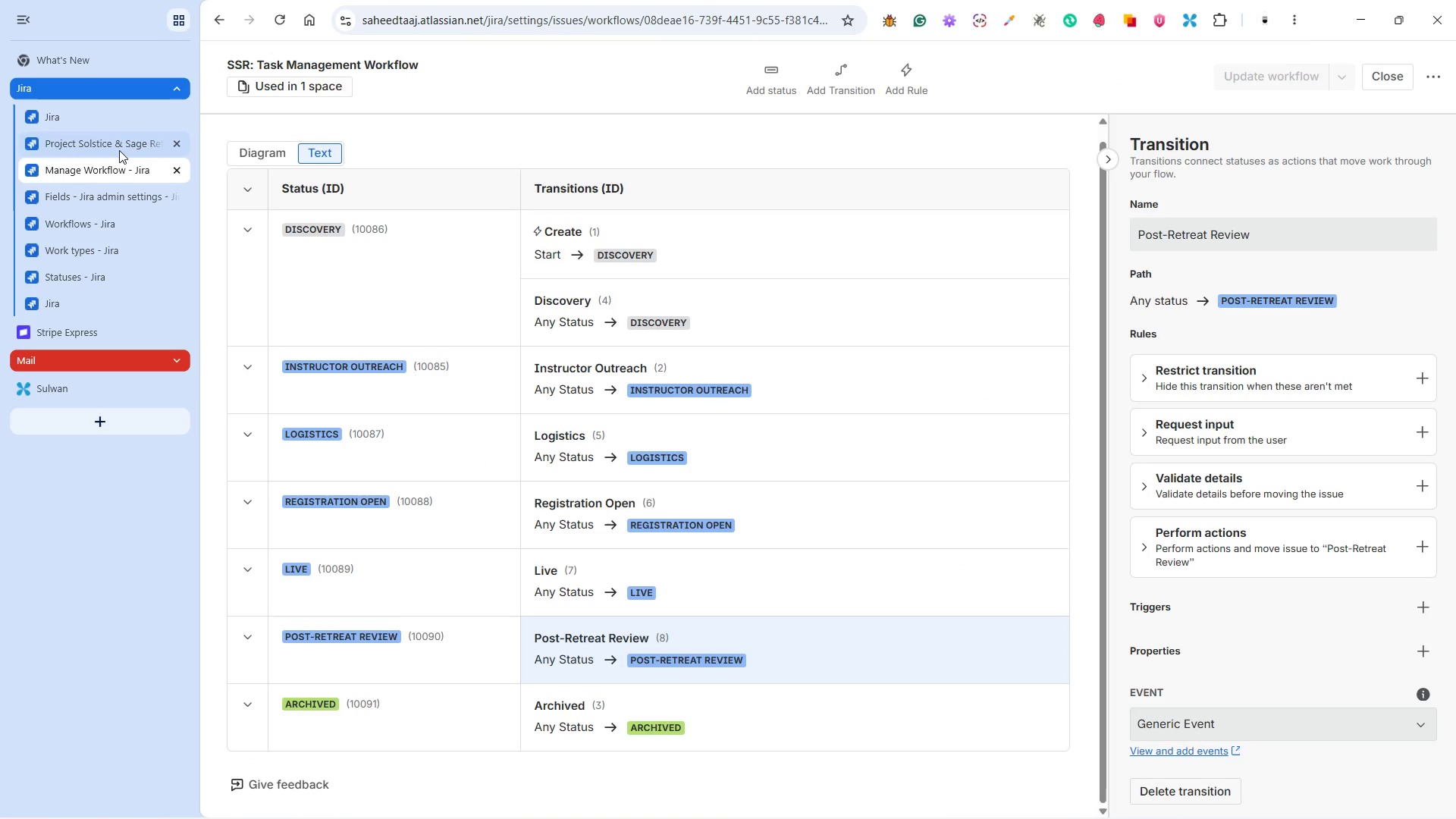 
left_click([119, 148])
 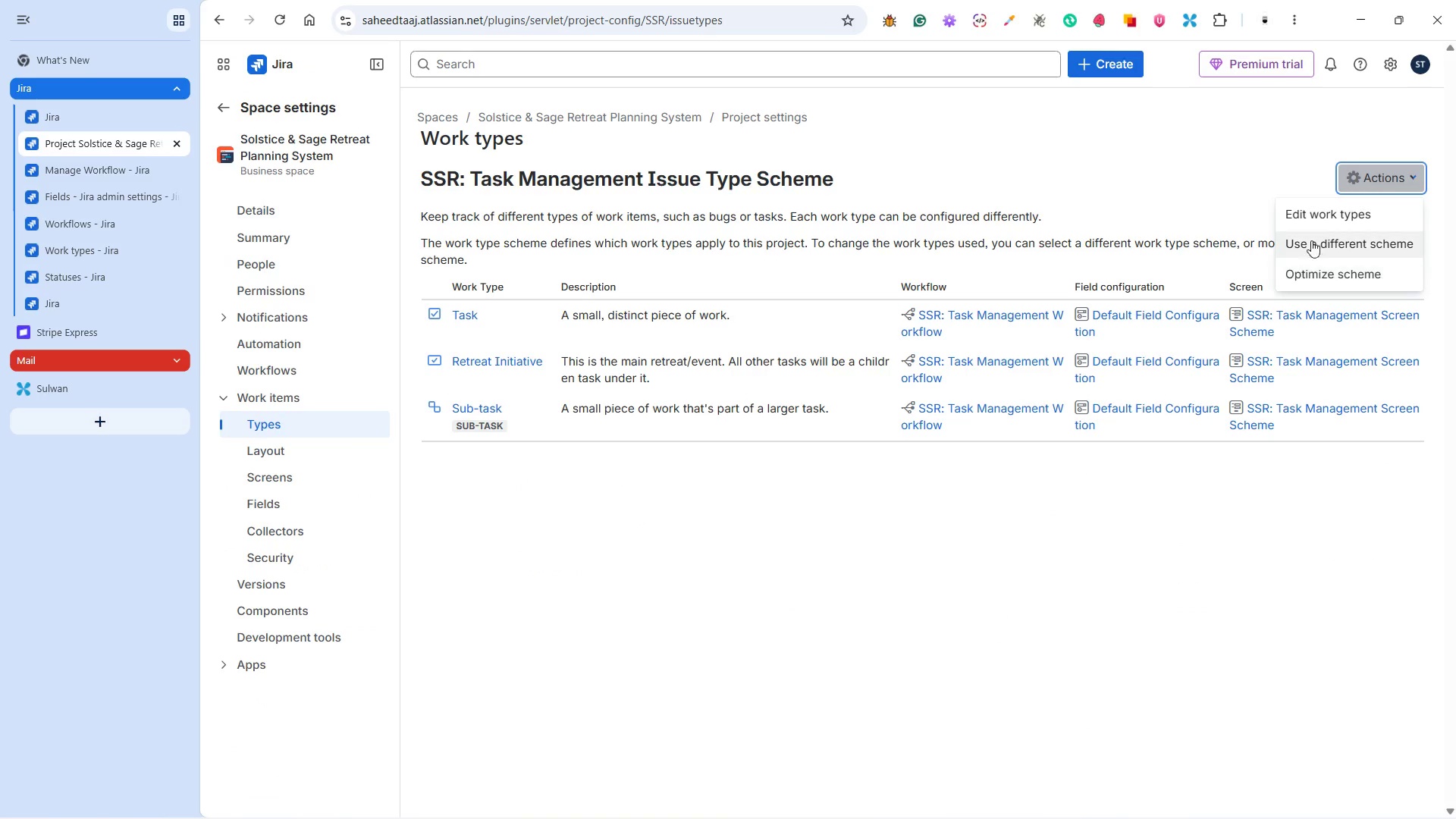 
left_click([1304, 212])
 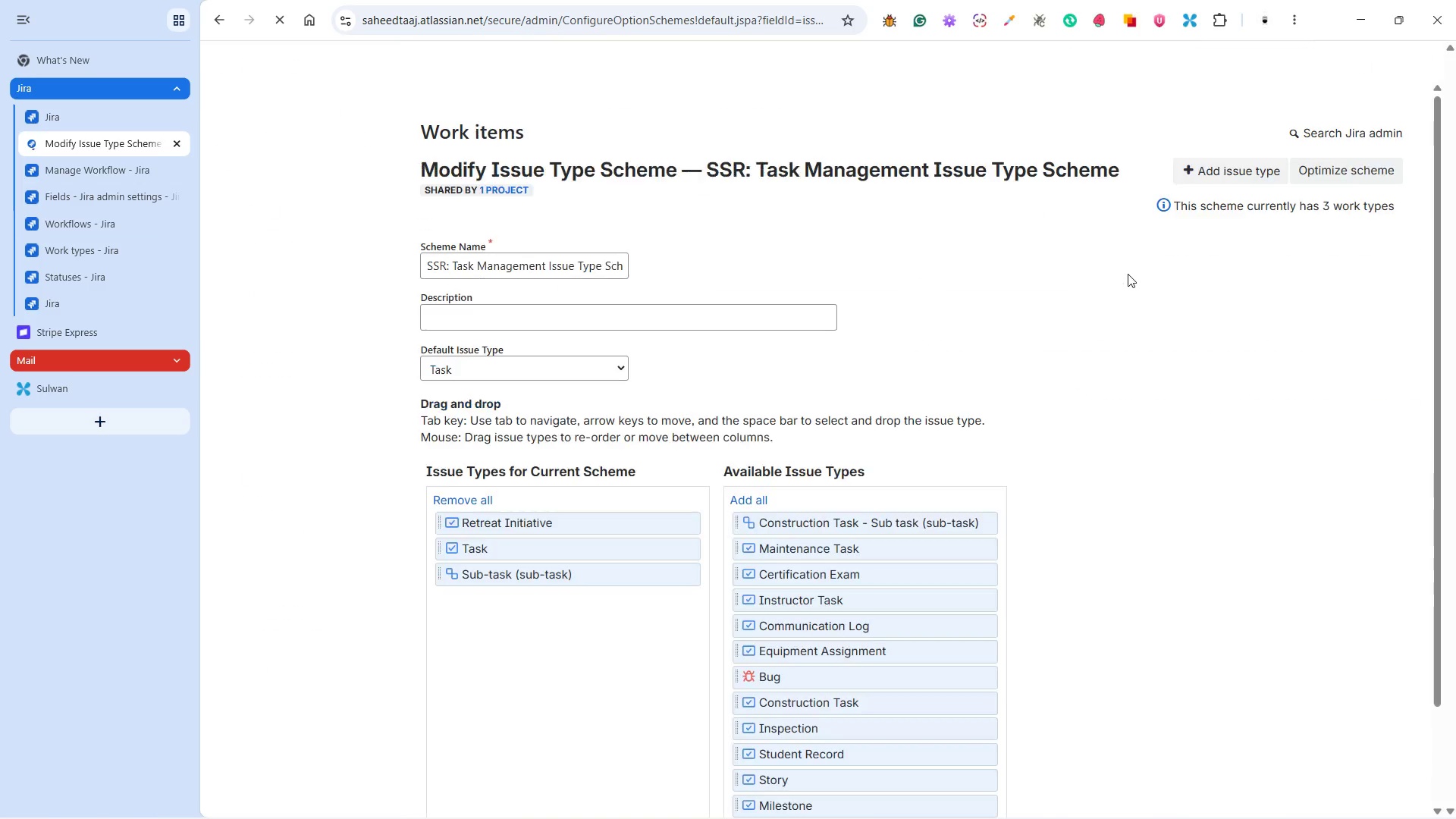 
wait(7.47)
 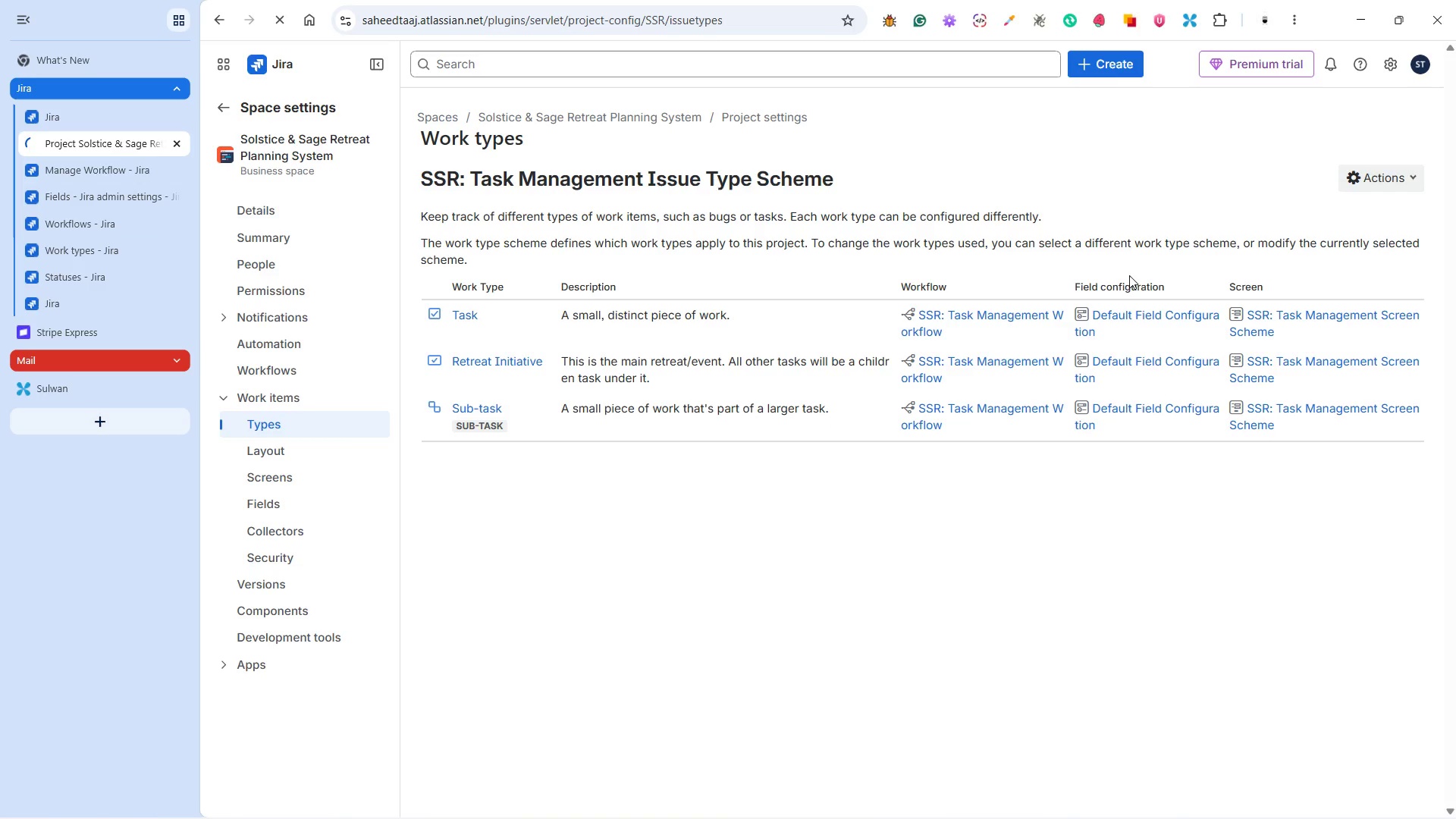 
scroll: coordinate [864, 407], scroll_direction: down, amount: 5.0
 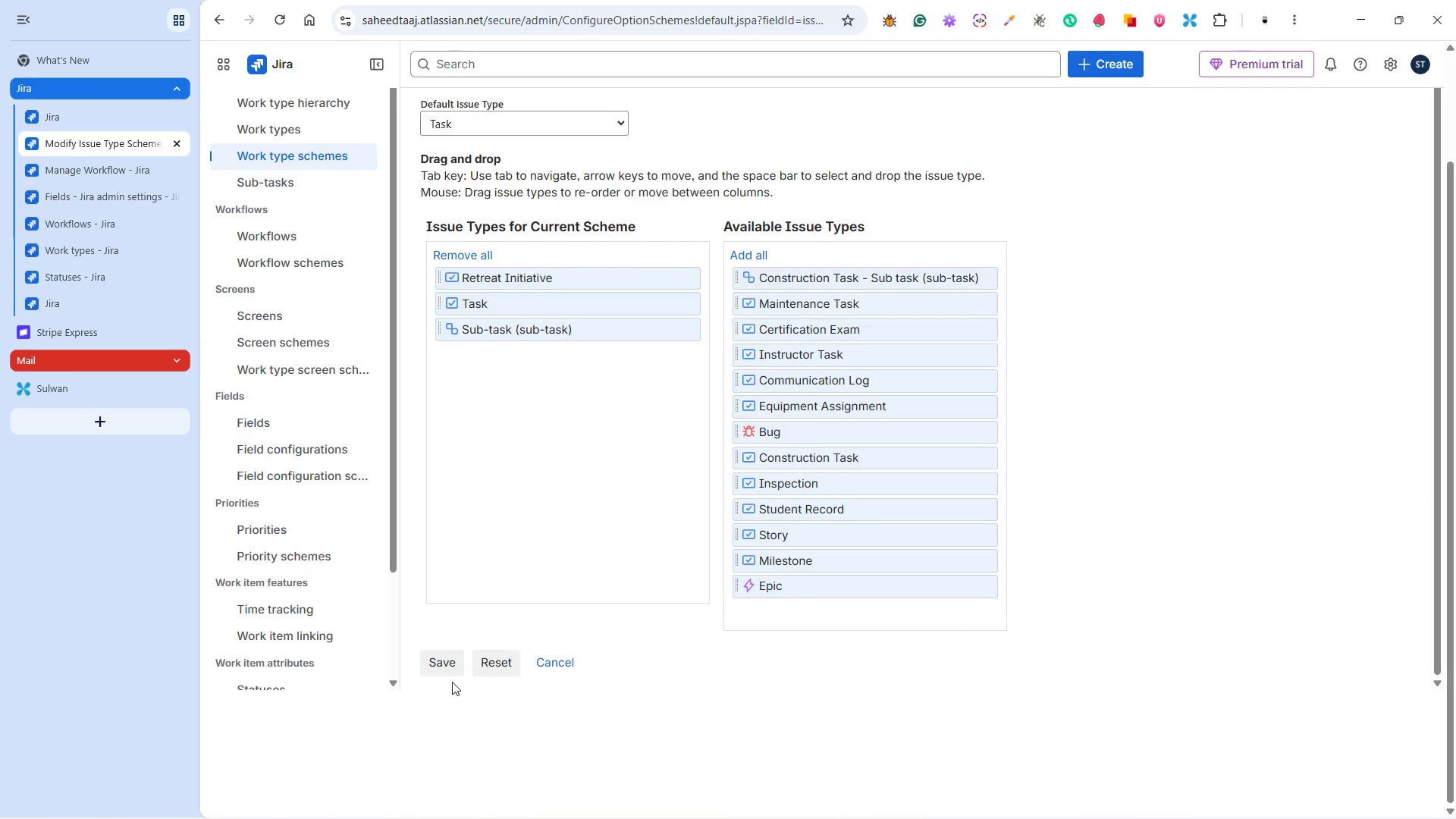 
left_click([443, 668])
 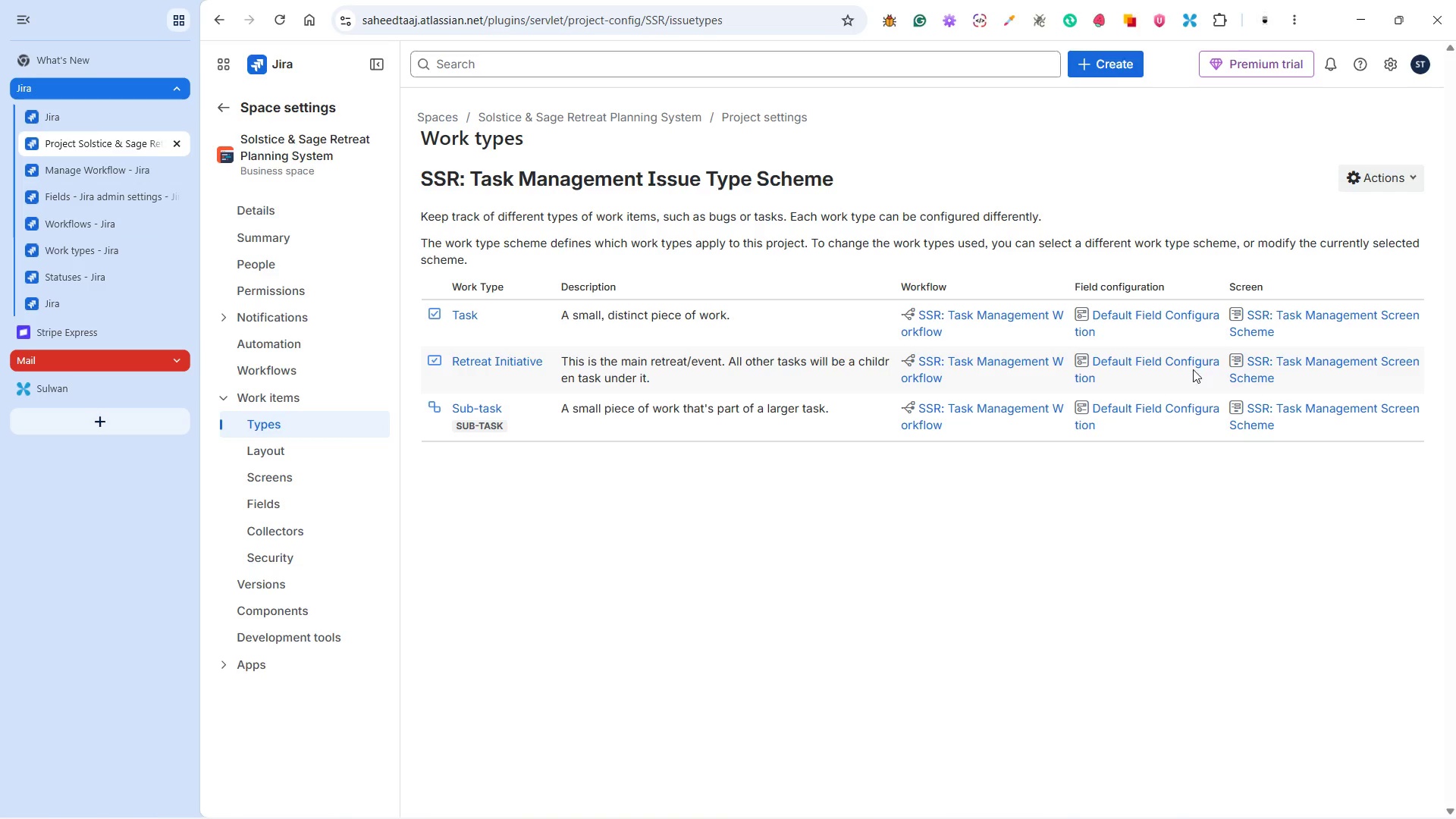 
wait(22.42)
 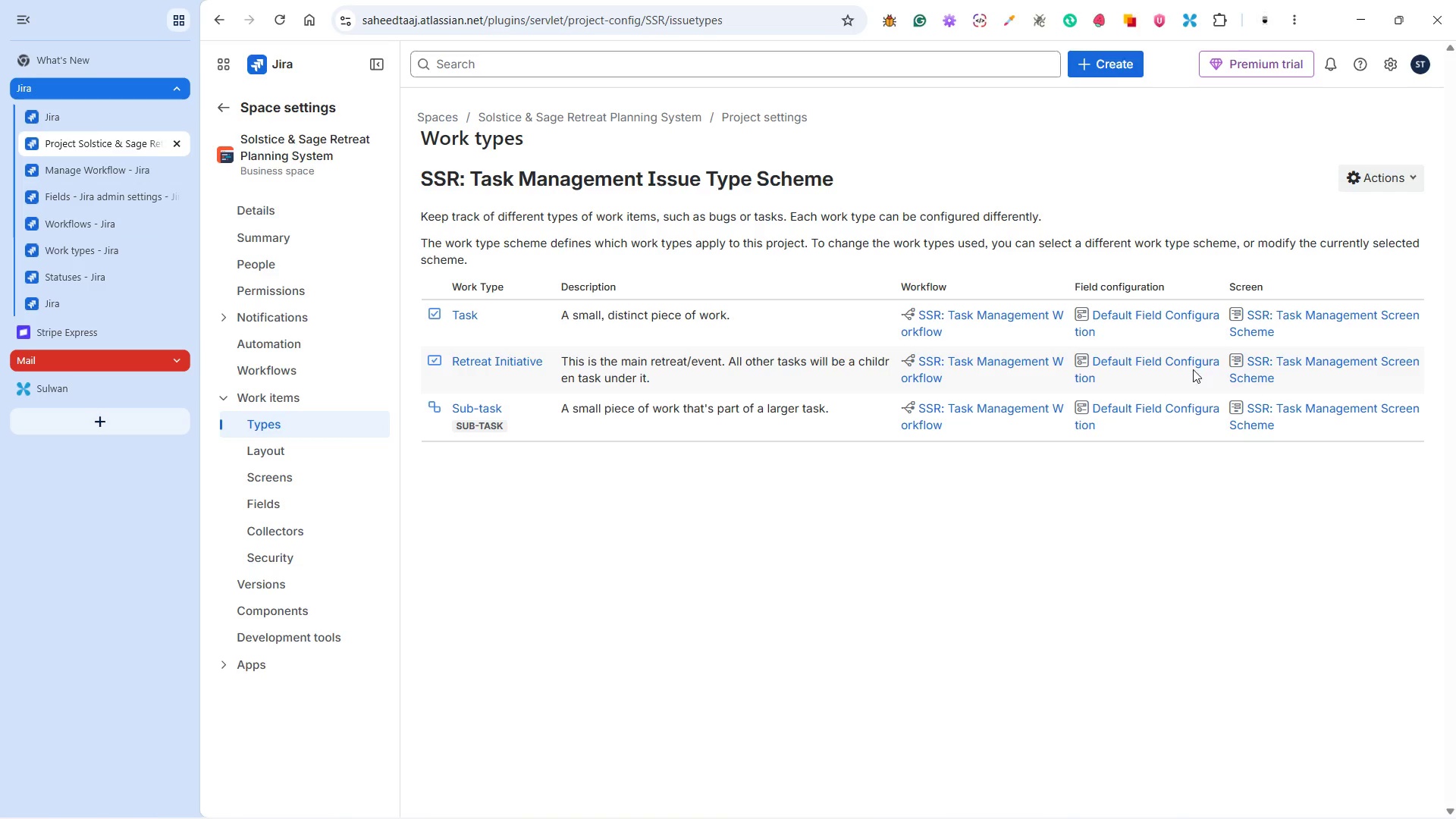 
left_click([1389, 174])
 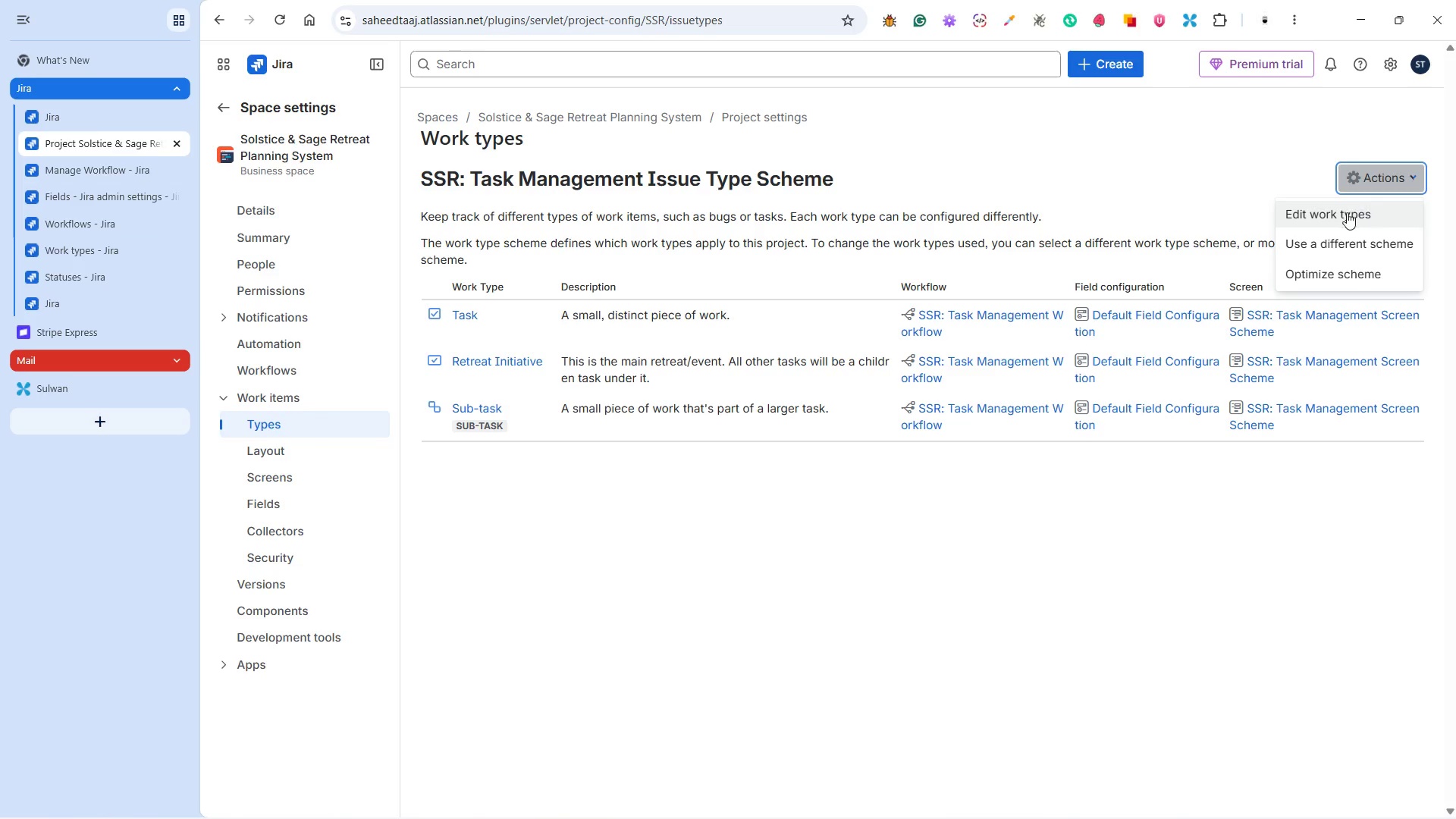 
left_click([1347, 212])
 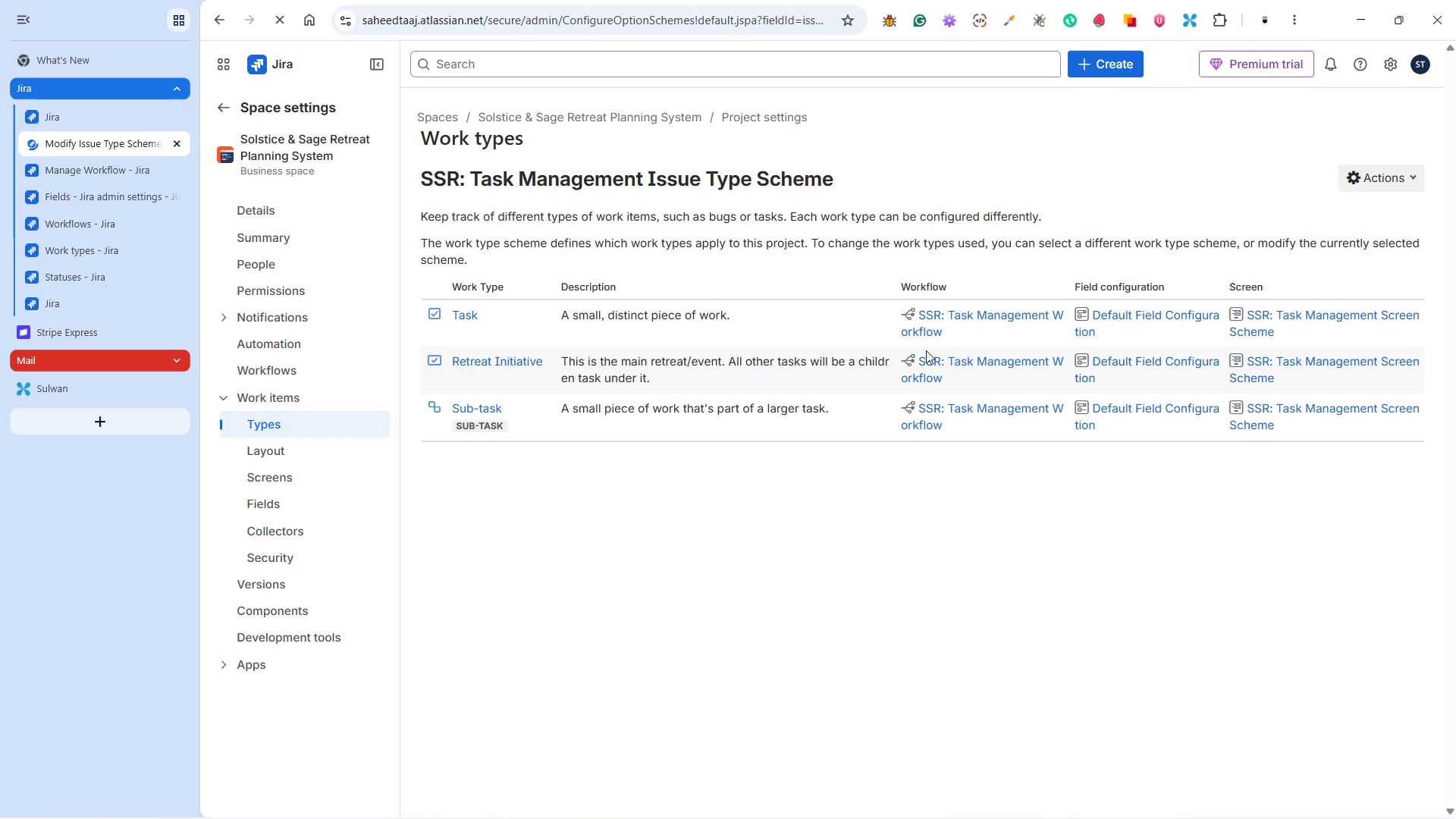 
wait(8.67)
 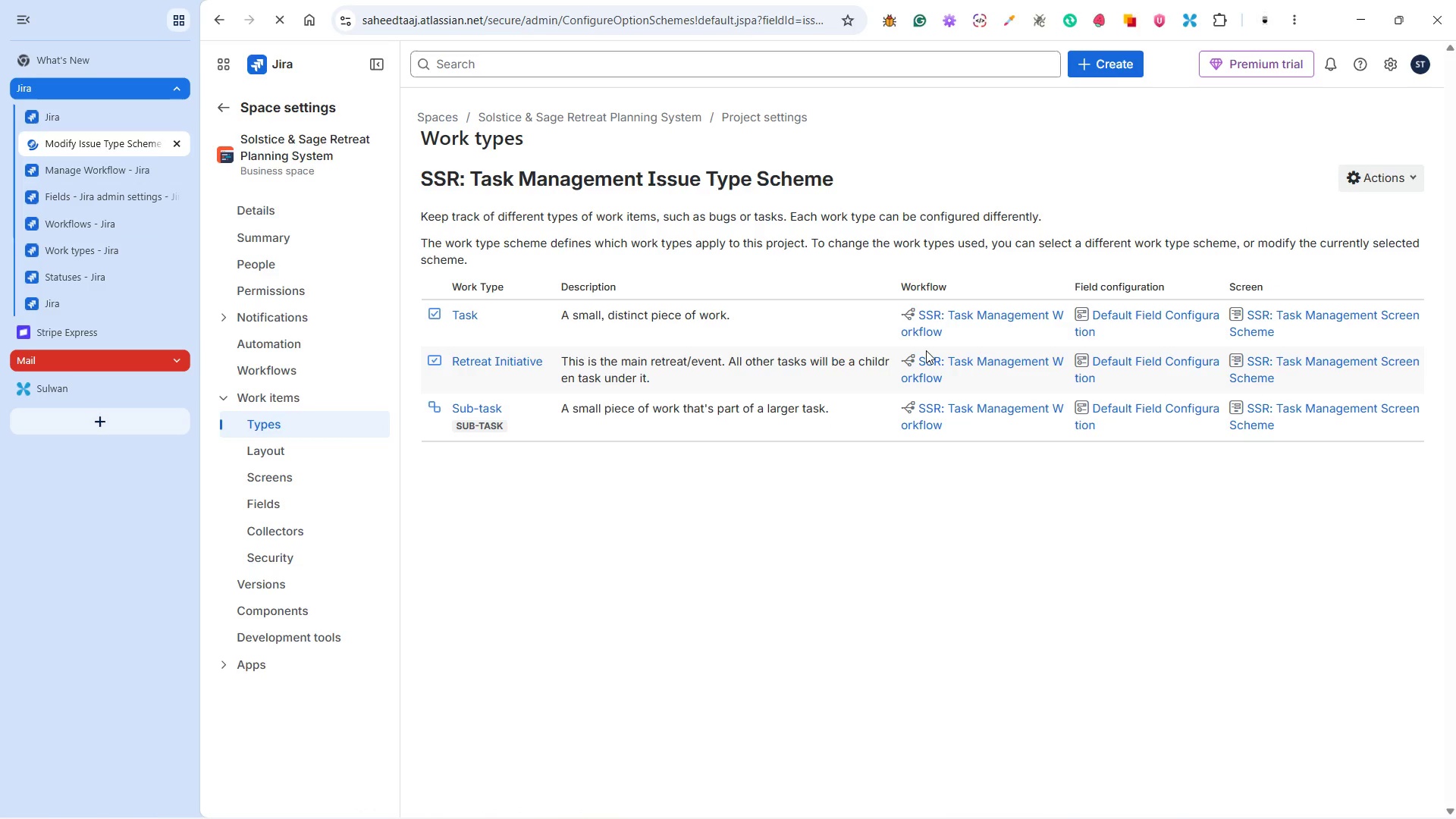 
scroll: coordinate [925, 563], scroll_direction: down, amount: 2.0
 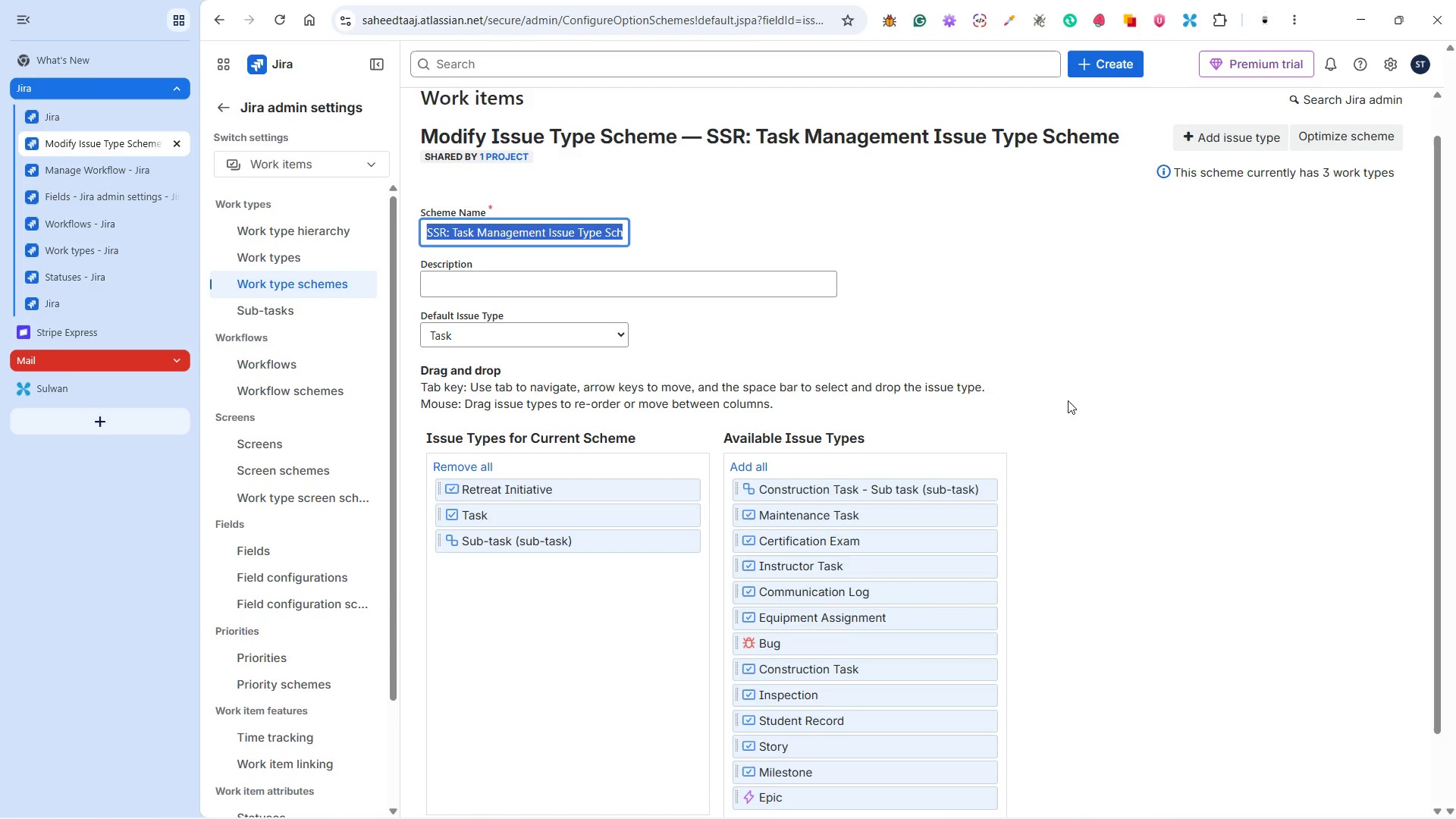 
mouse_move([1249, 146])
 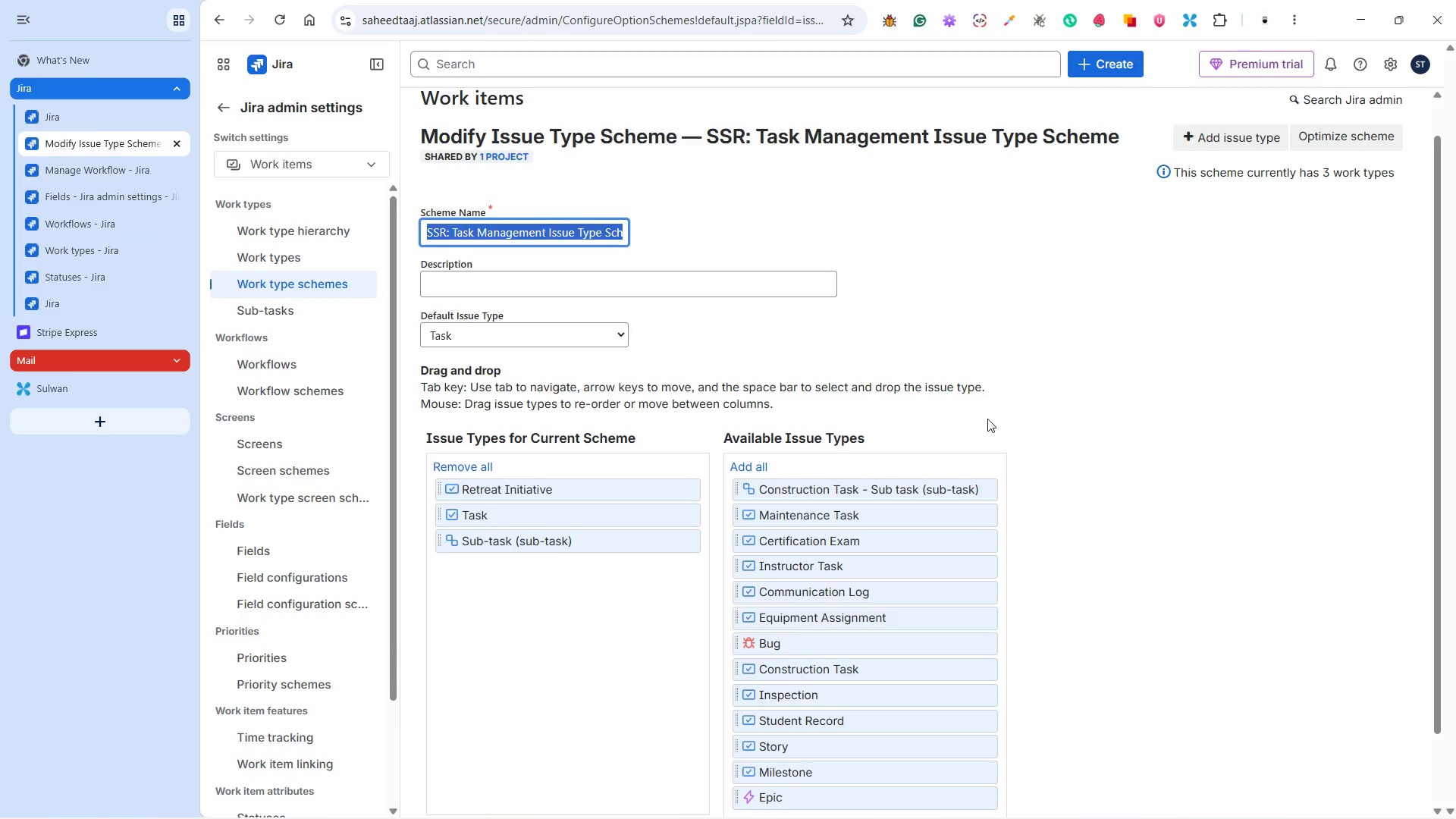 
scroll: coordinate [684, 546], scroll_direction: down, amount: 6.0
 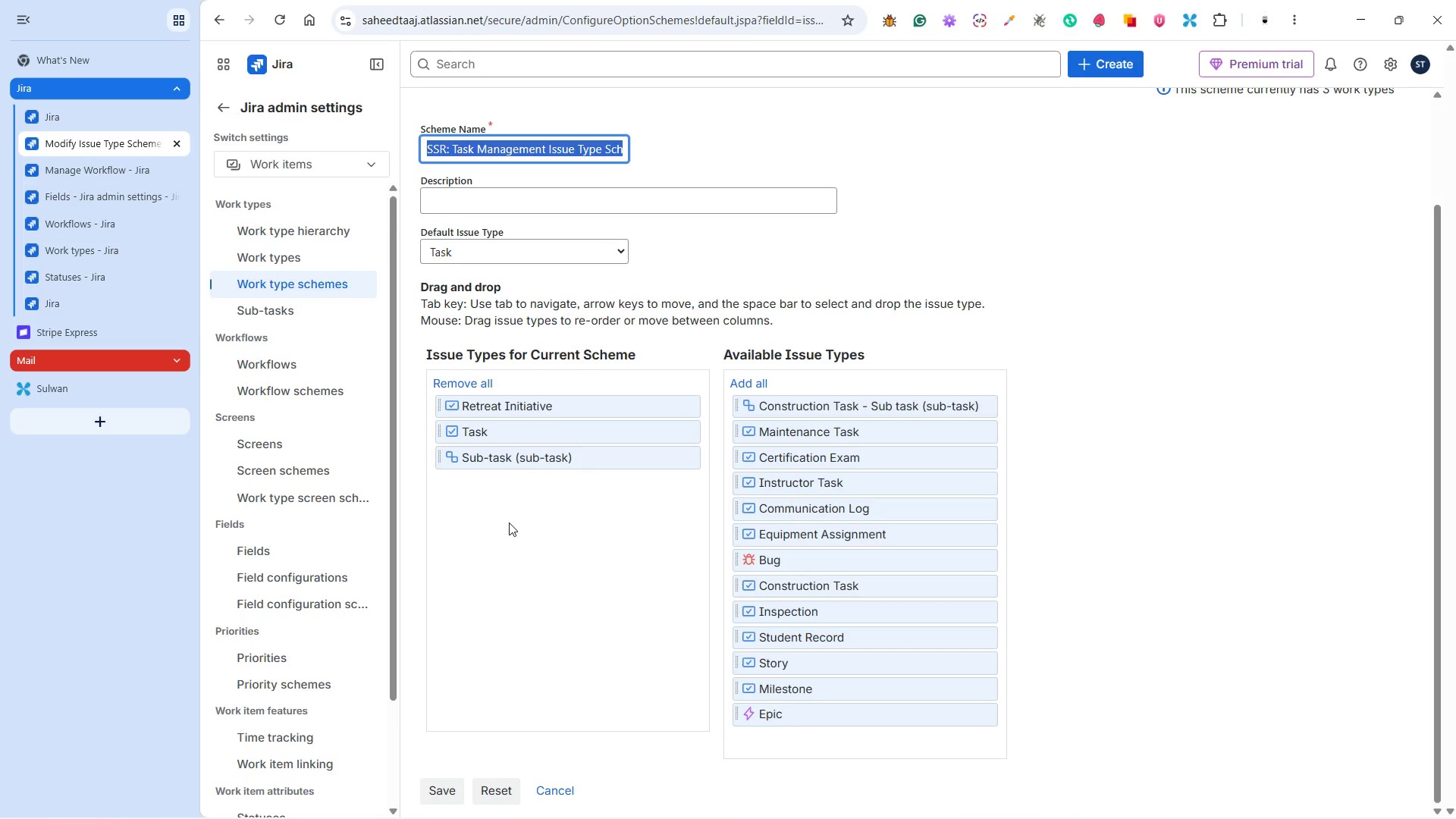 
wait(5.74)
 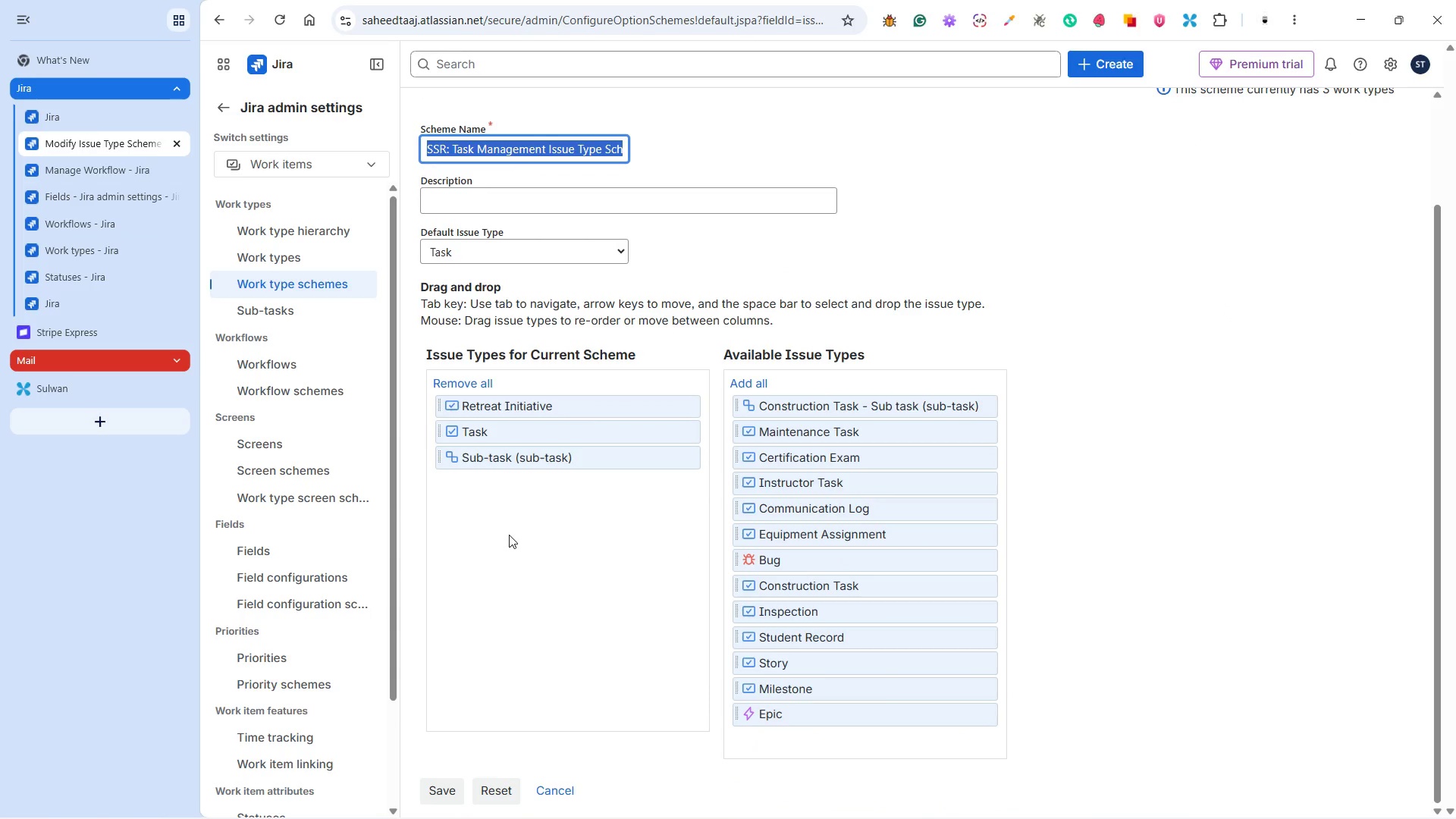 
left_click([443, 785])
 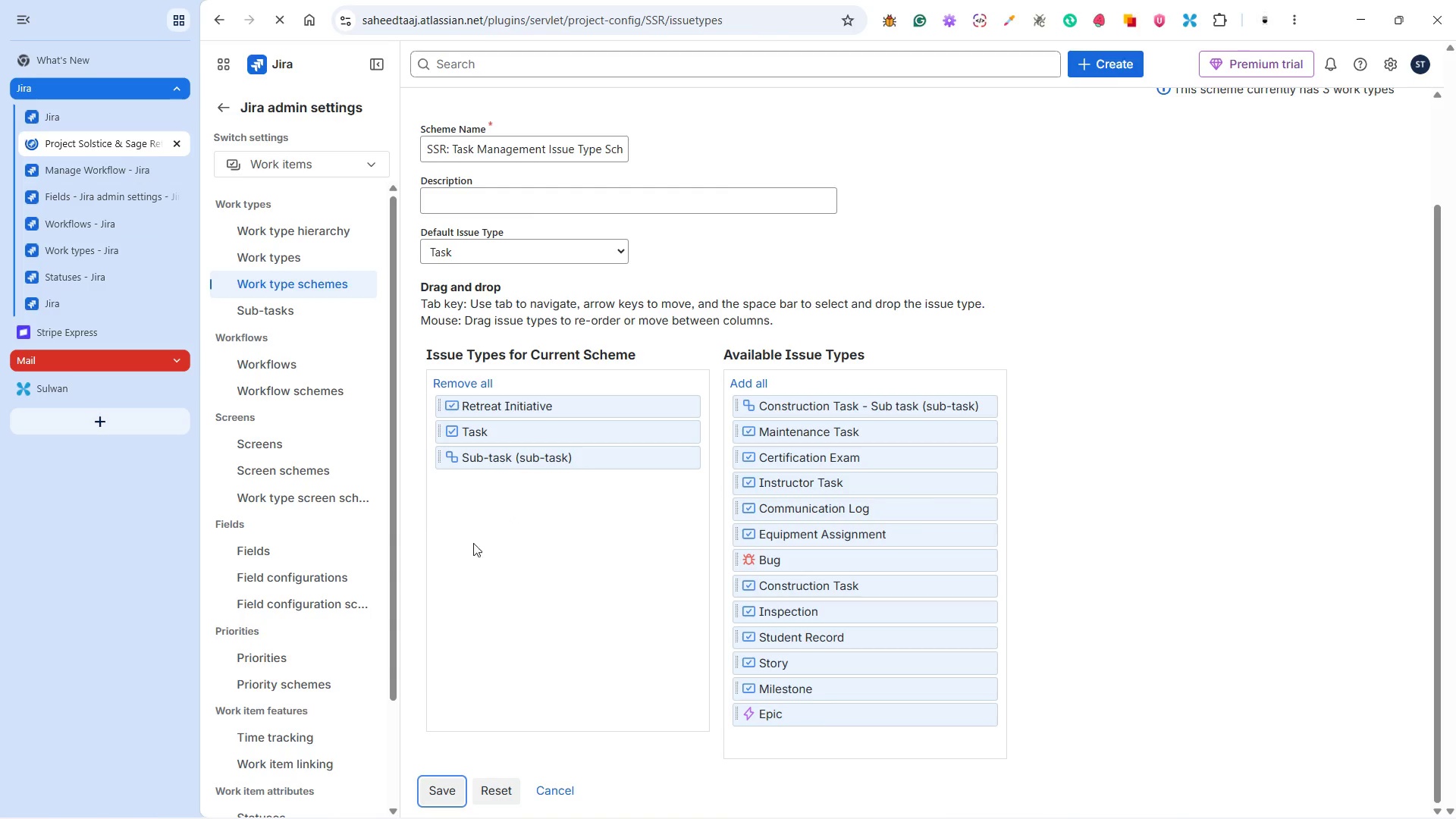 
wait(6.2)
 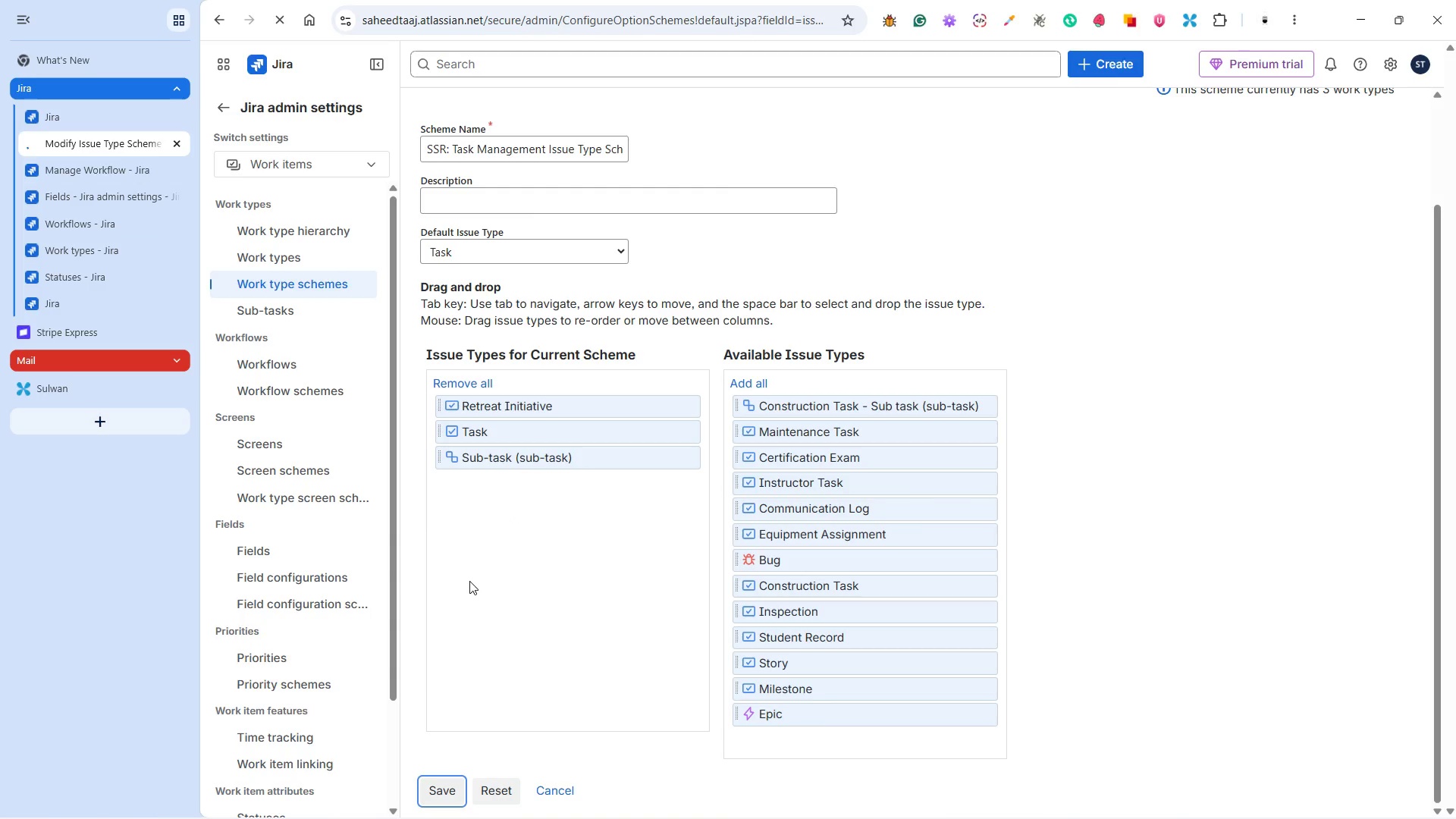 
left_click([124, 162])
 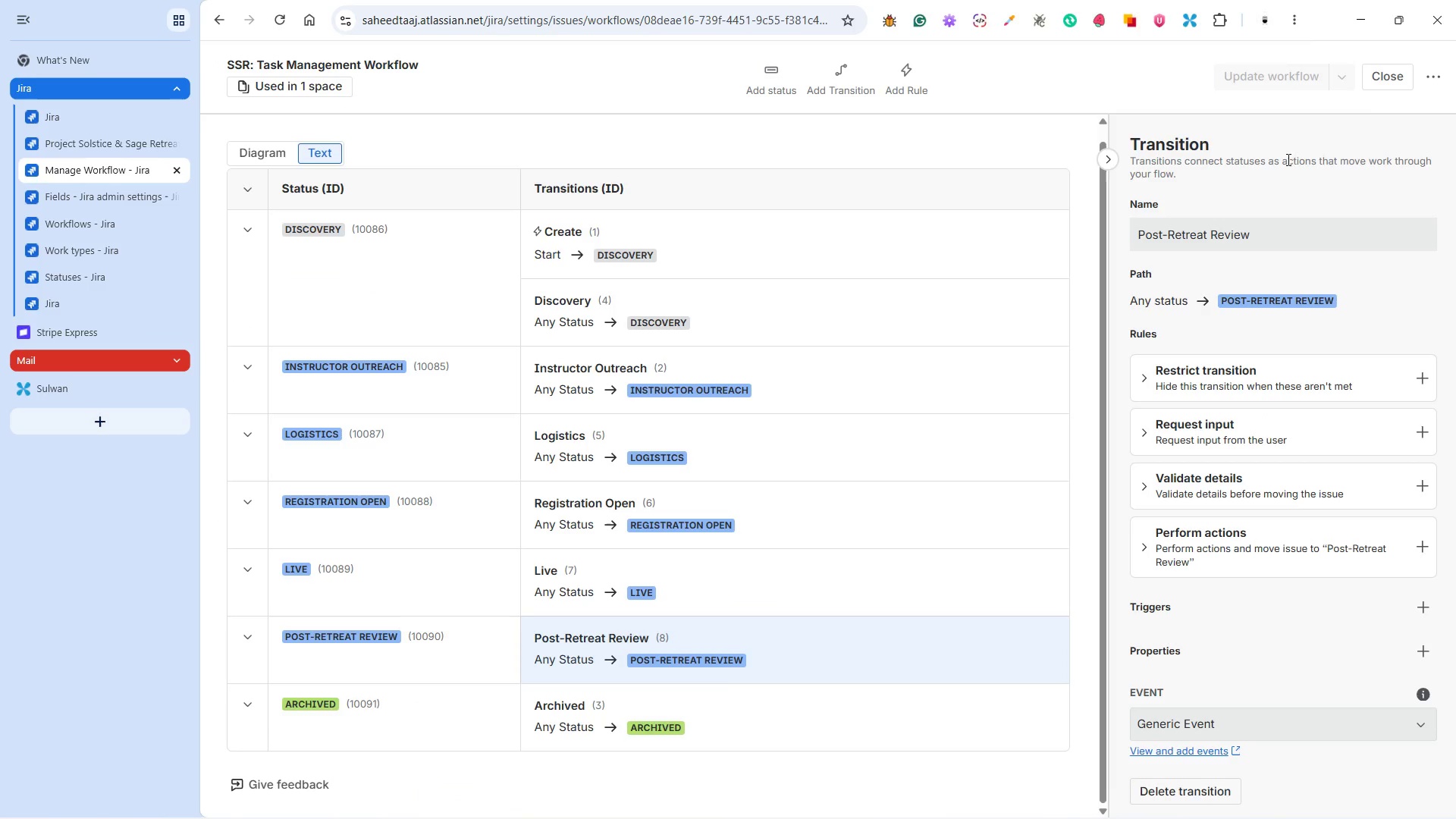 
left_click([1385, 72])
 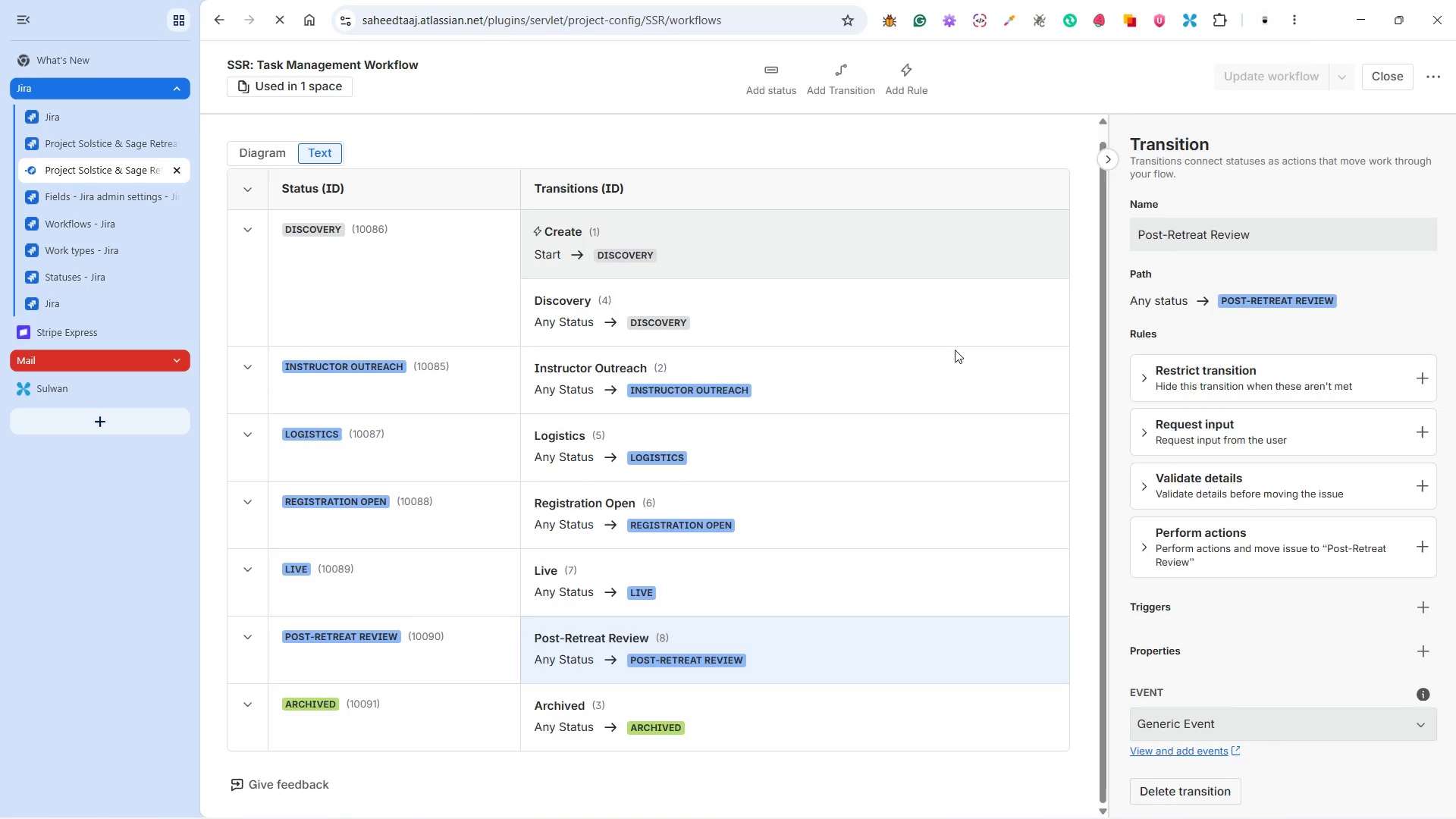 
wait(9.14)
 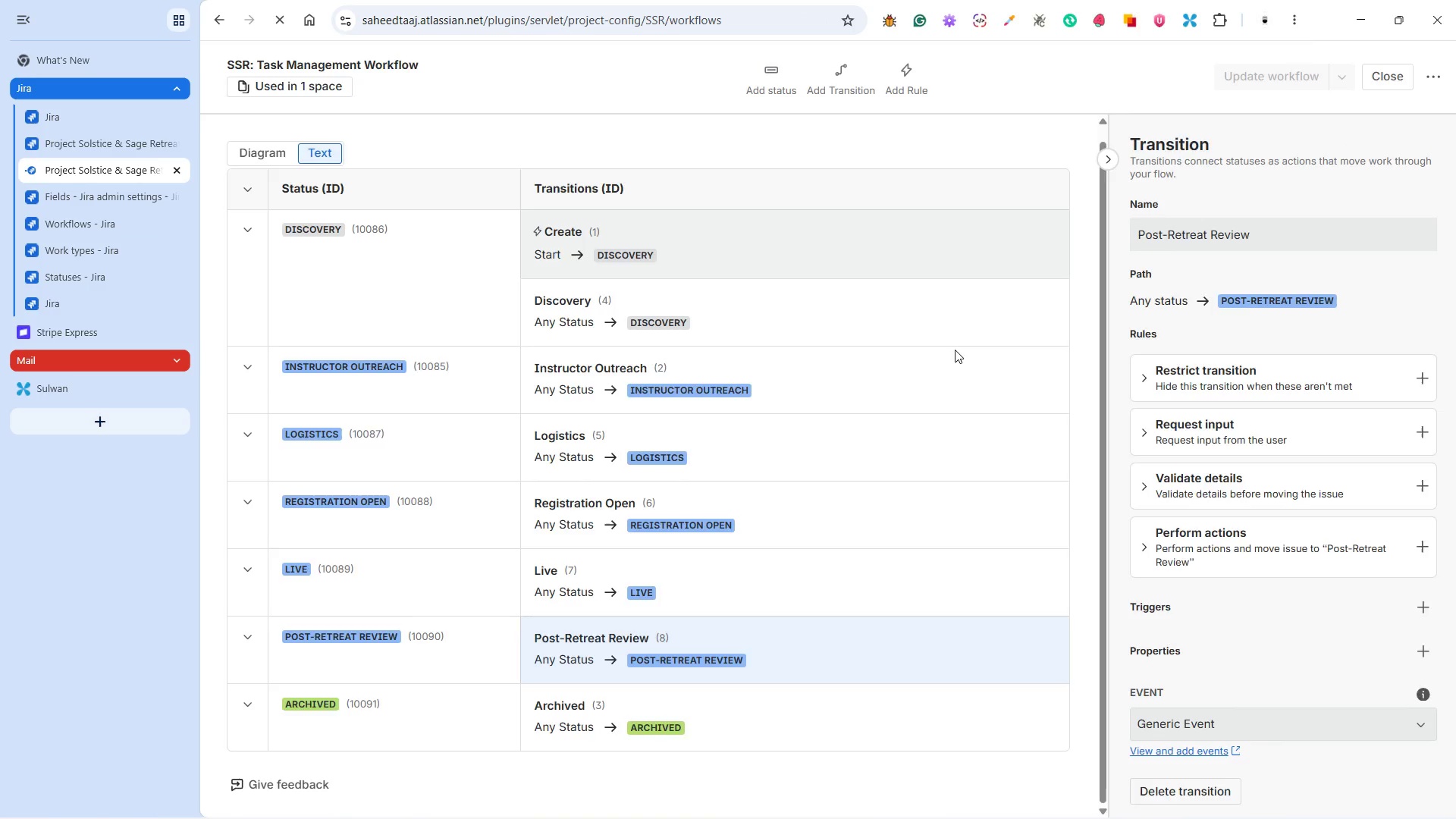 
left_click([890, 116])
 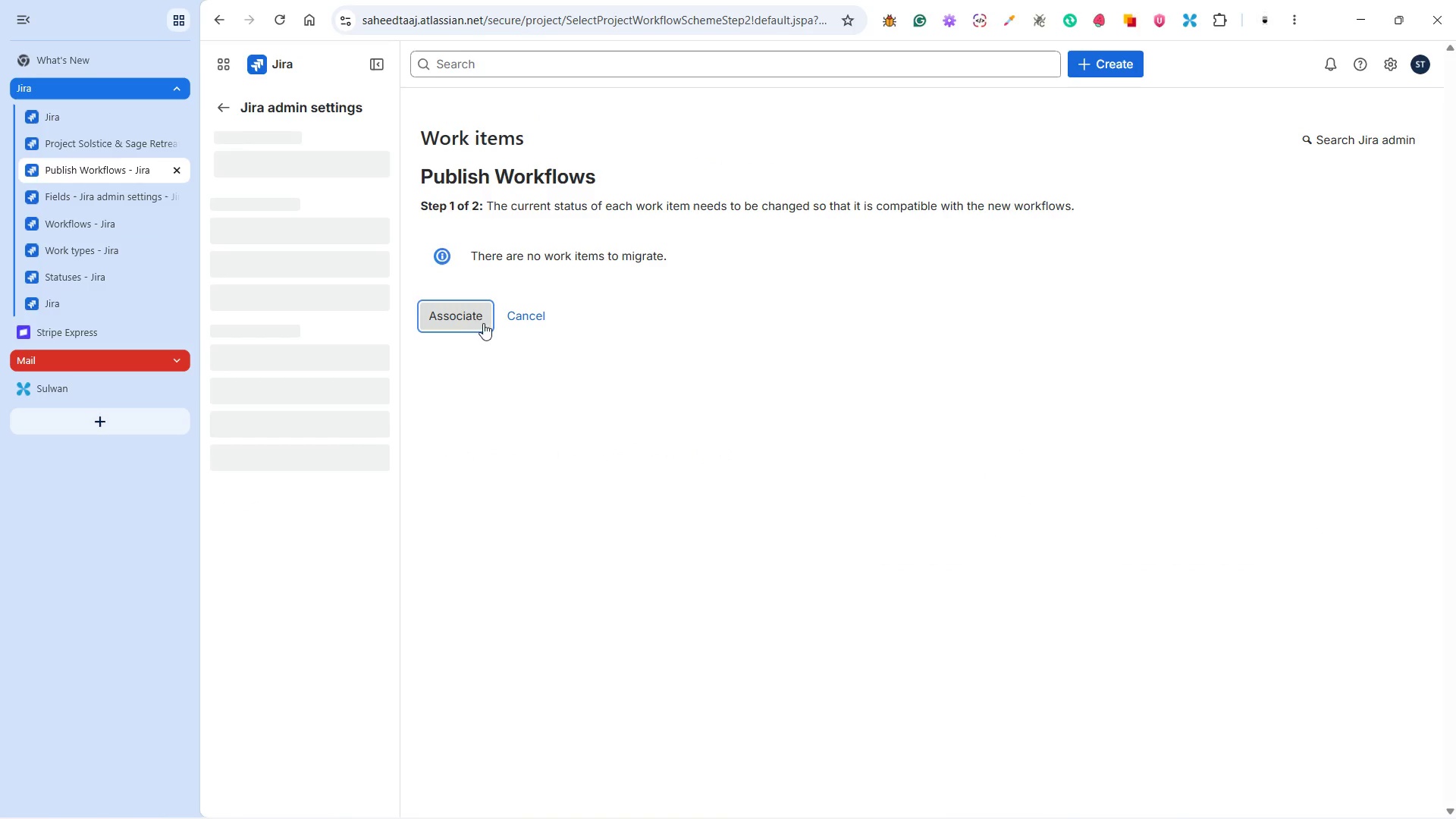 
left_click([465, 313])
 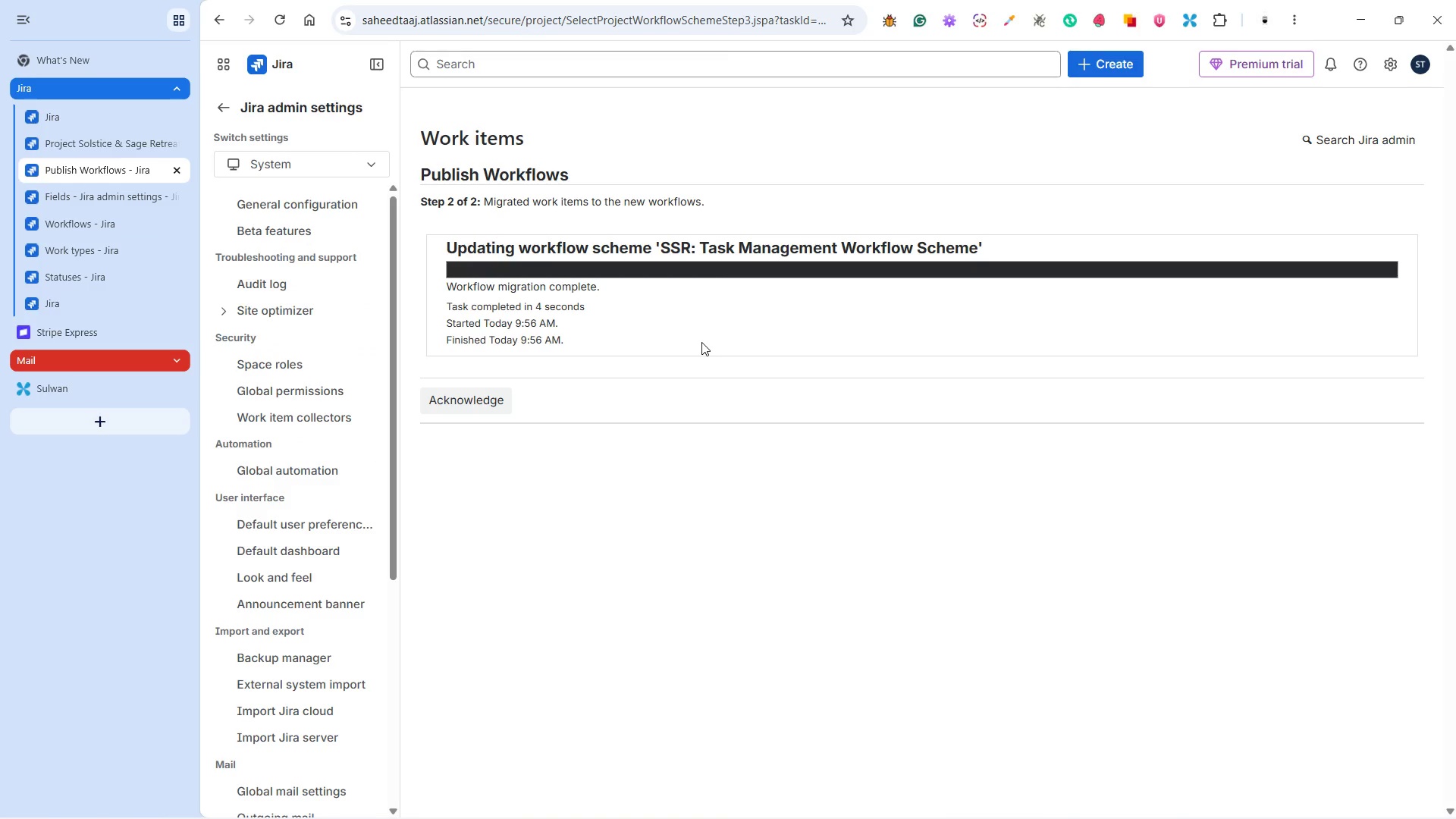 
wait(25.77)
 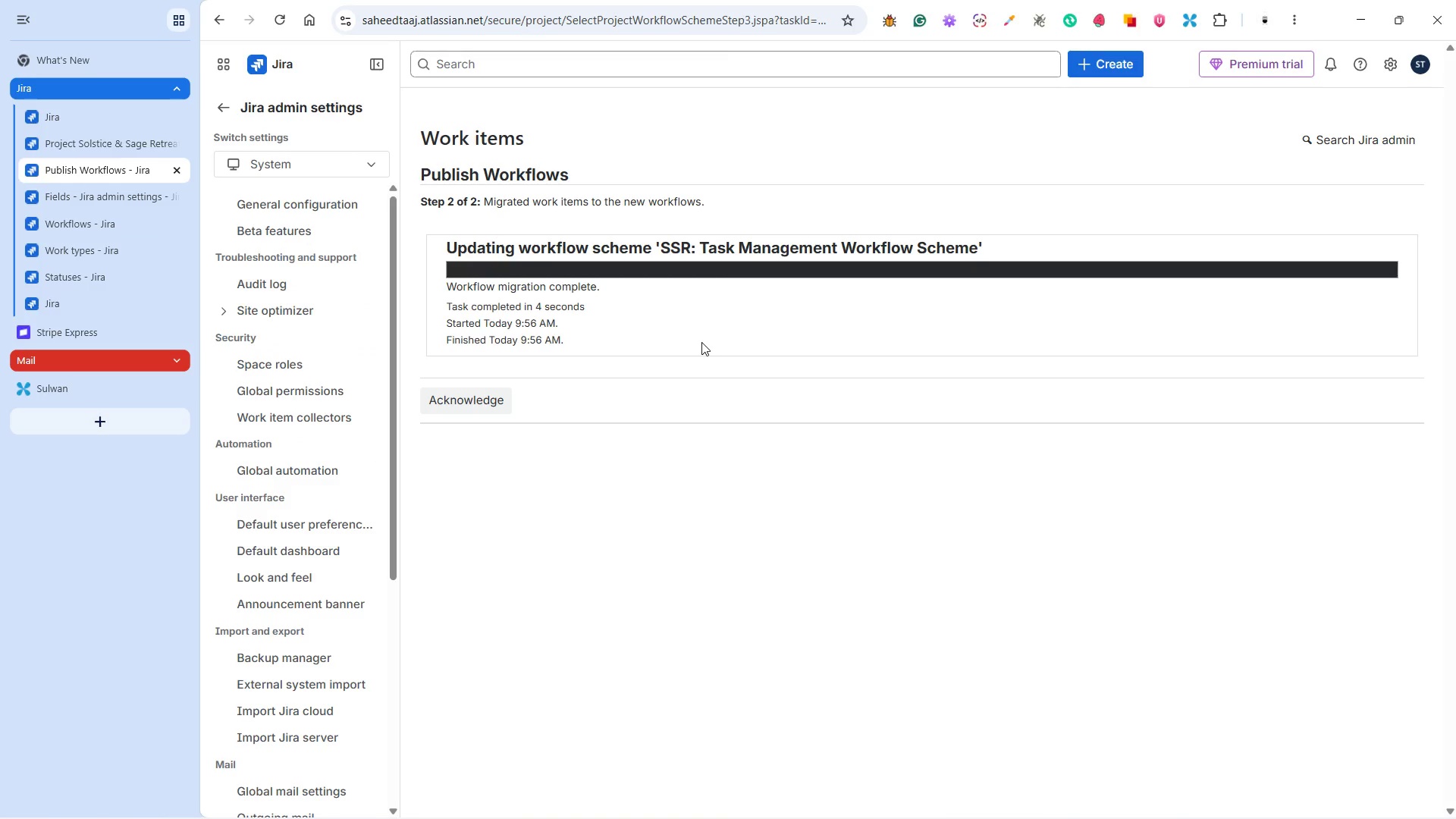 
left_click([479, 399])
 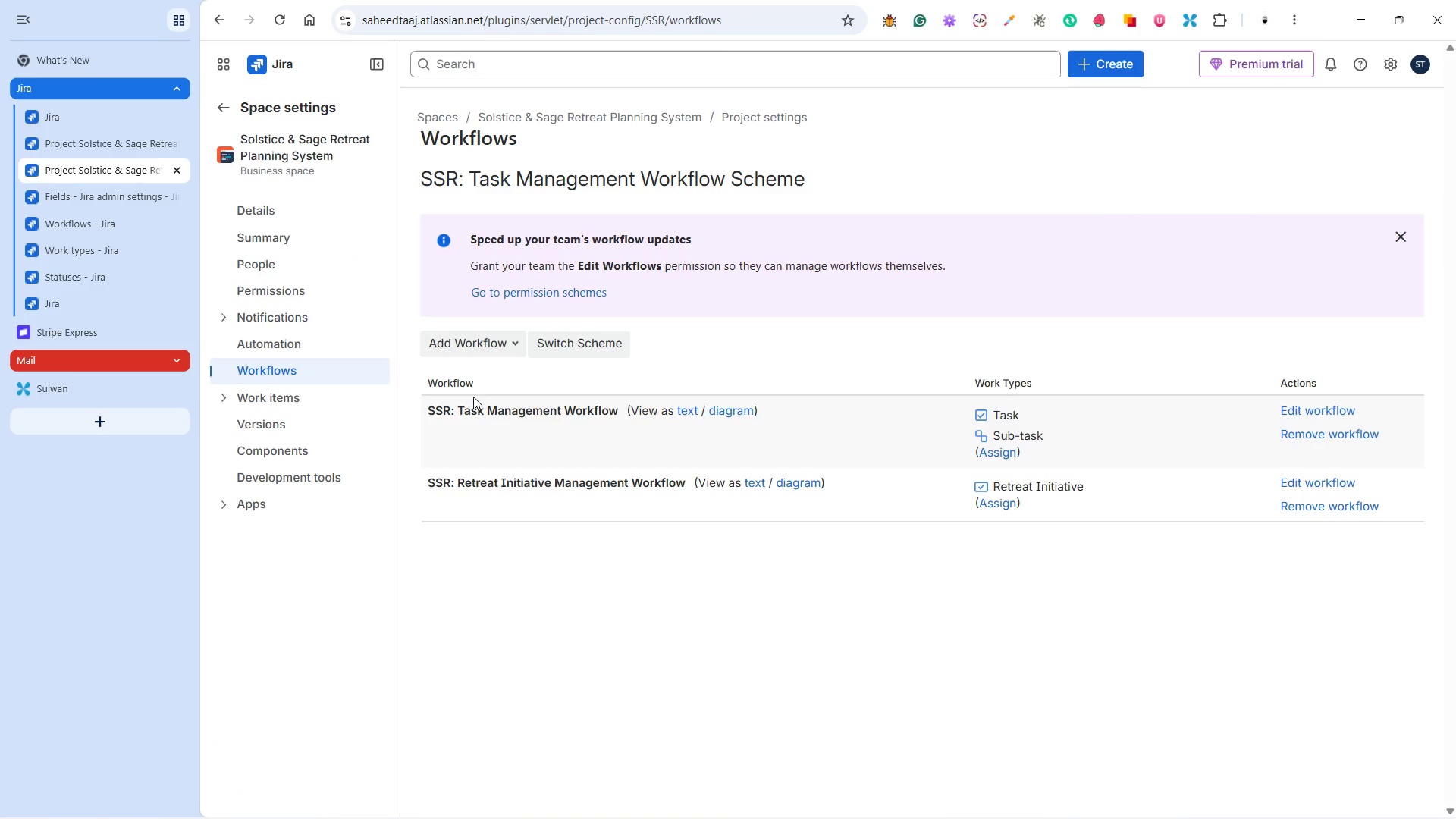 
wait(17.64)
 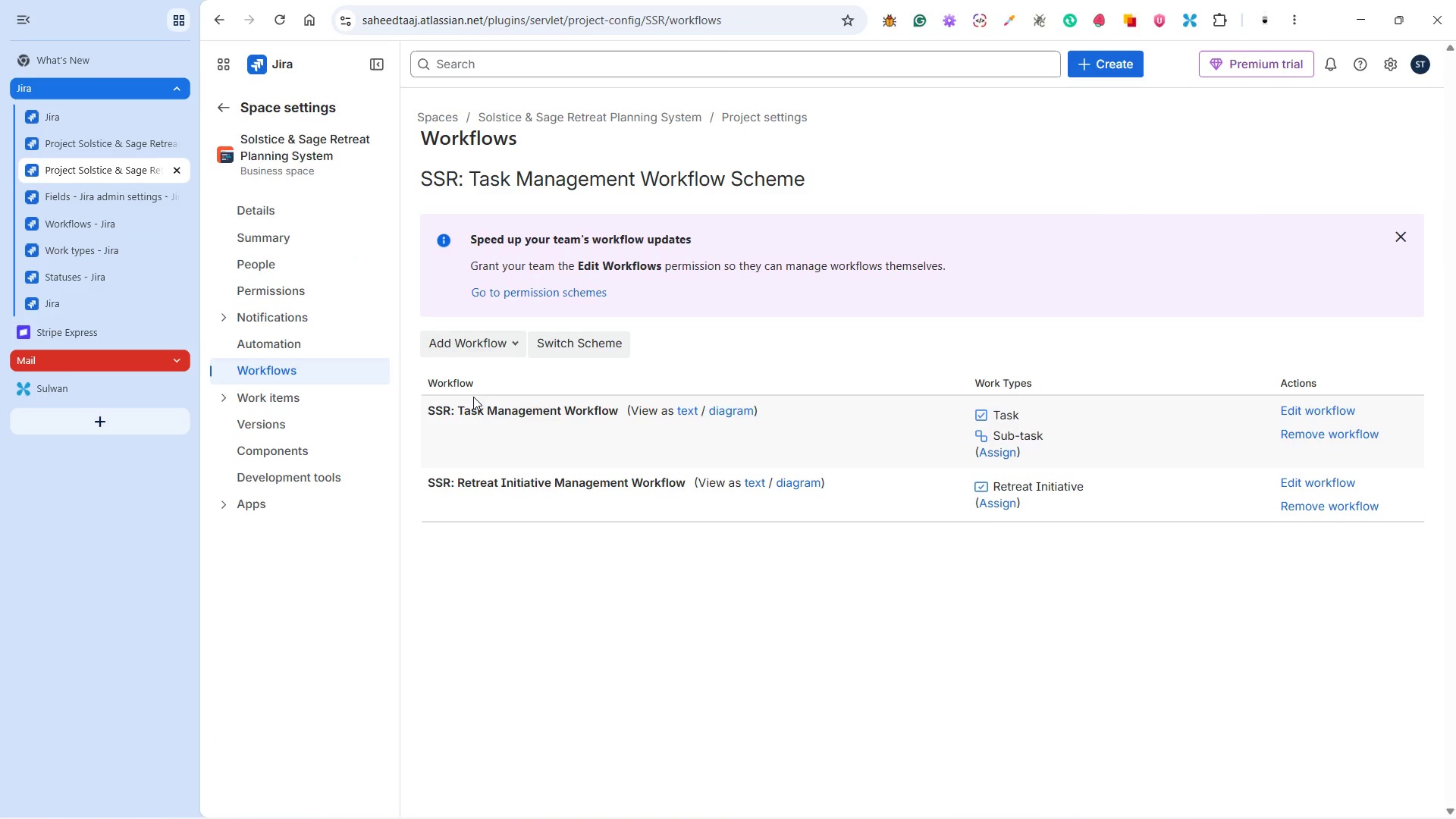 
left_click([142, 140])
 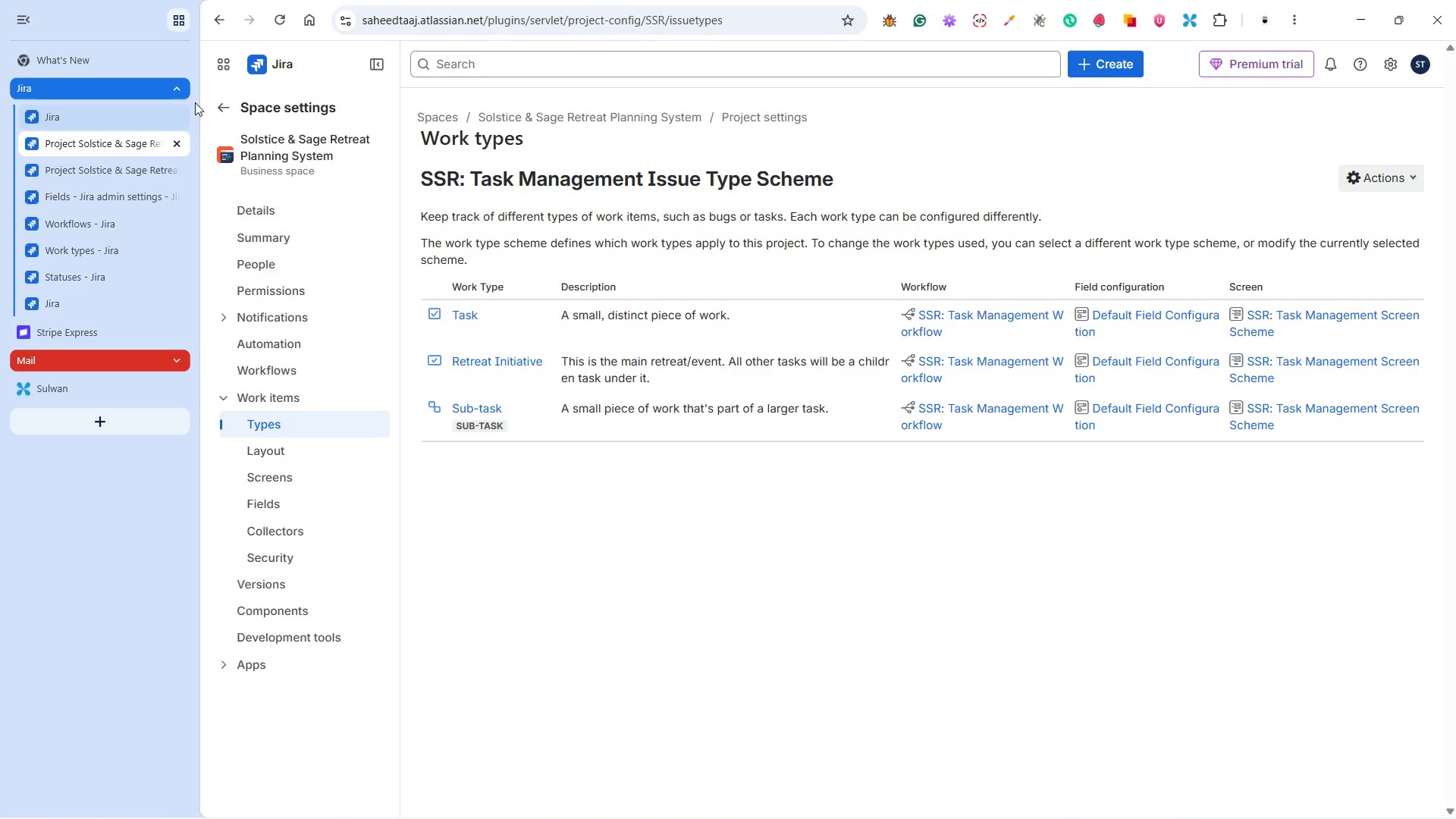 
left_click([278, 23])
 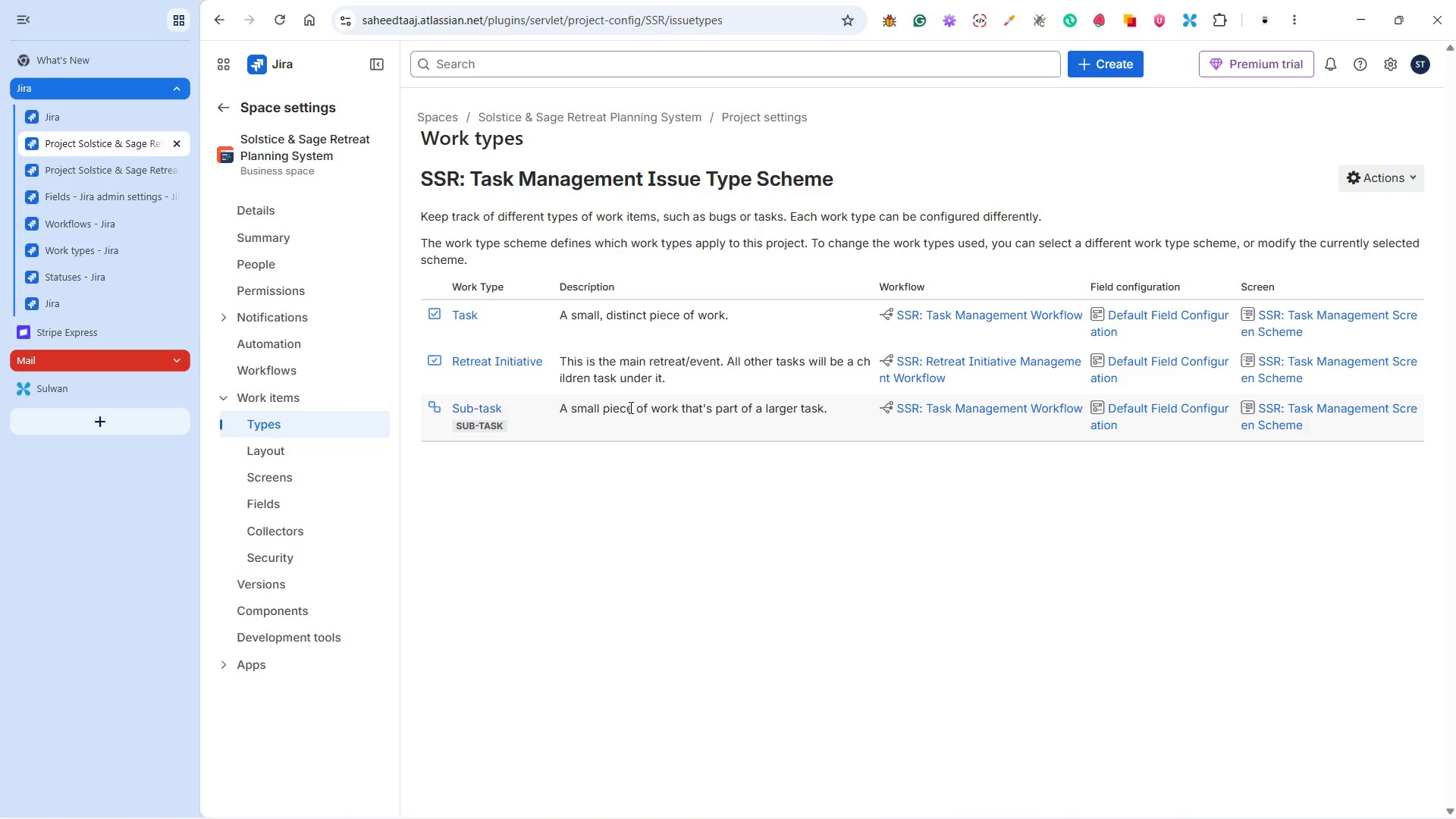 
wait(18.08)
 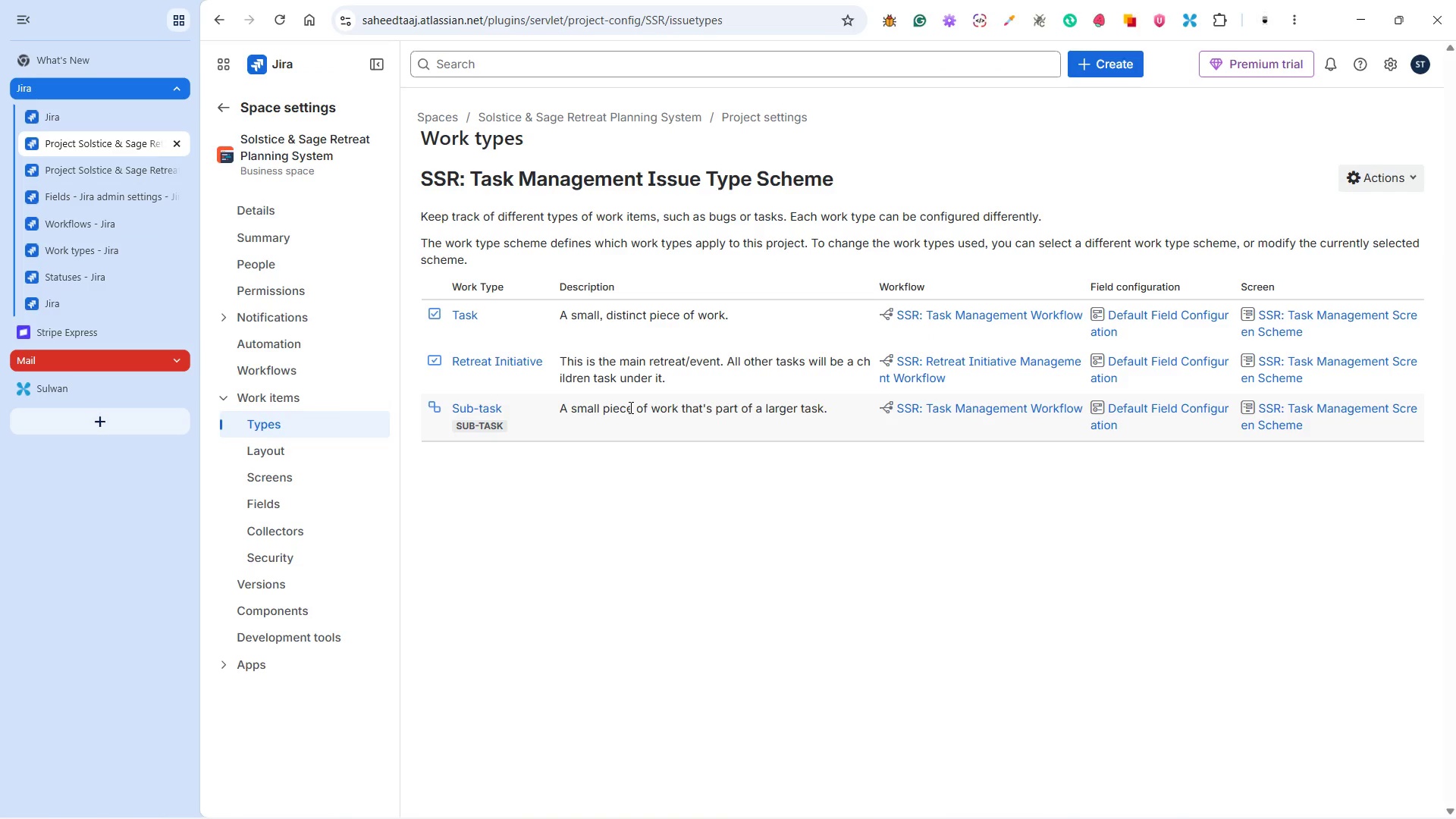 
left_click([121, 163])
 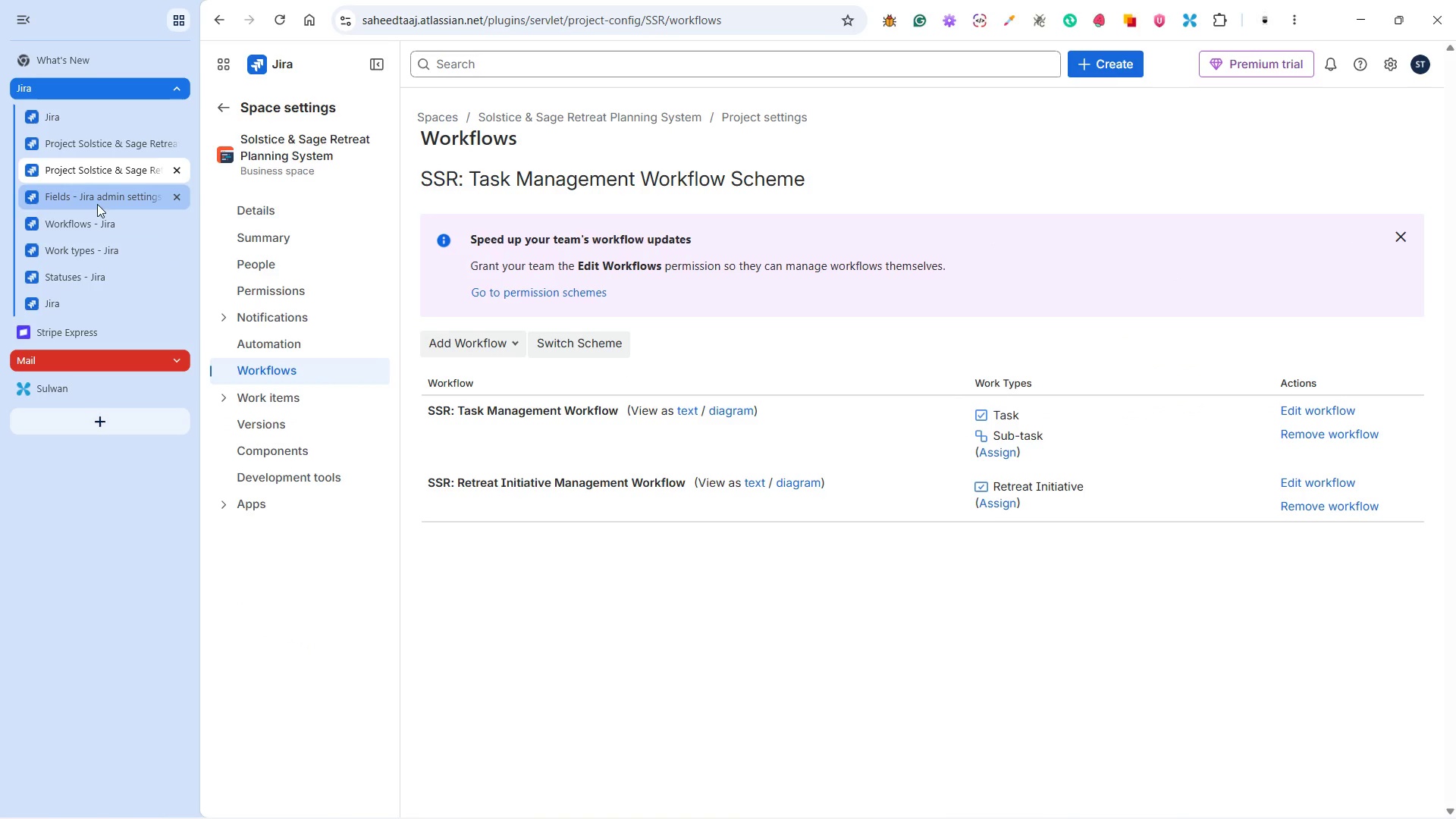 
left_click([96, 218])
 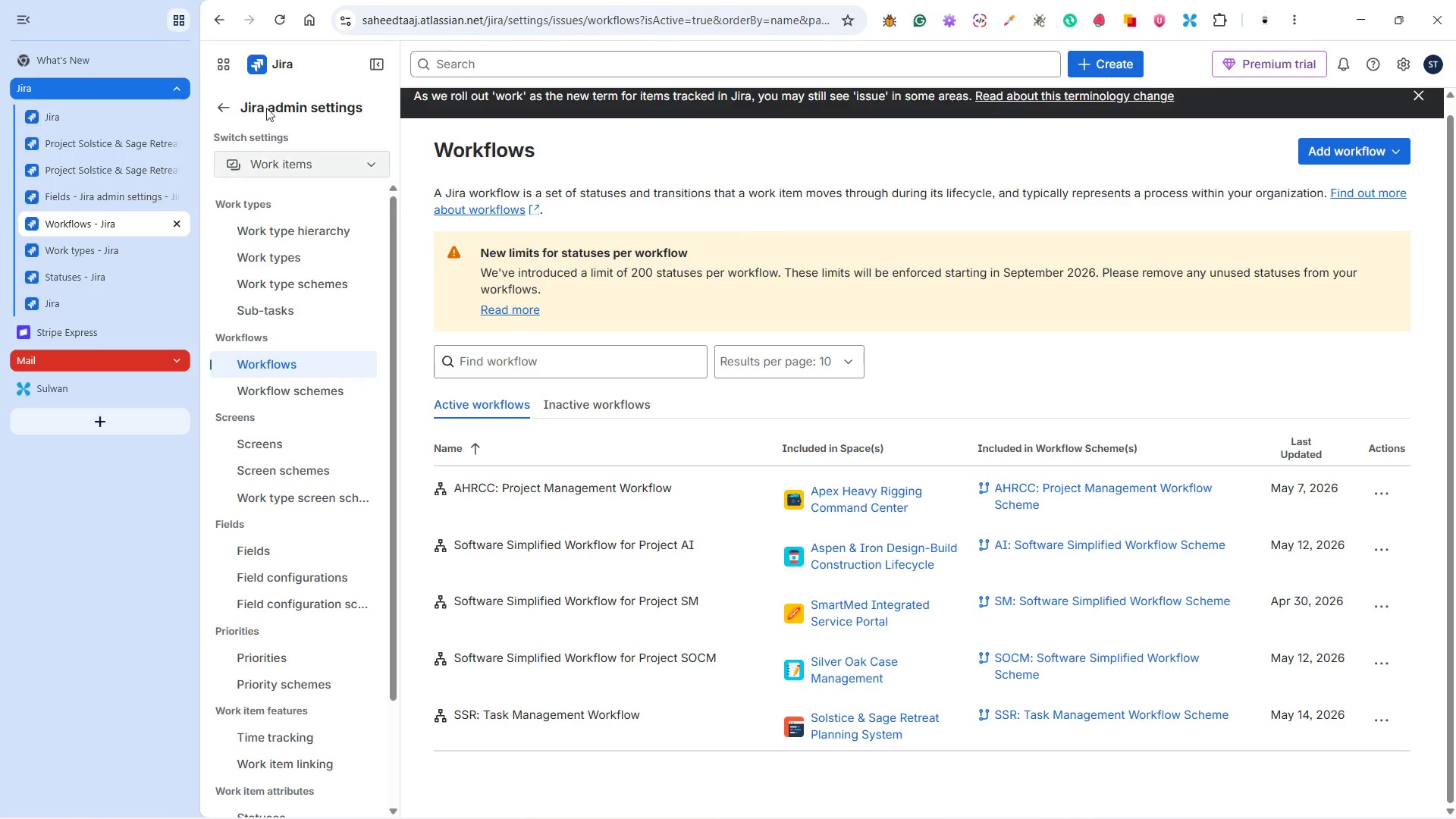 
left_click([281, 14])
 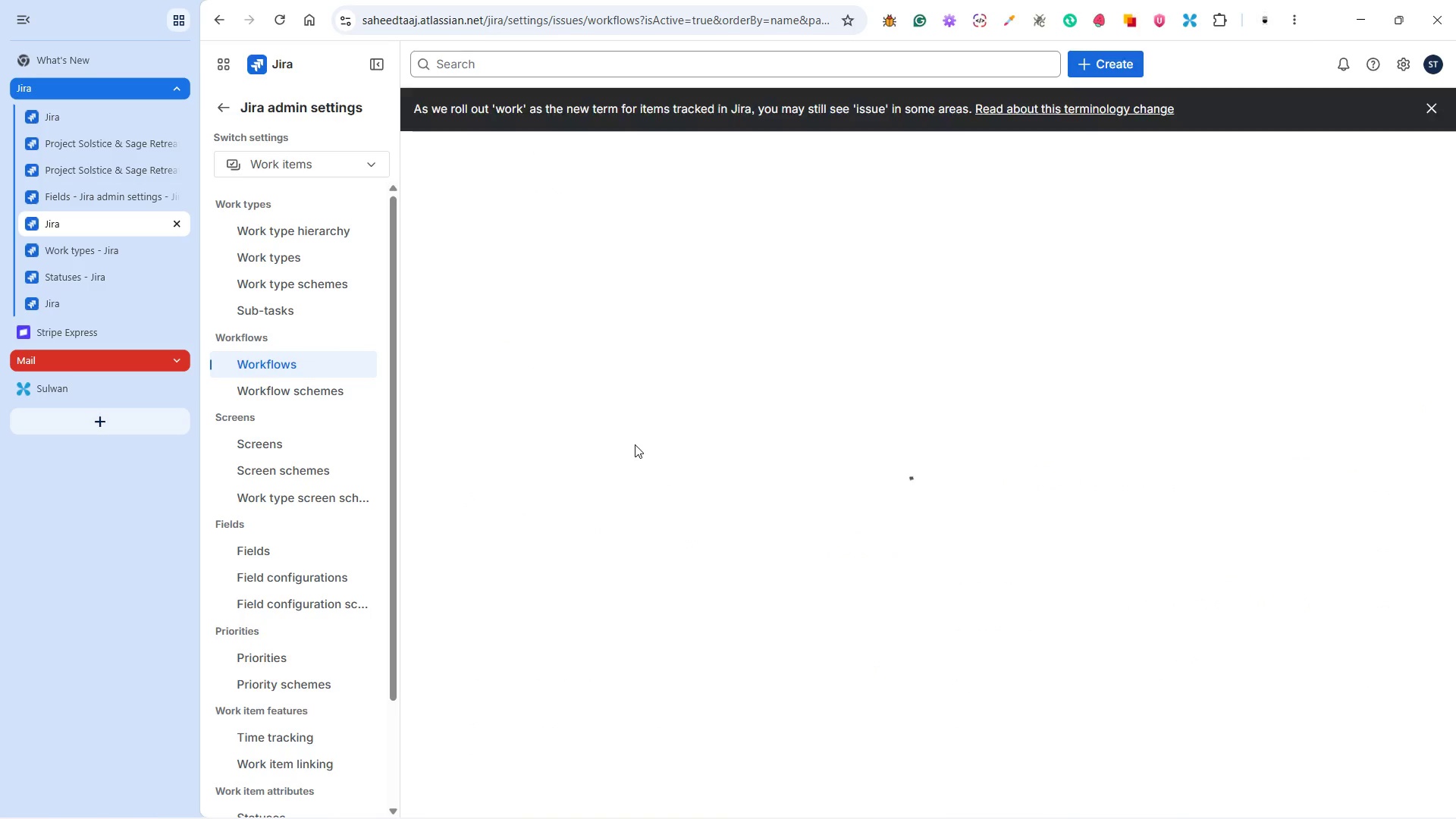 
wait(6.06)
 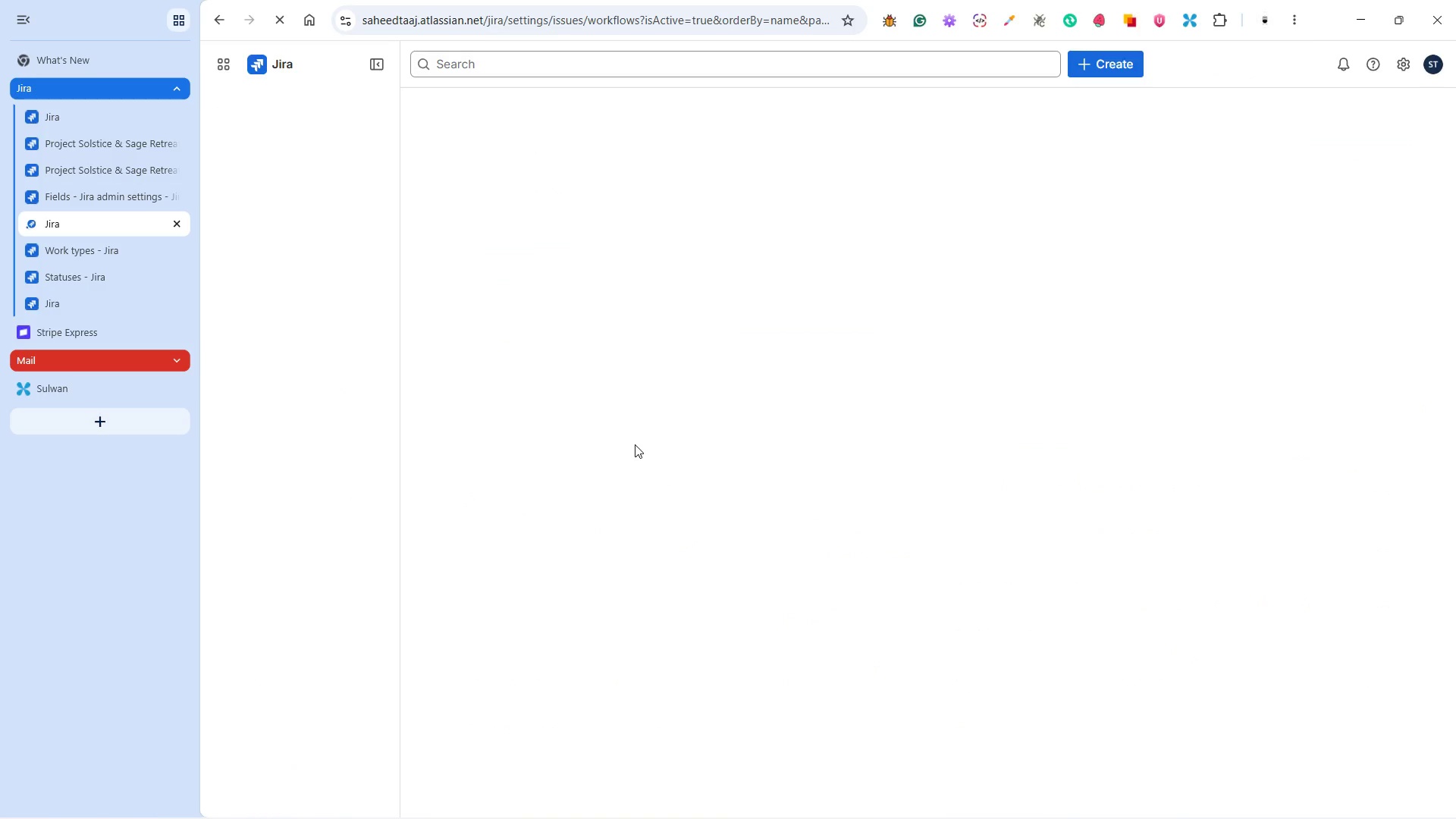 
scroll: coordinate [651, 505], scroll_direction: down, amount: 4.0
 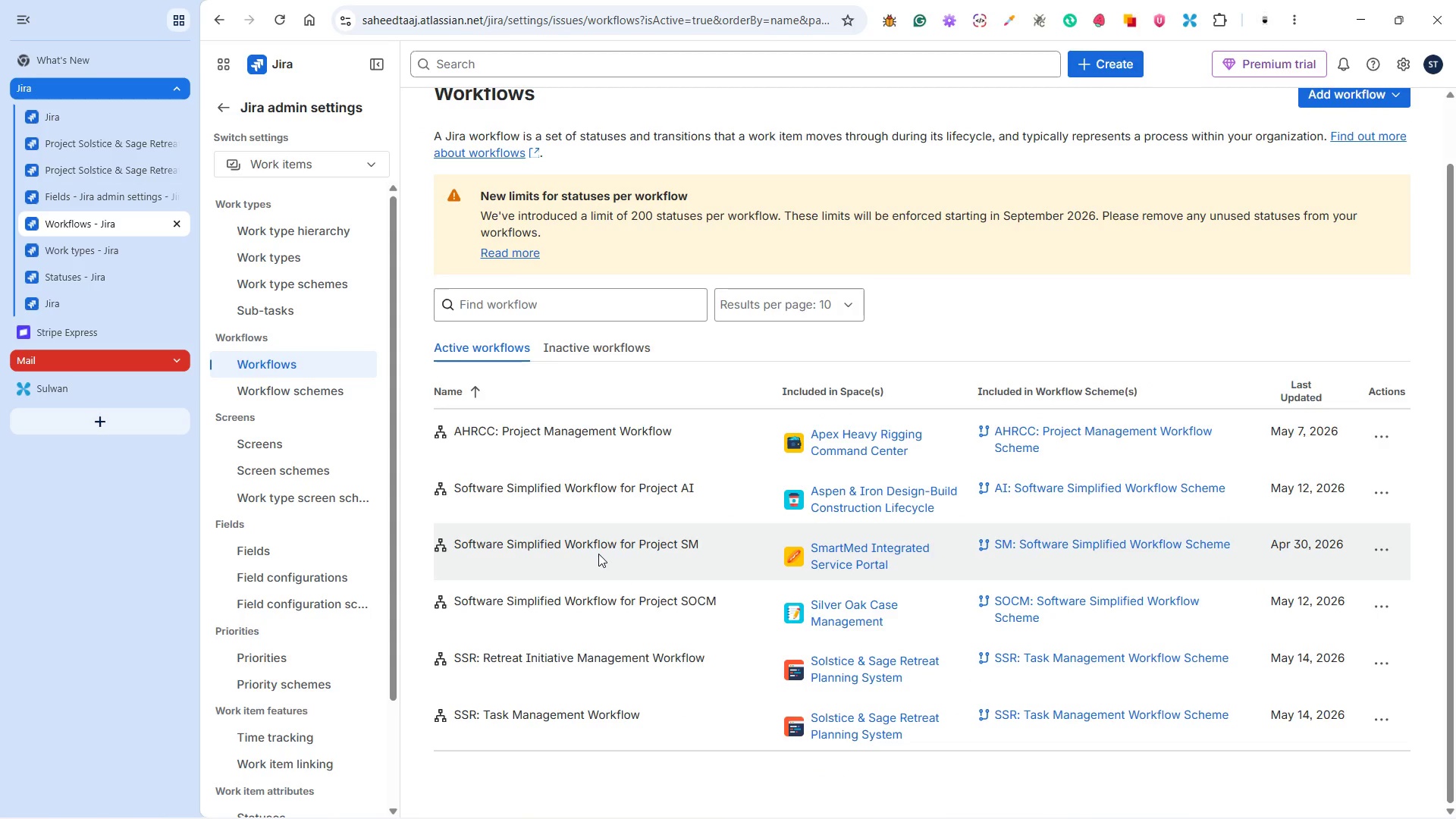 
wait(7.45)
 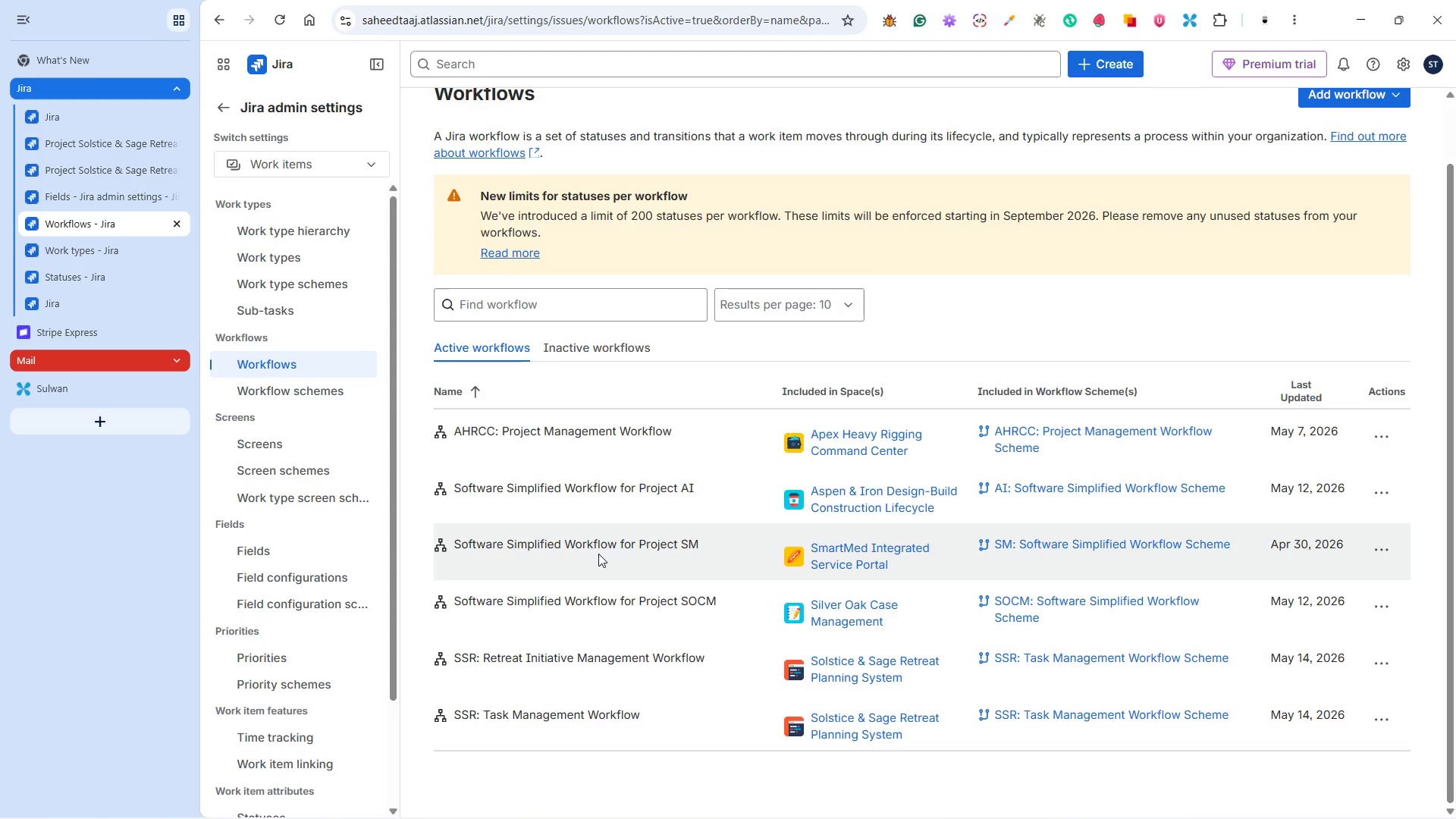 
left_click([89, 191])
 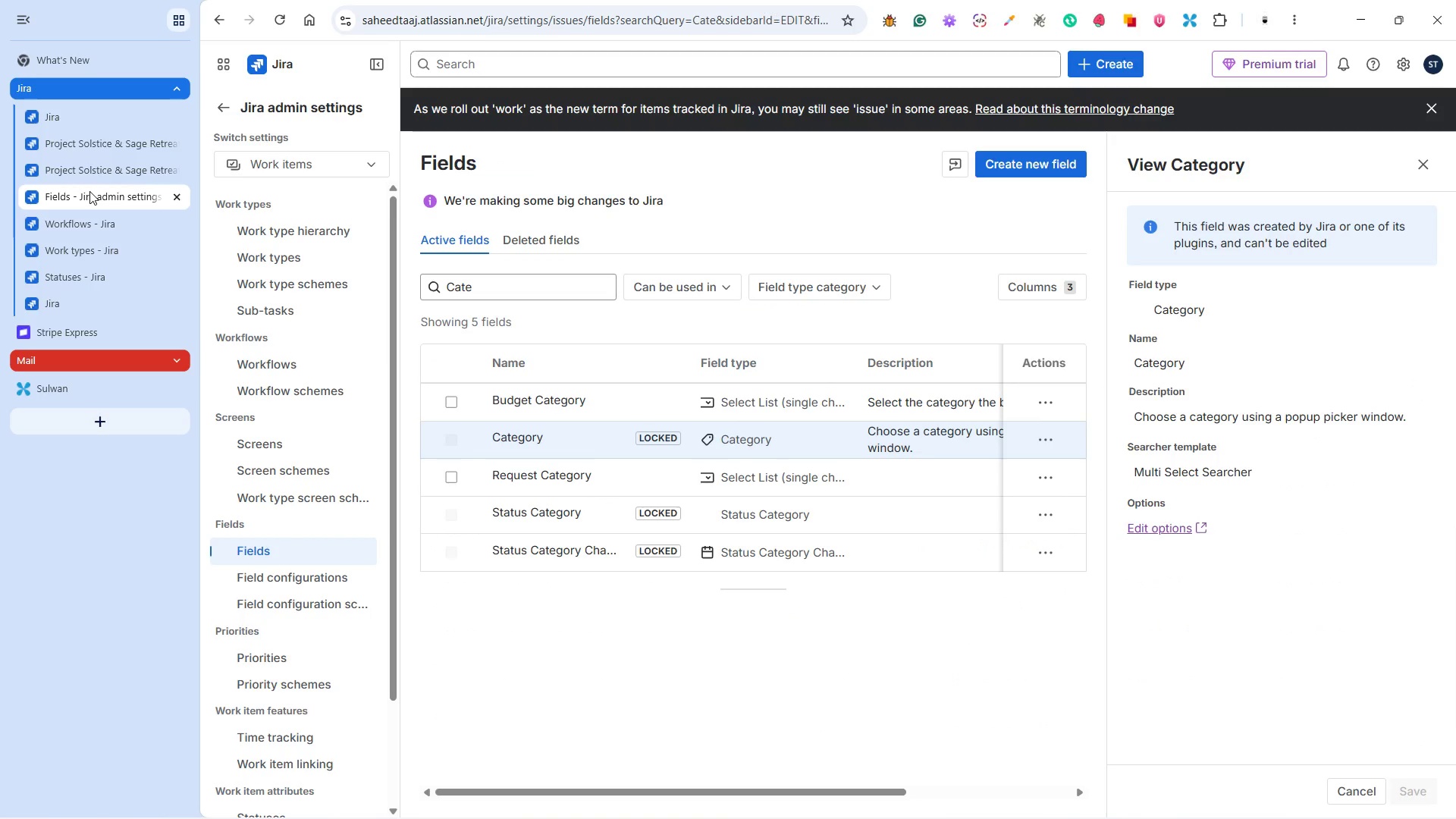 
left_click([99, 176])
 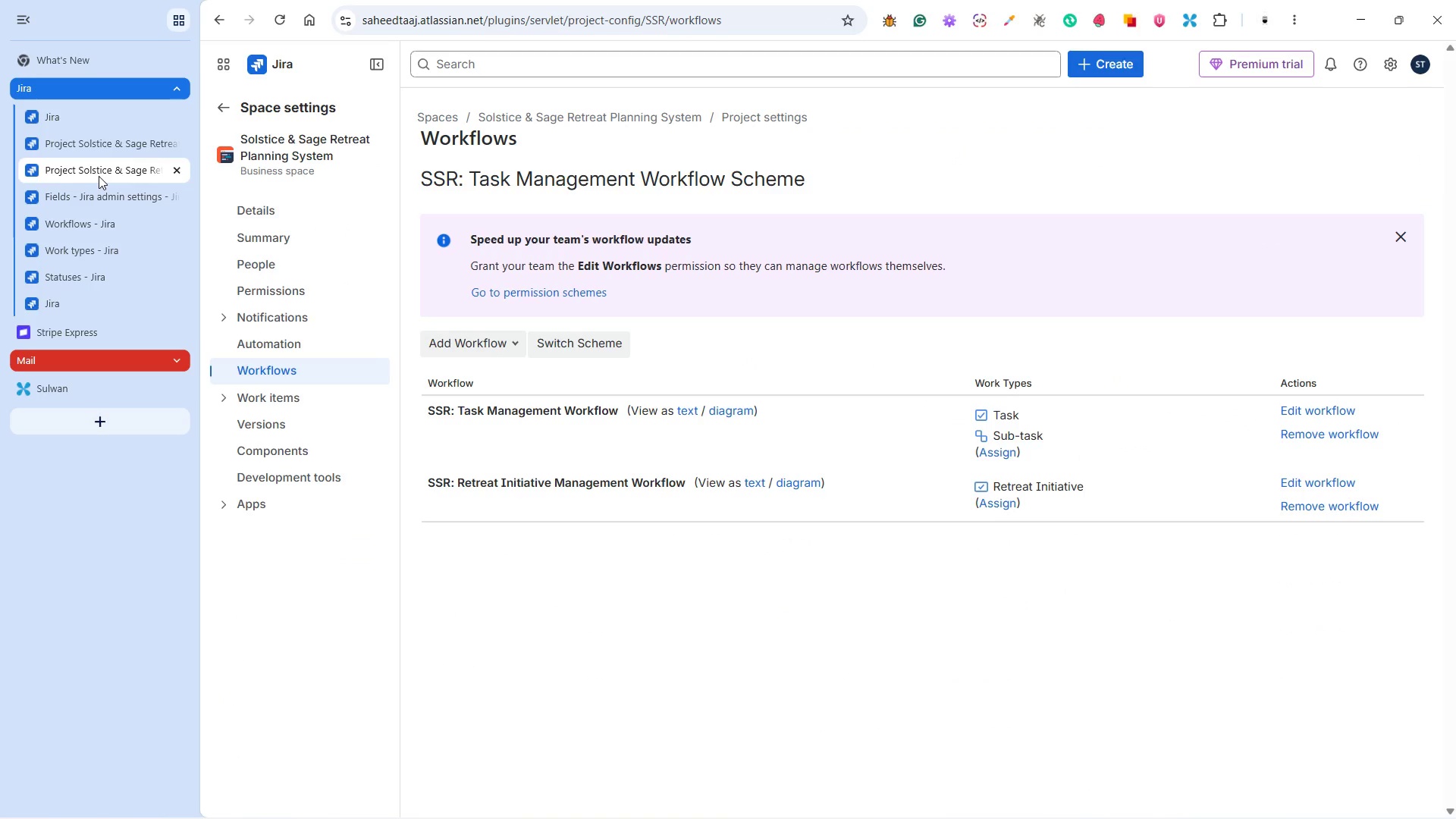 
left_click([104, 141])
 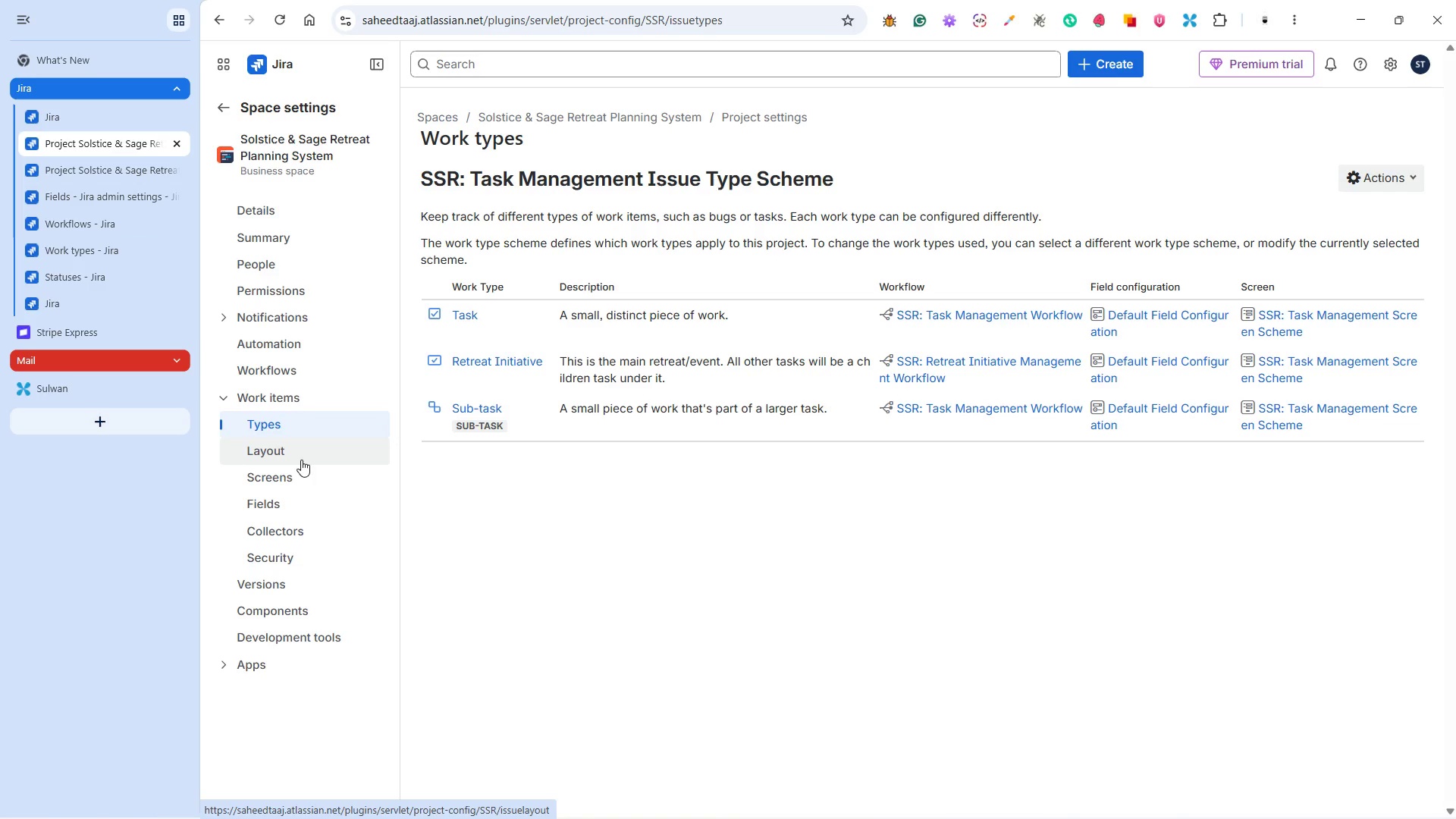 
left_click([80, 223])
 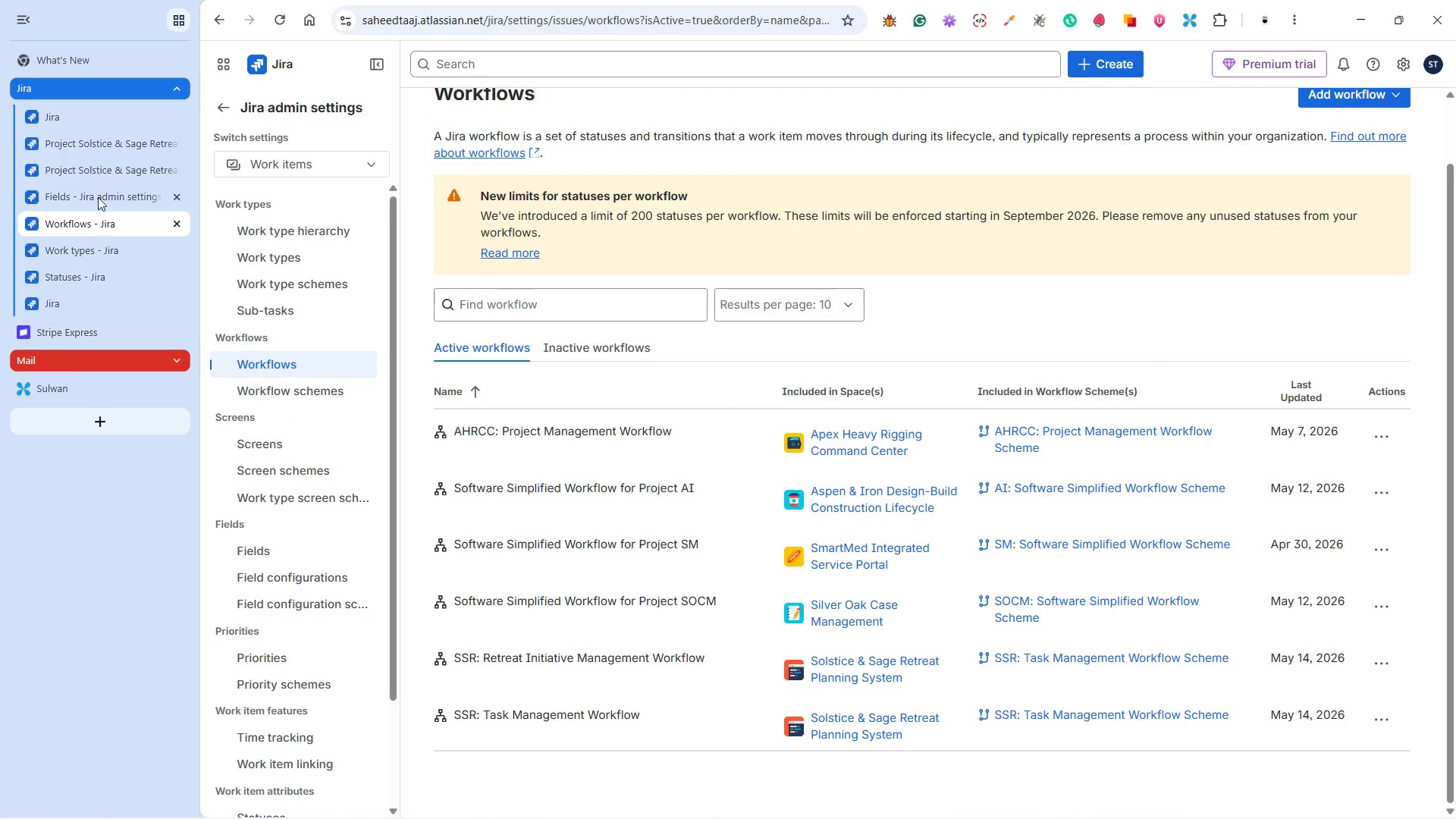 
left_click([97, 181])
 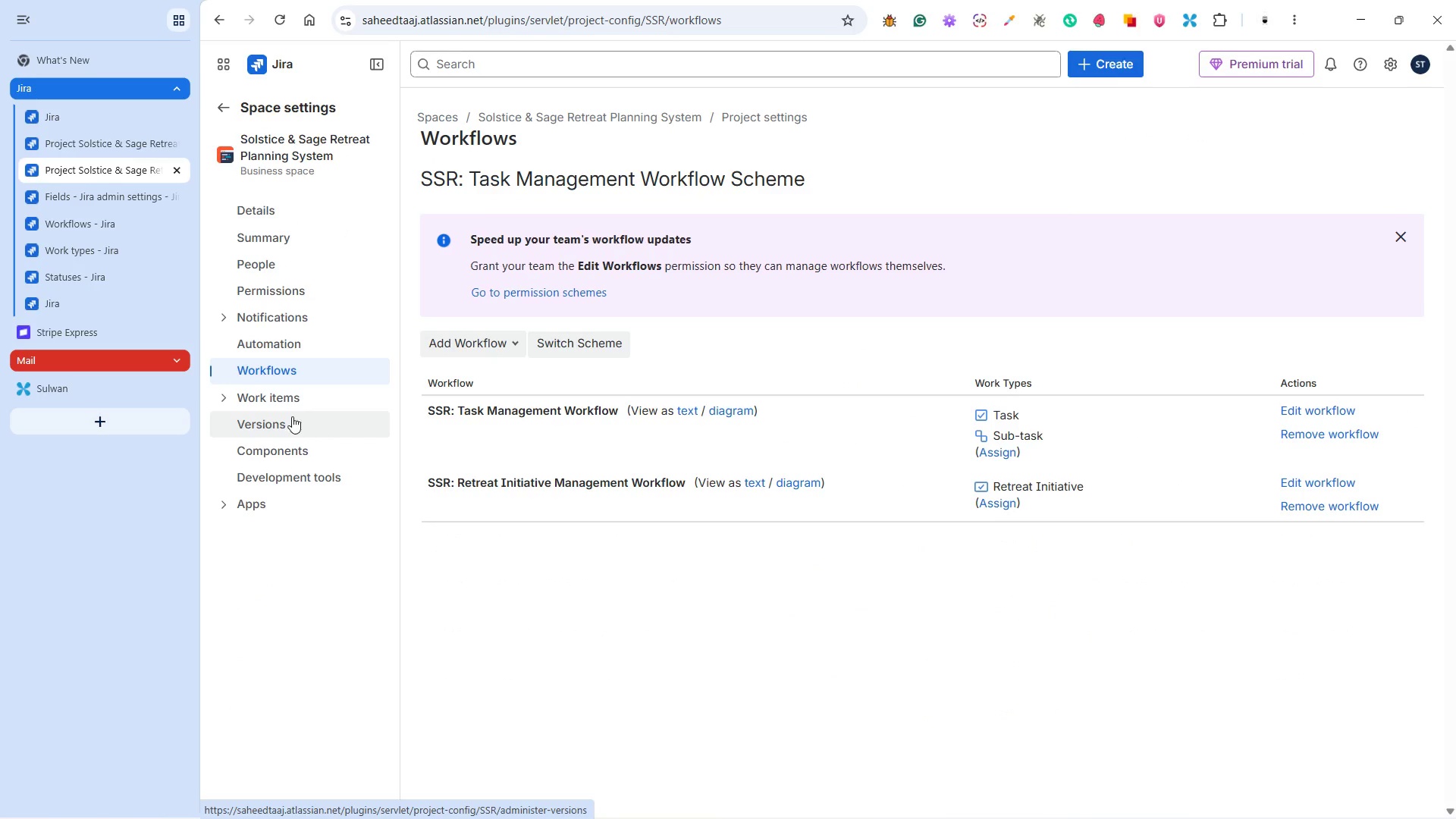 
left_click([222, 394])
 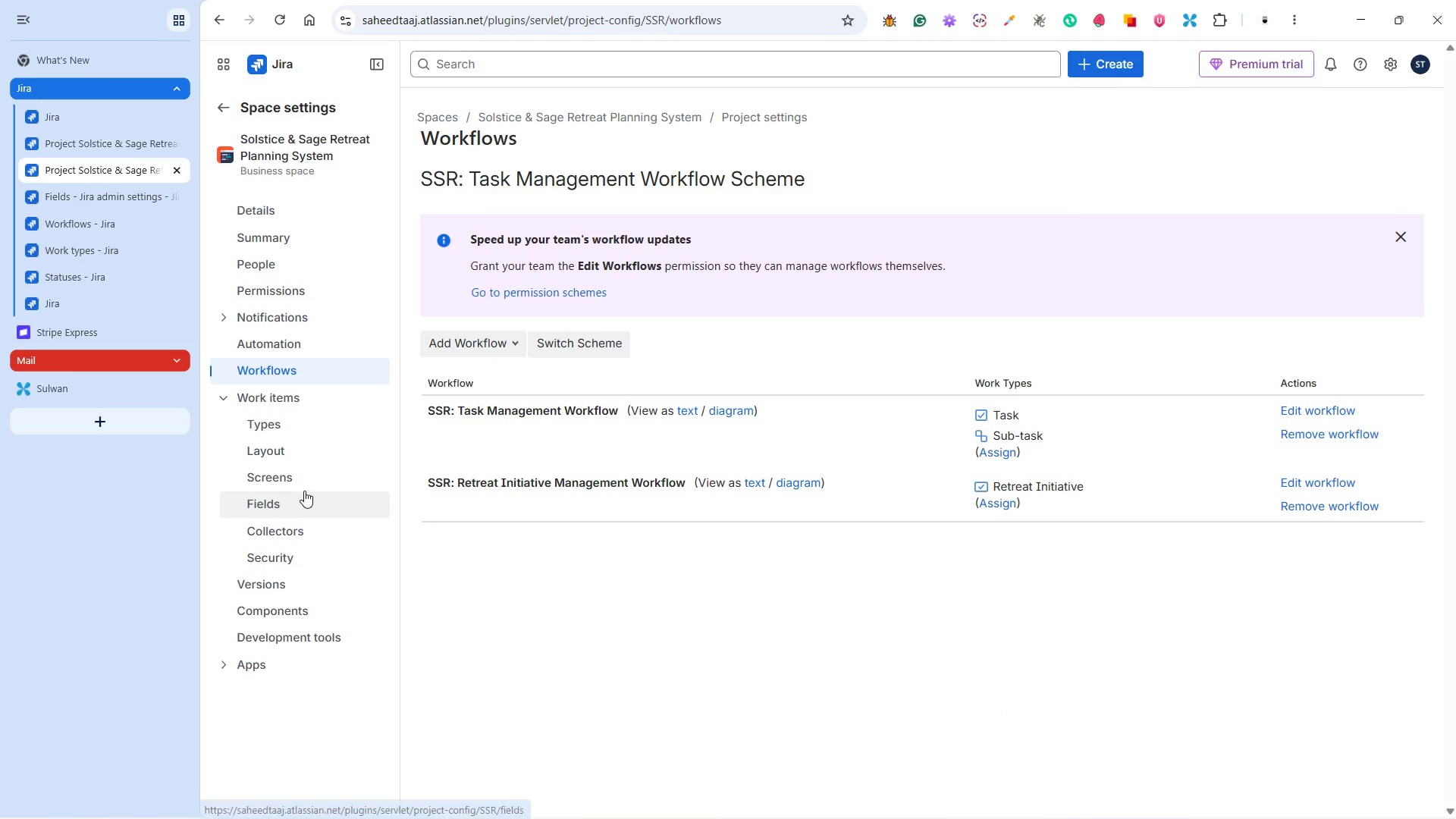 
left_click([297, 457])
 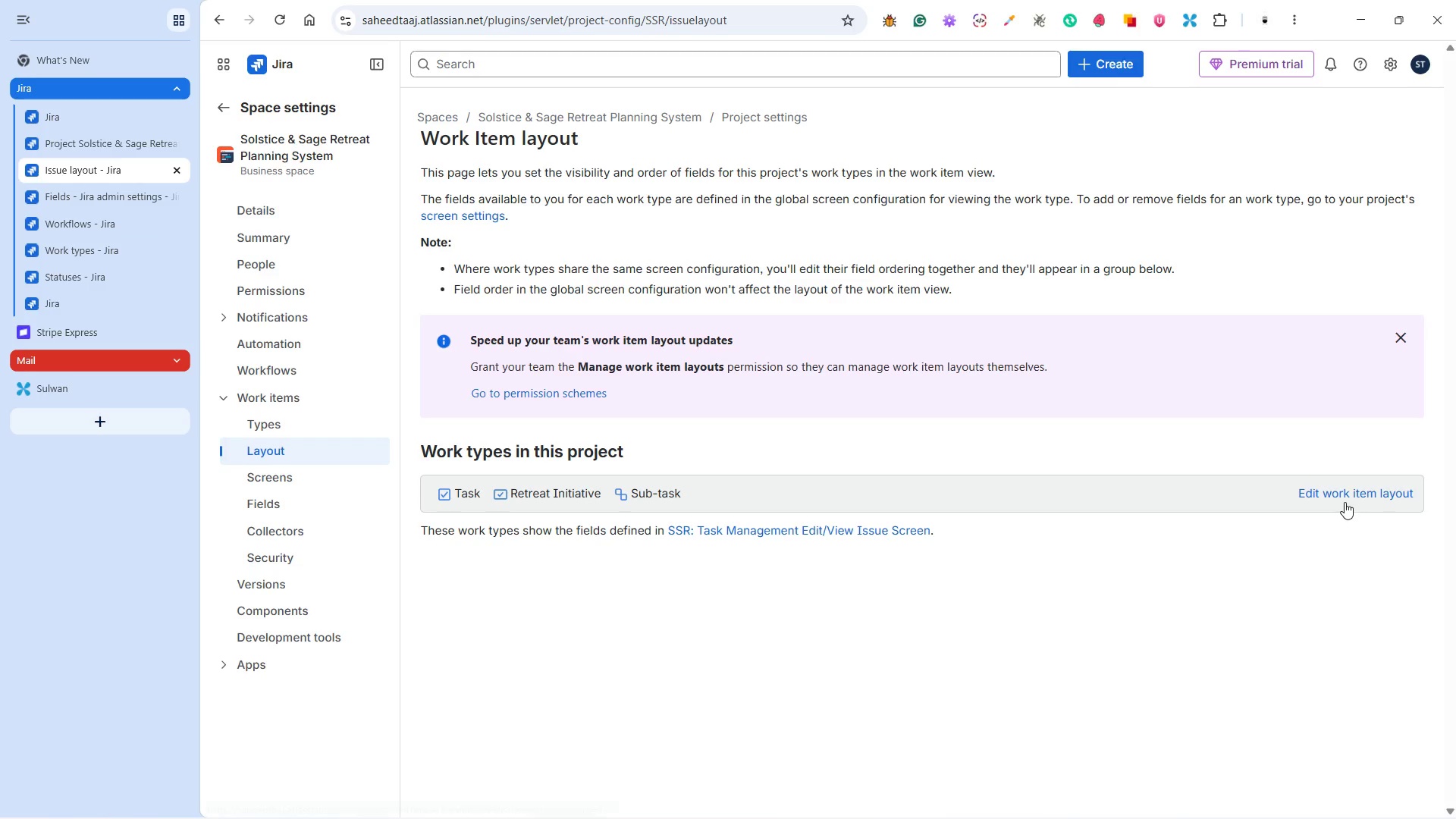 
wait(29.62)
 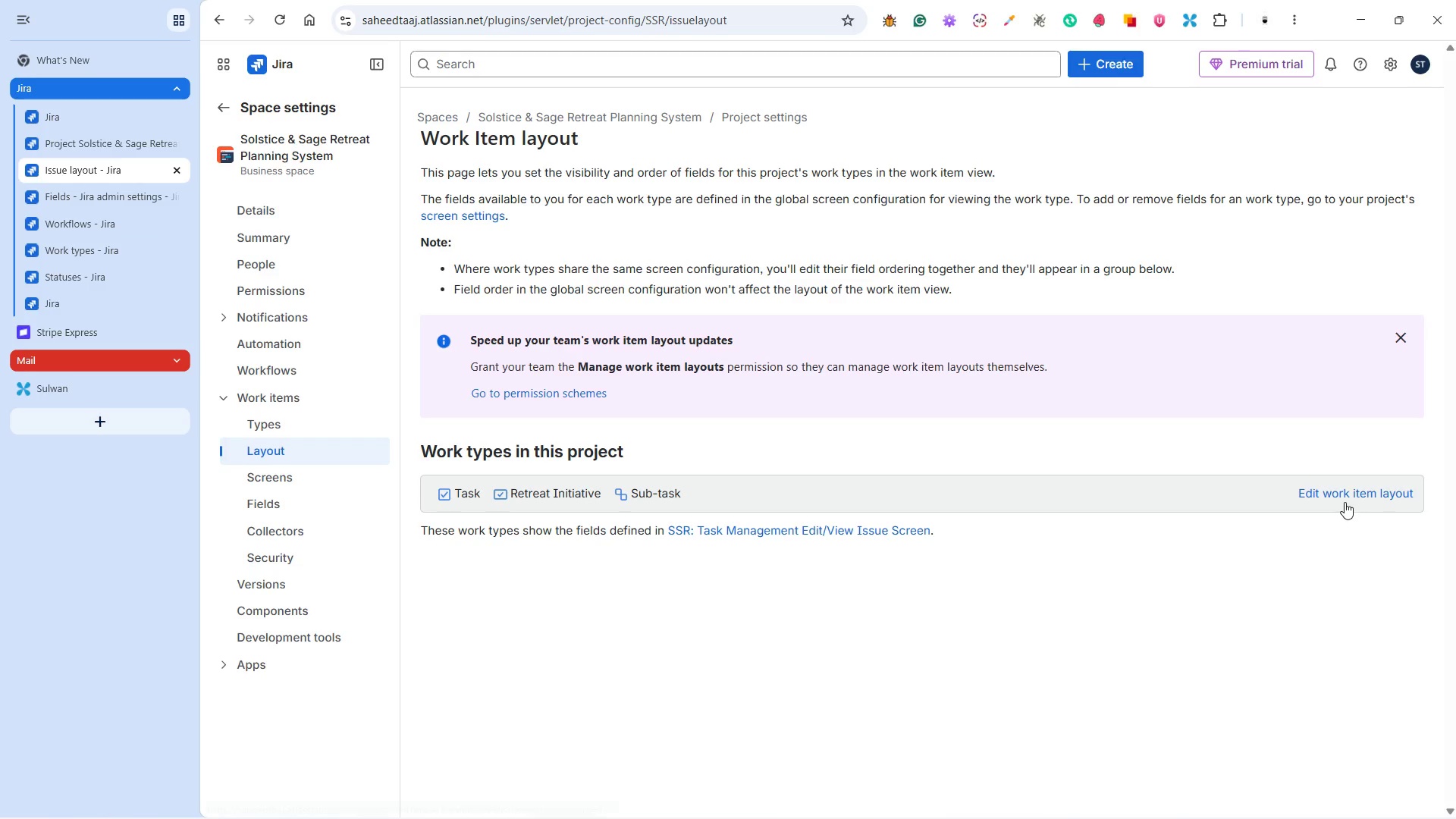 
left_click([1323, 494])
 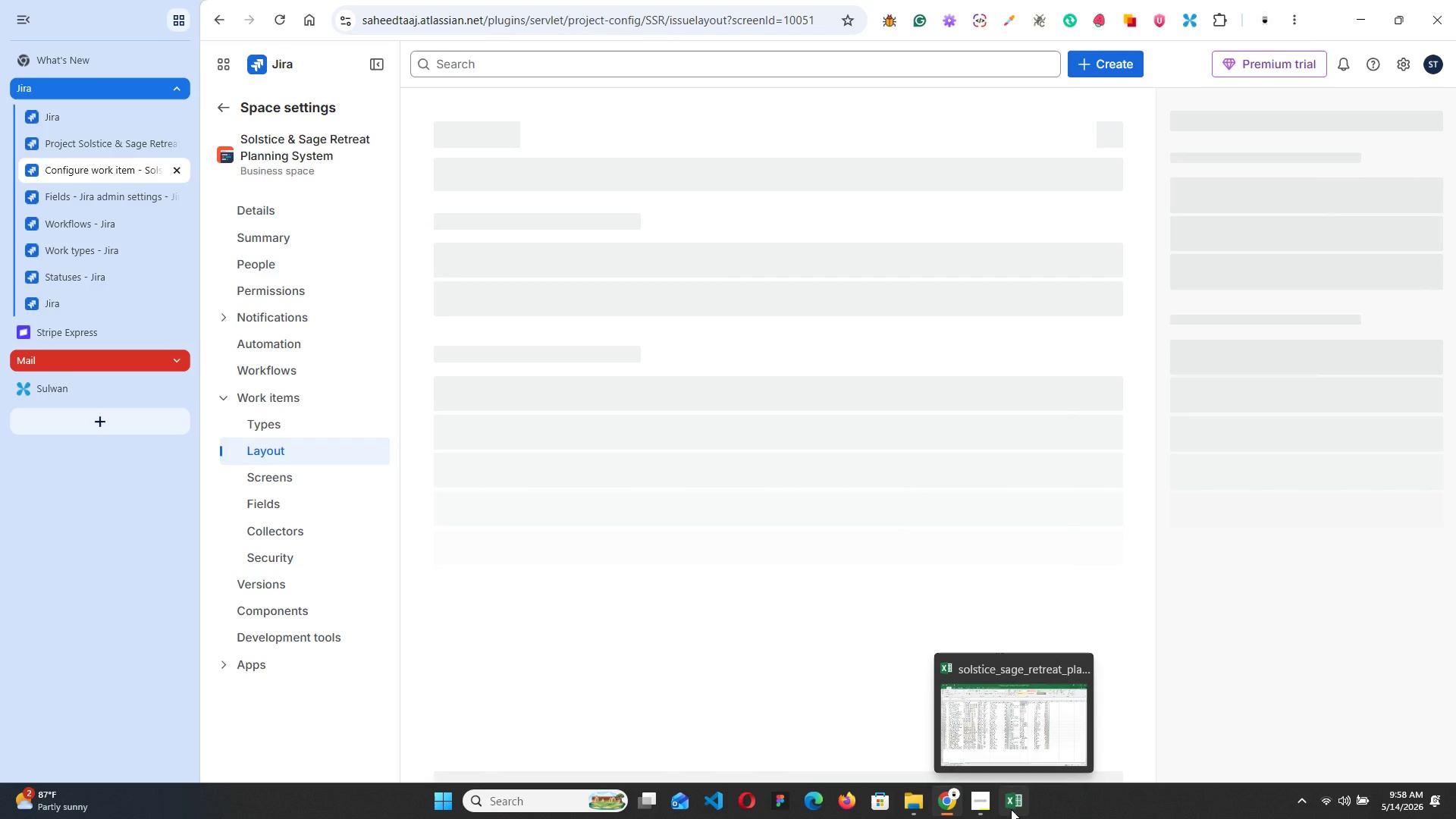 
wait(6.53)
 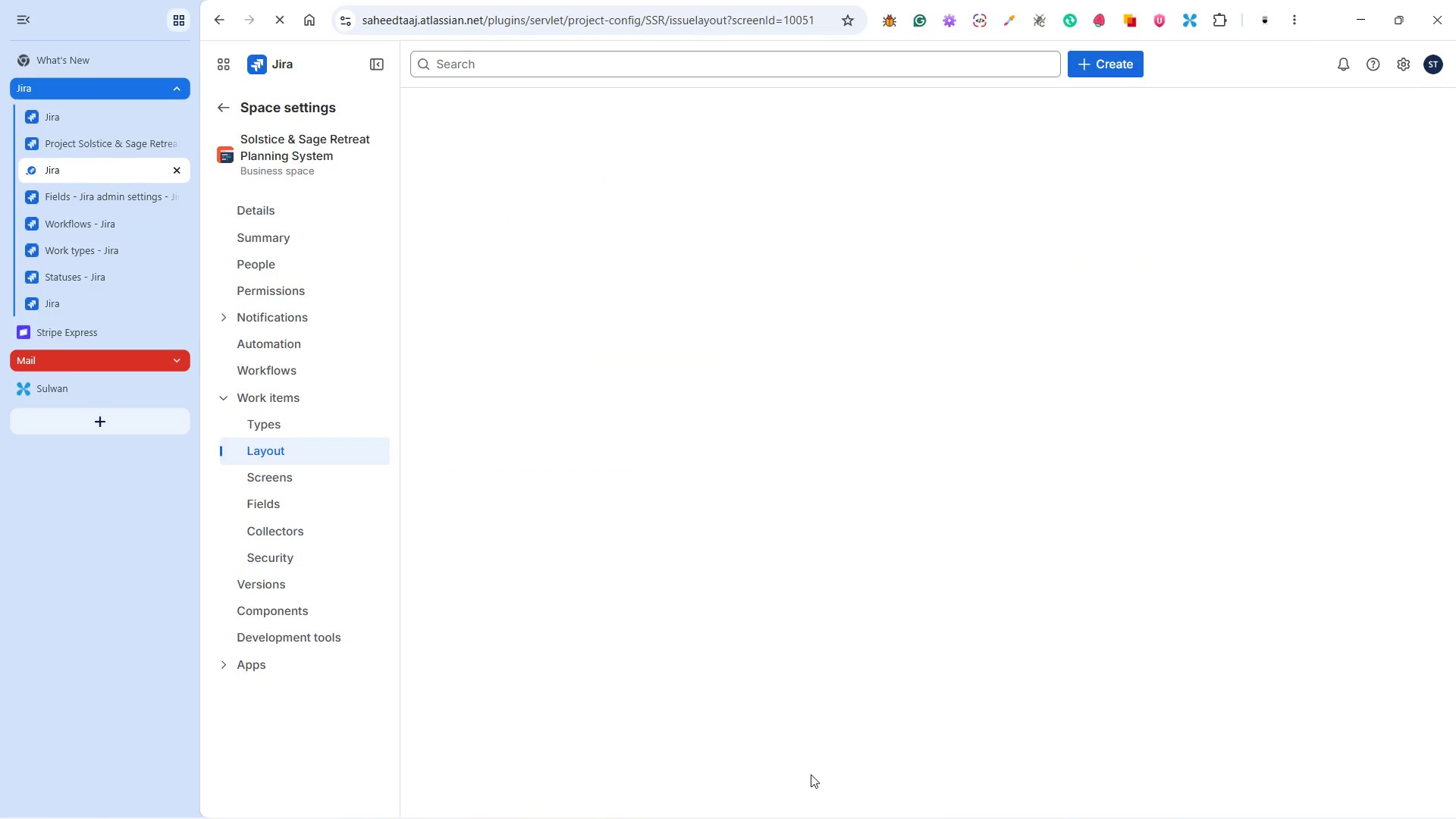 
left_click([1009, 802])
 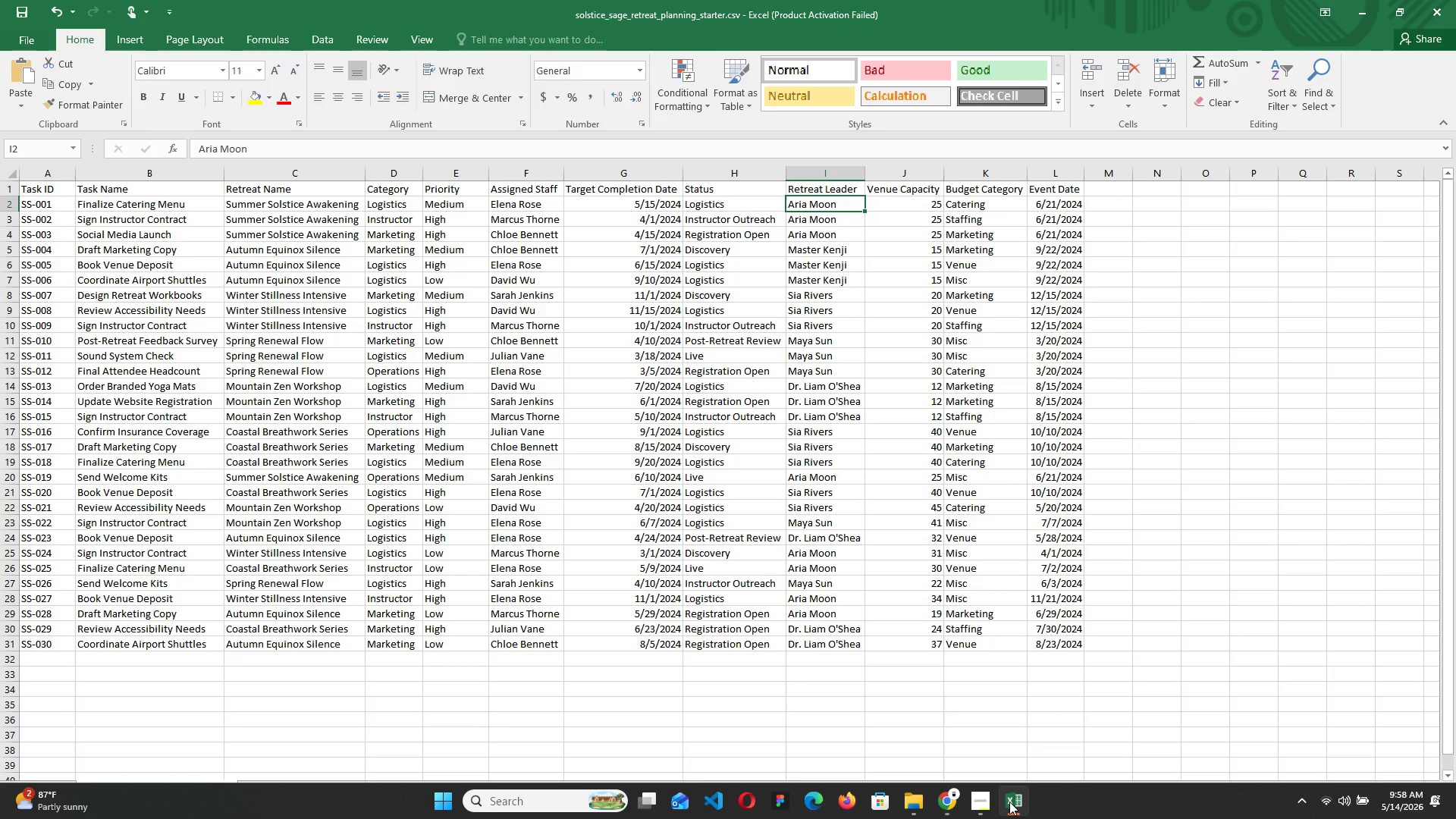 
left_click([1009, 802])
 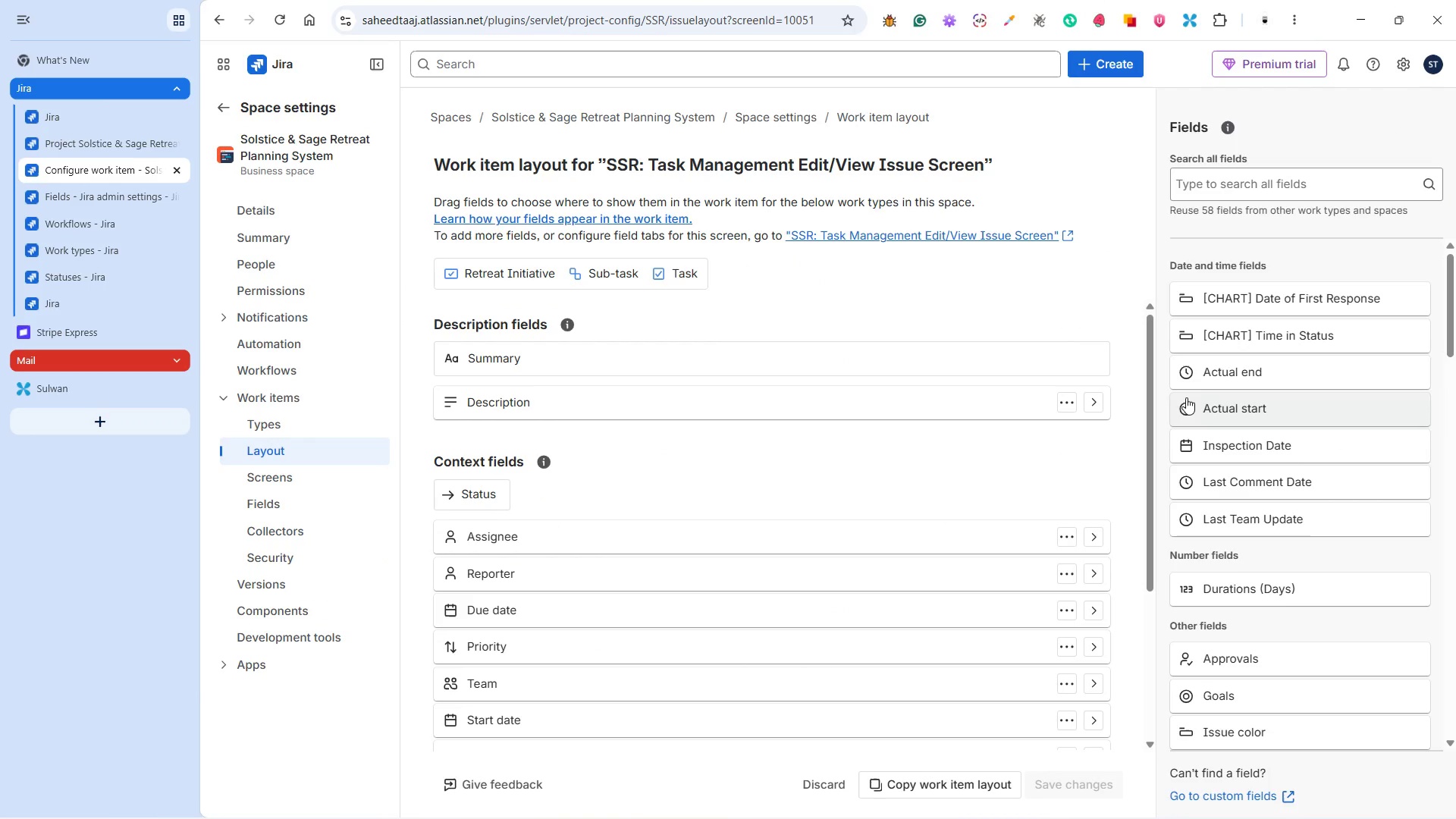 
left_click([1241, 189])
 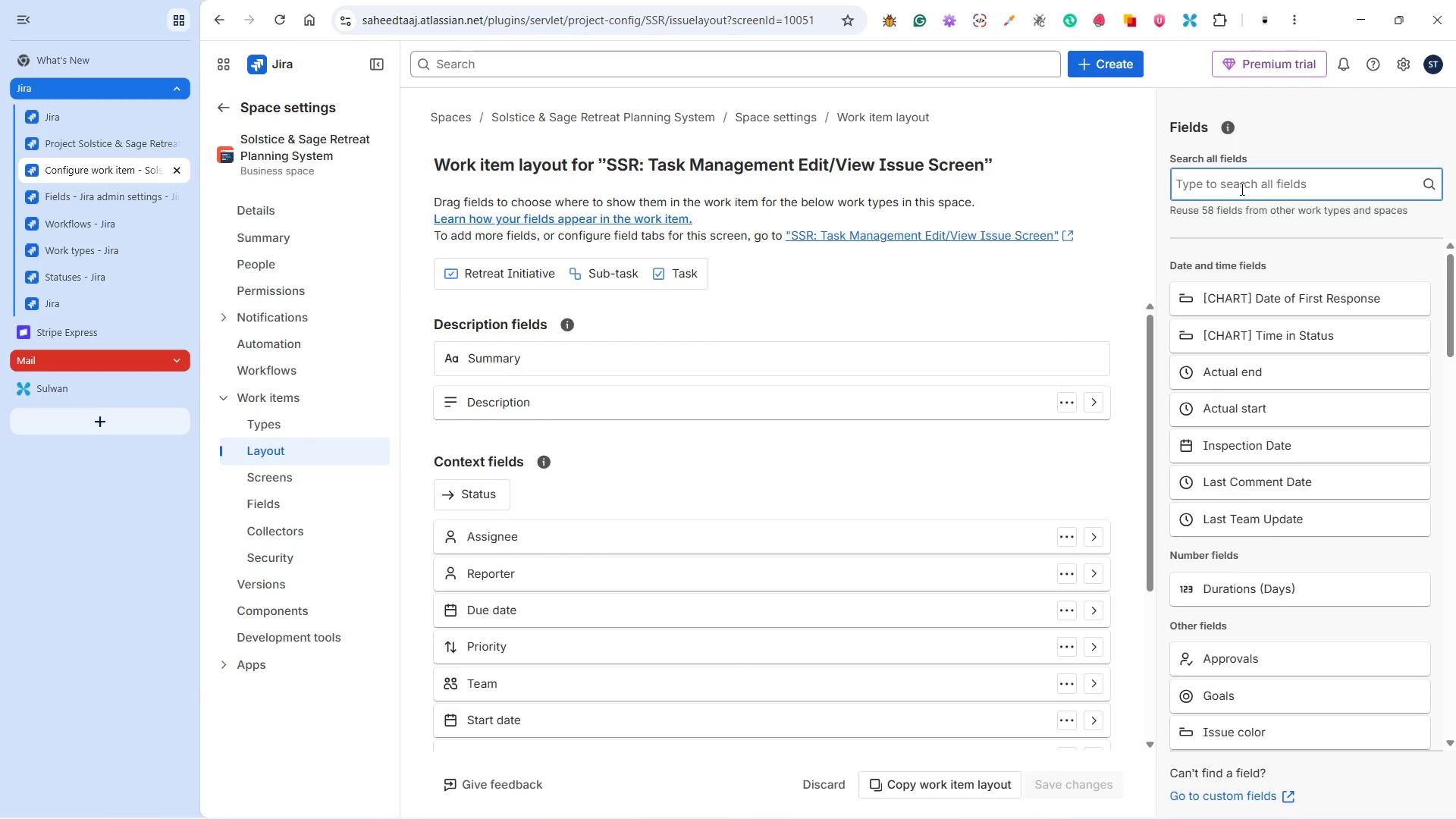 
type(Retre)
 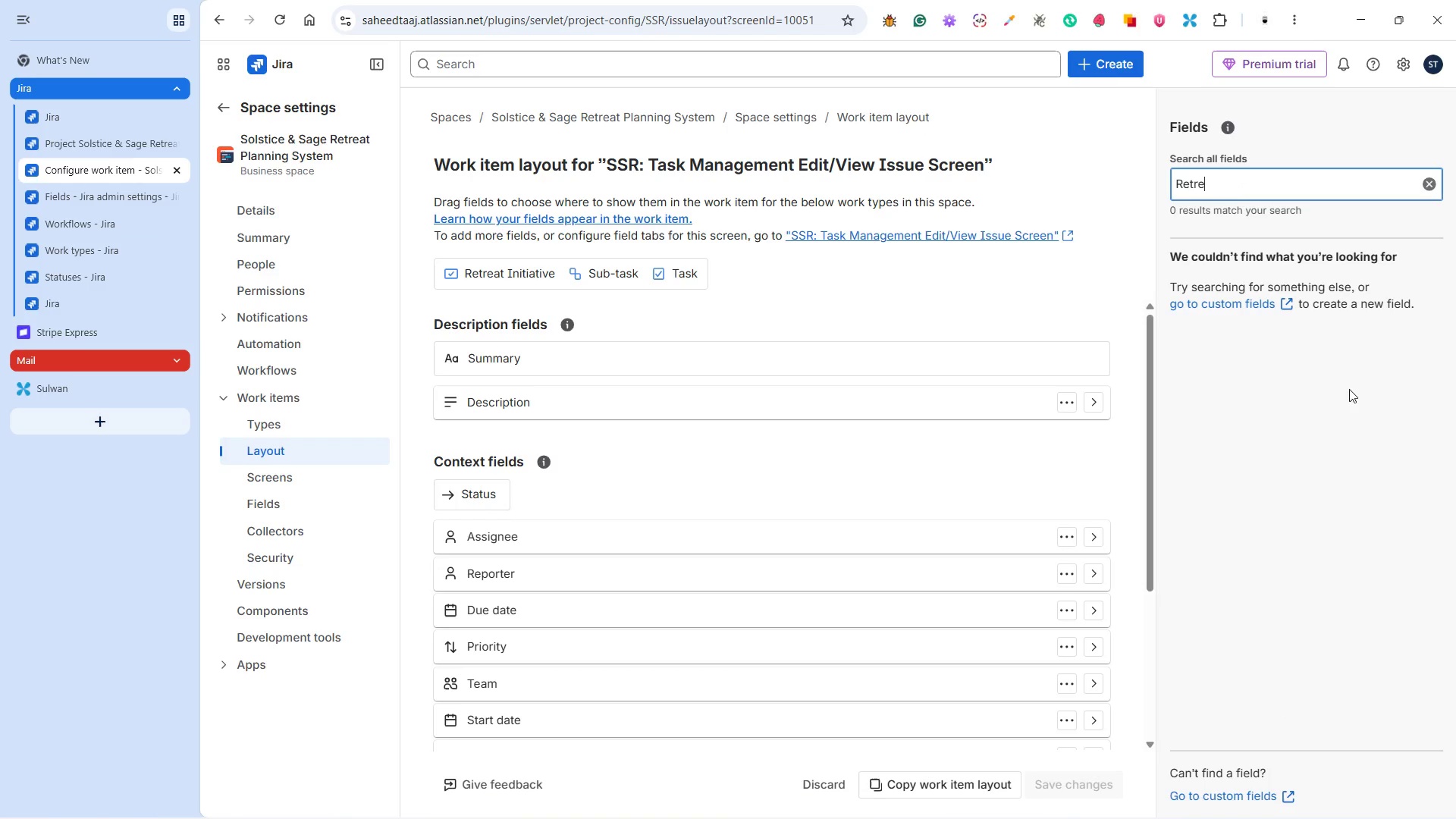 
wait(8.33)
 